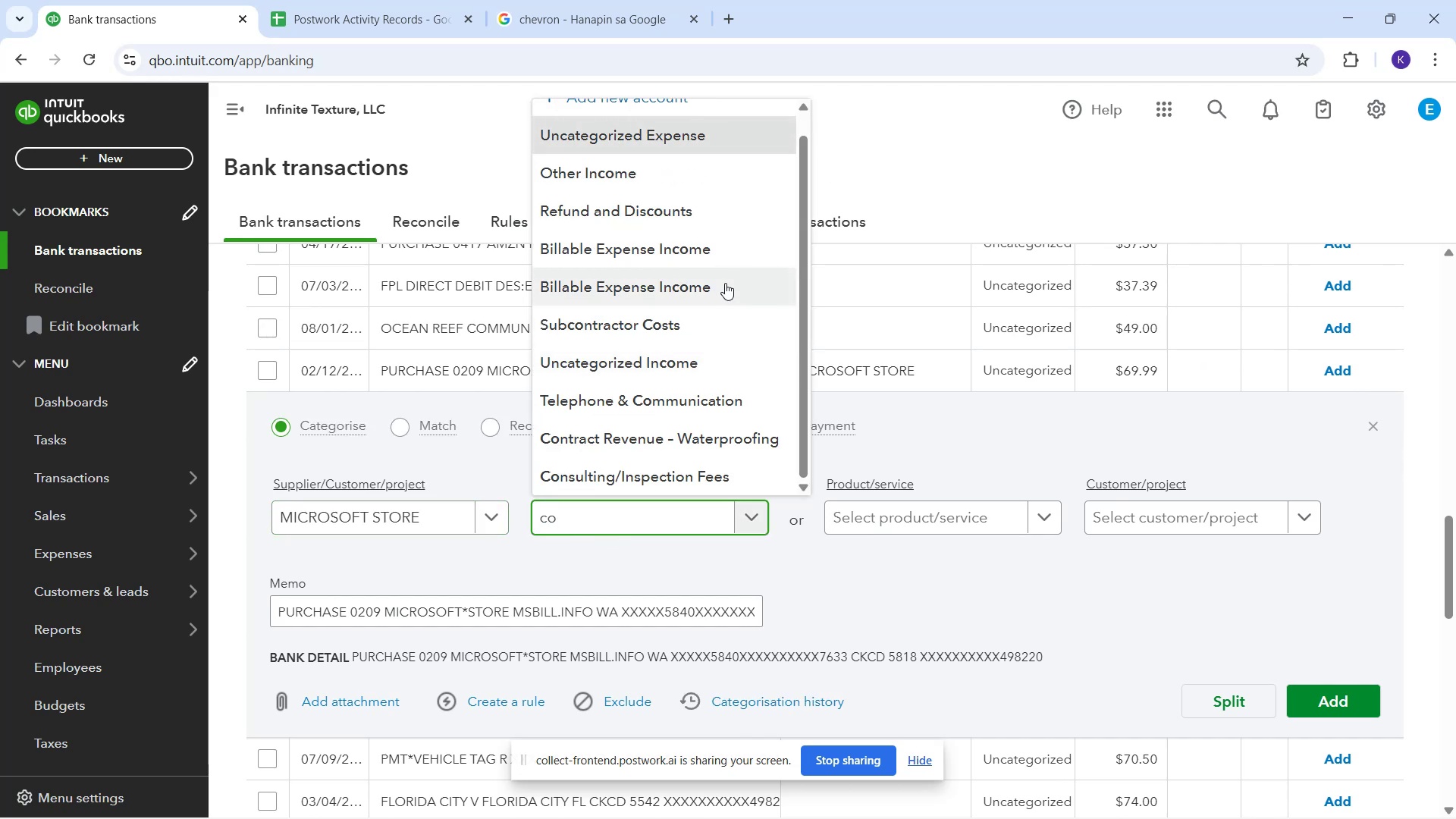 
wait(5.25)
 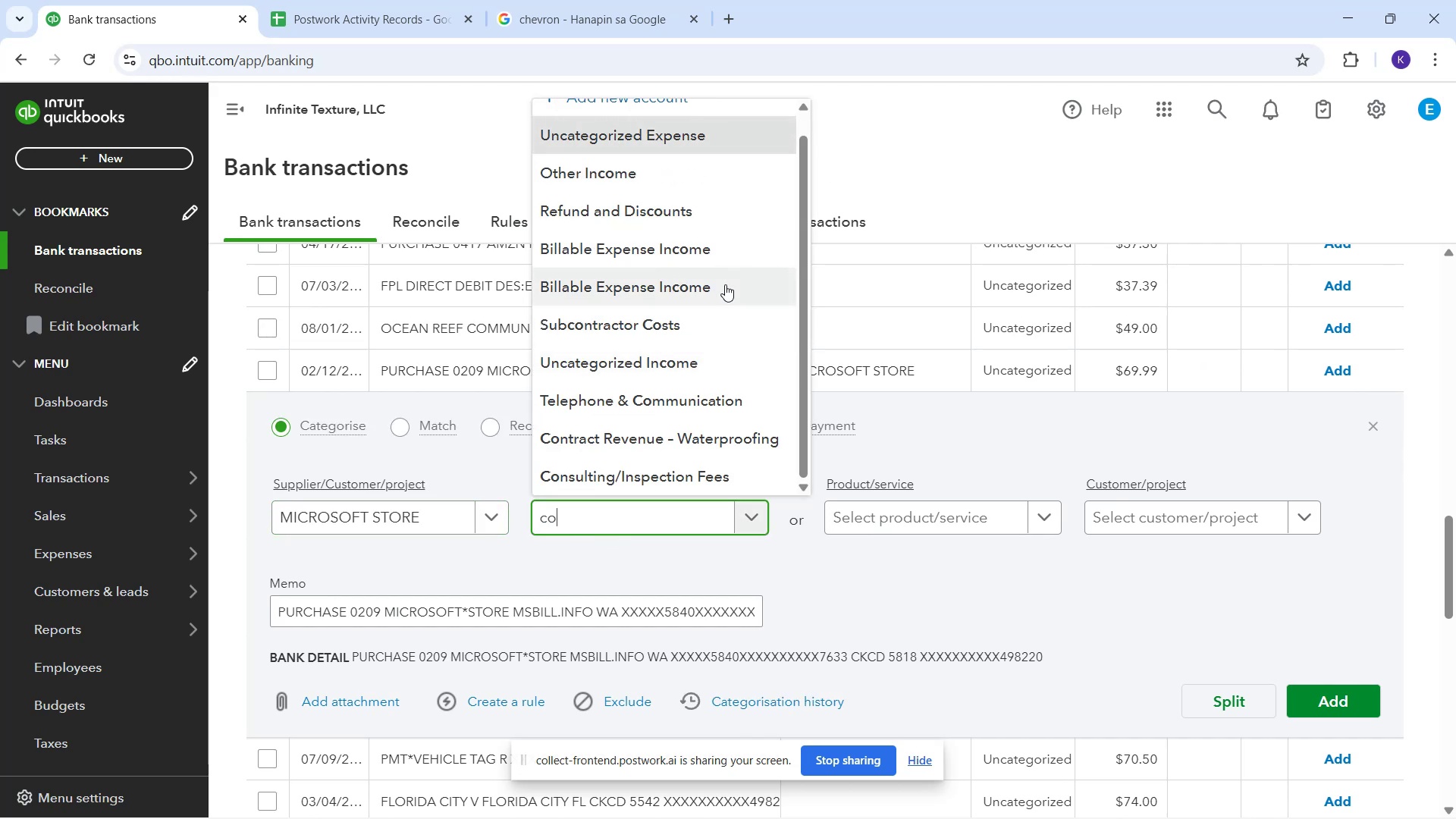 
key(Backspace)
key(Backspace)
type(in)
 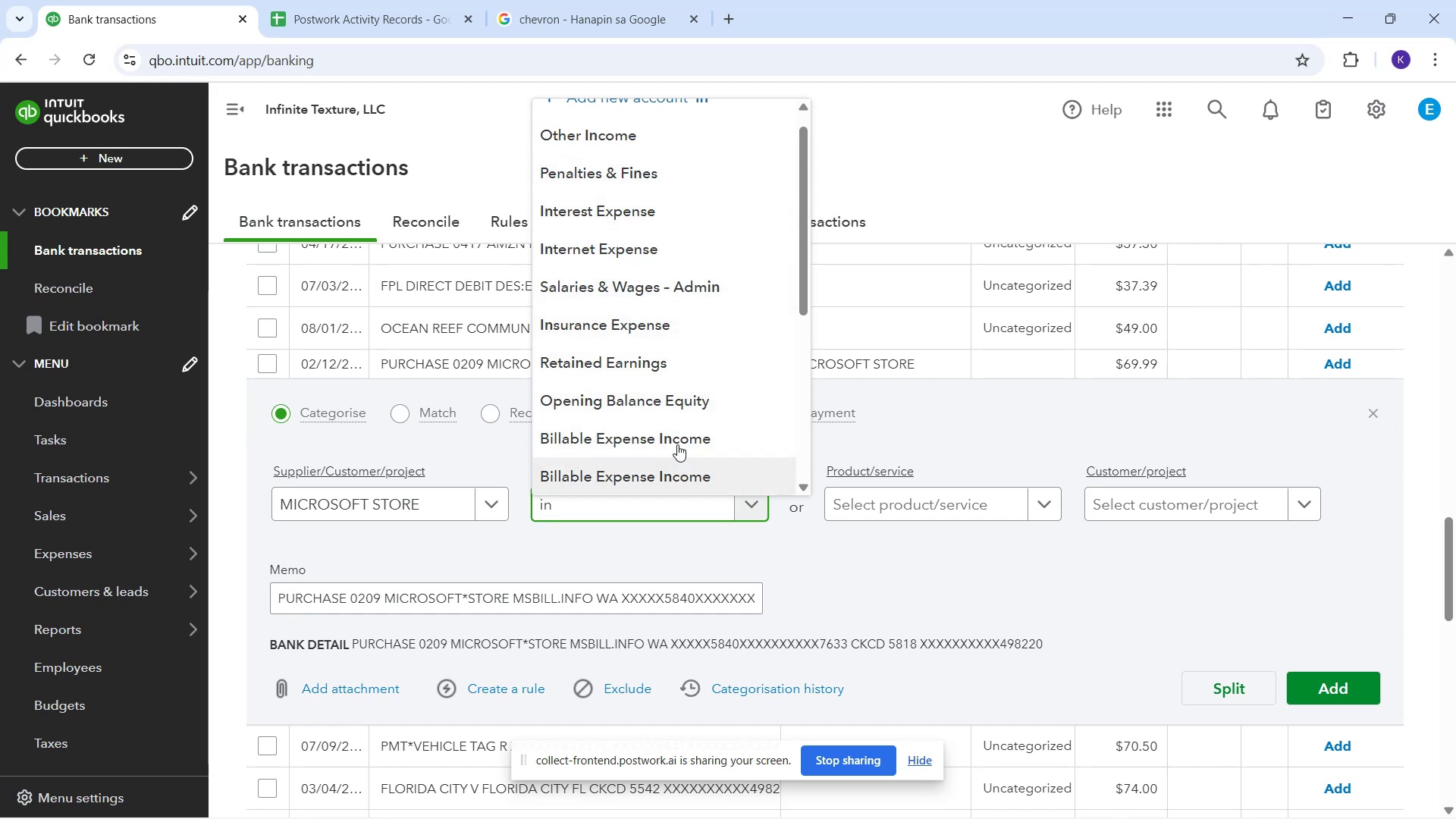 
wait(5.64)
 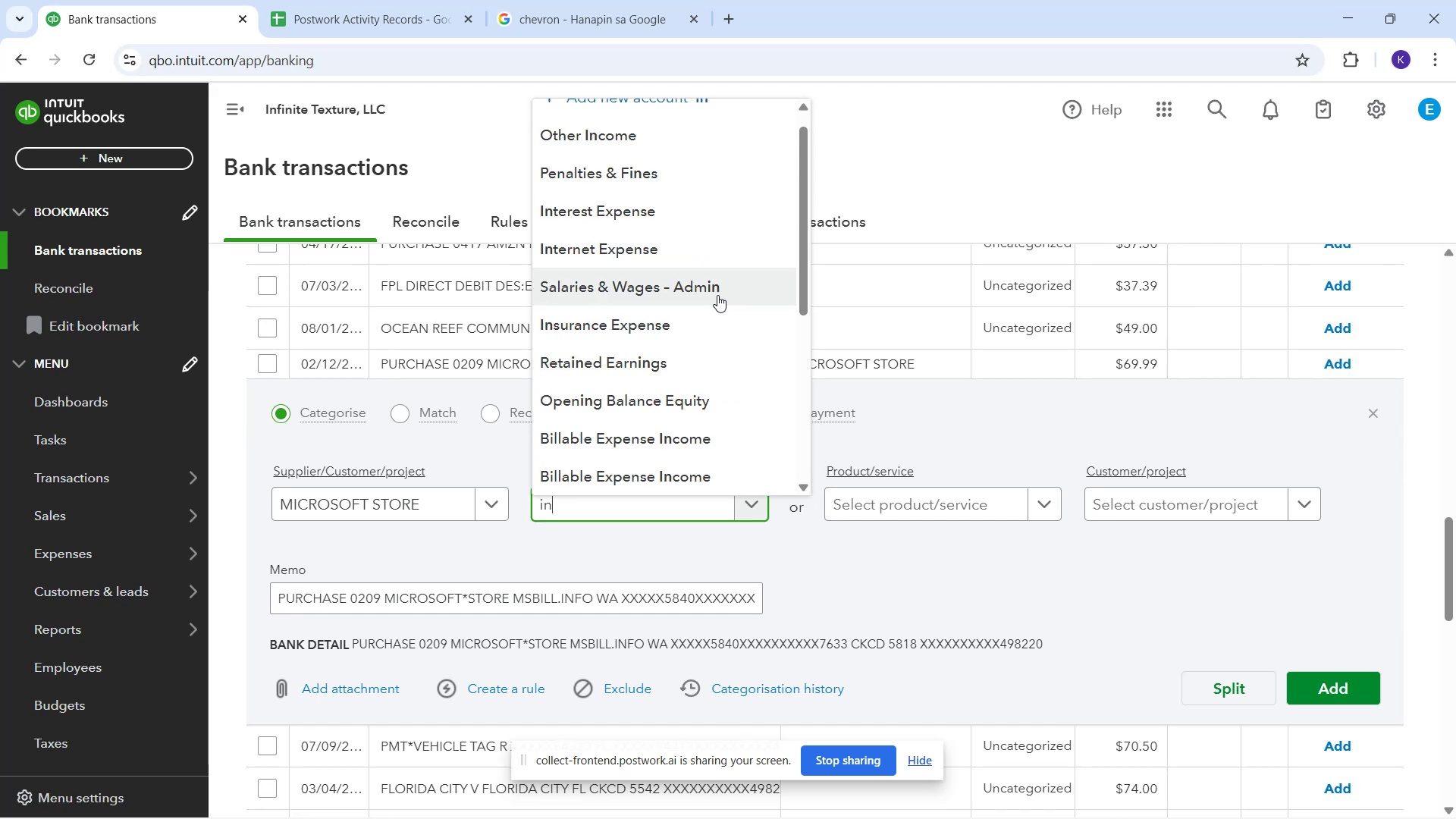 
scroll: coordinate [721, 268], scroll_direction: up, amount: 1.0
 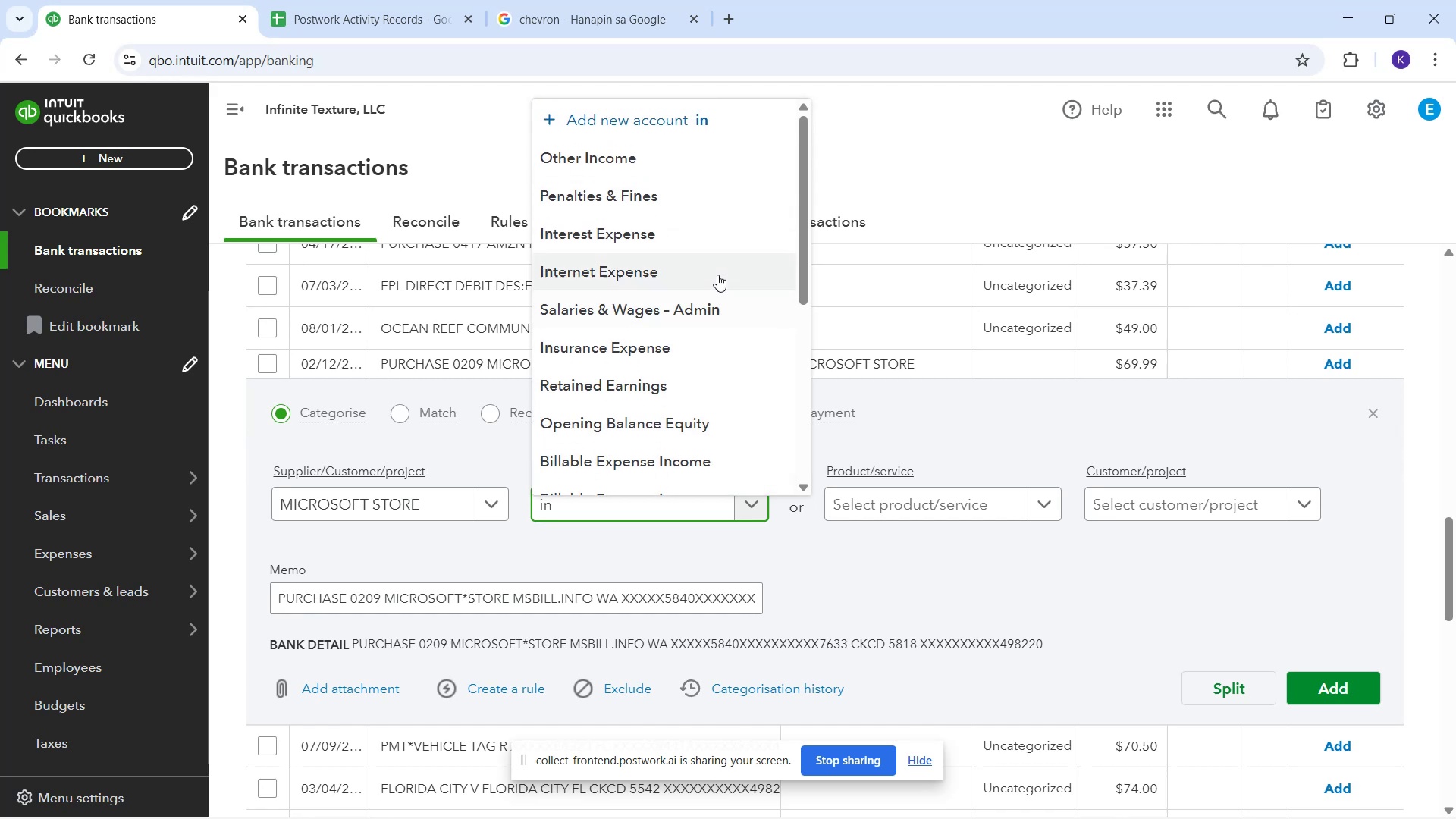 
scroll: coordinate [667, 417], scroll_direction: down, amount: 5.0
 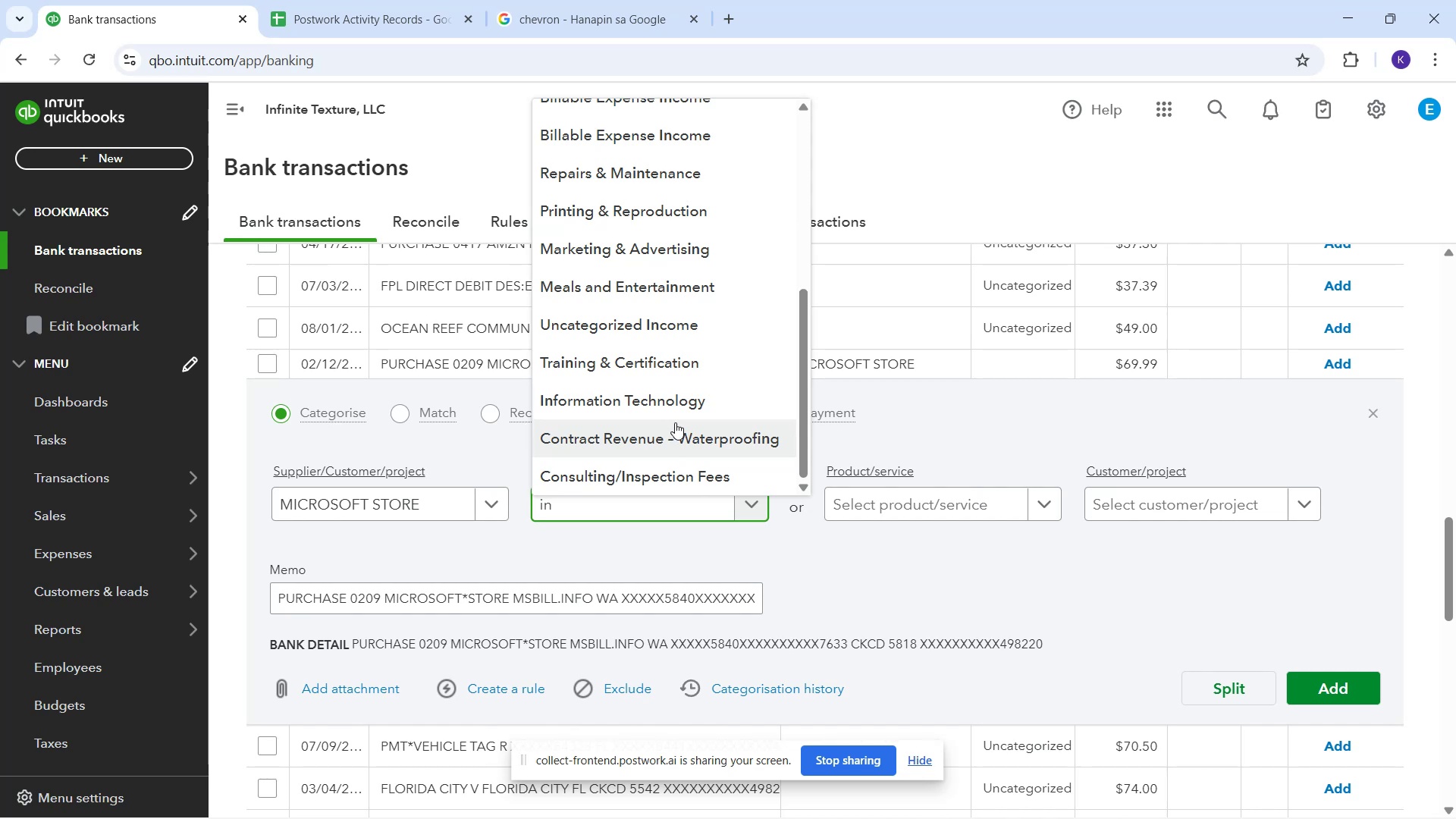 
wait(10.99)
 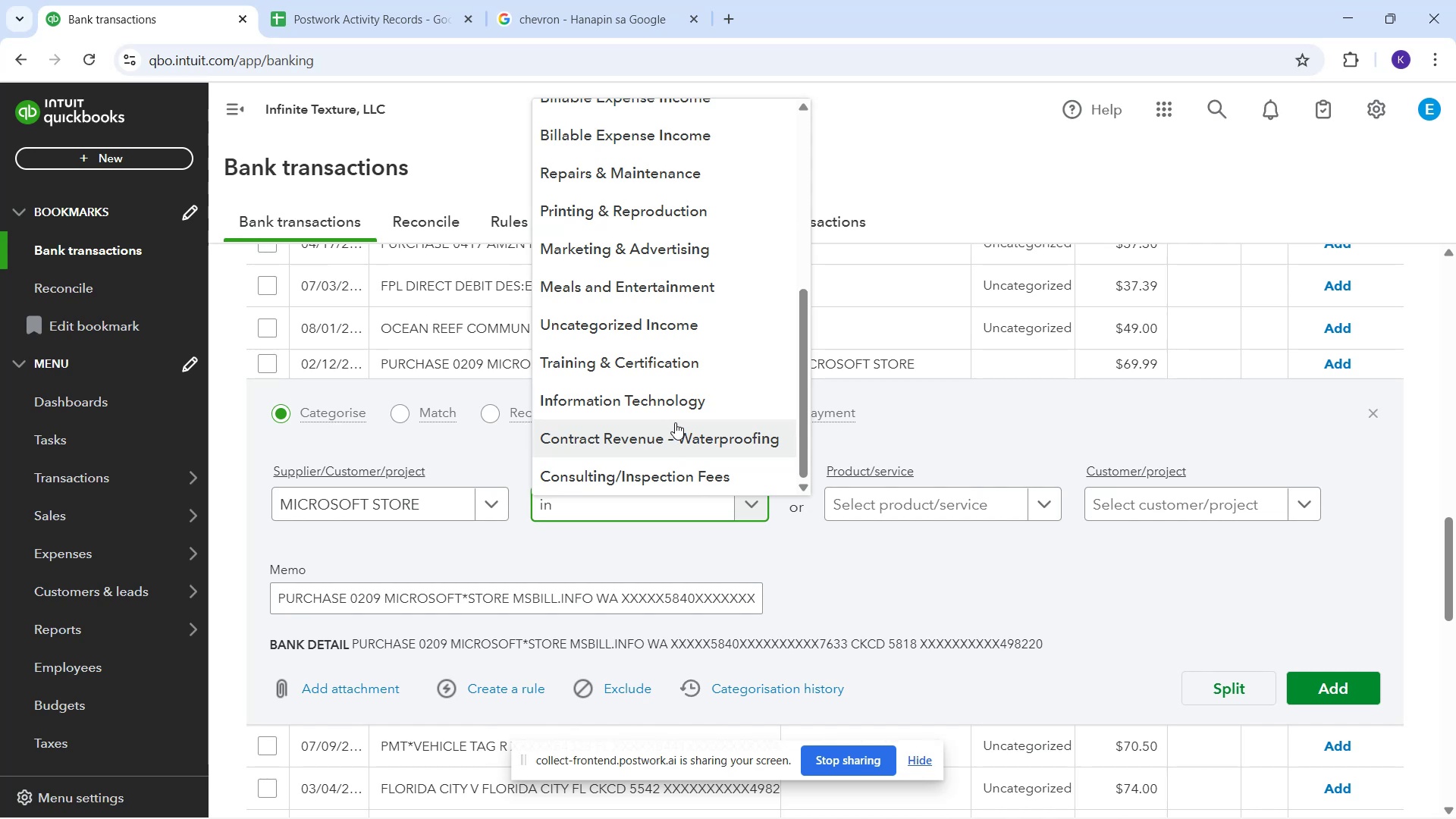 
left_click([685, 391])
 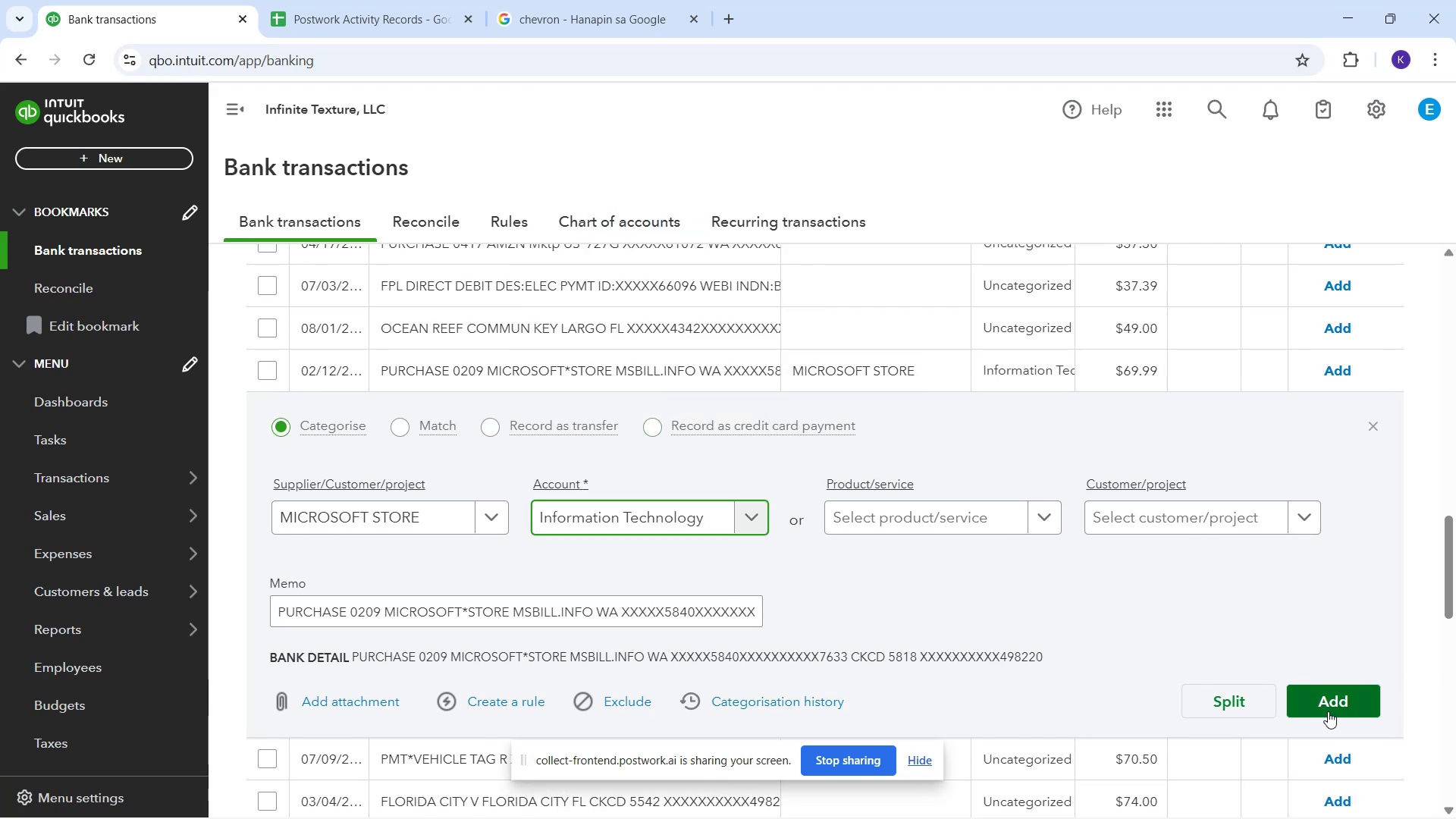 
left_click([1327, 708])
 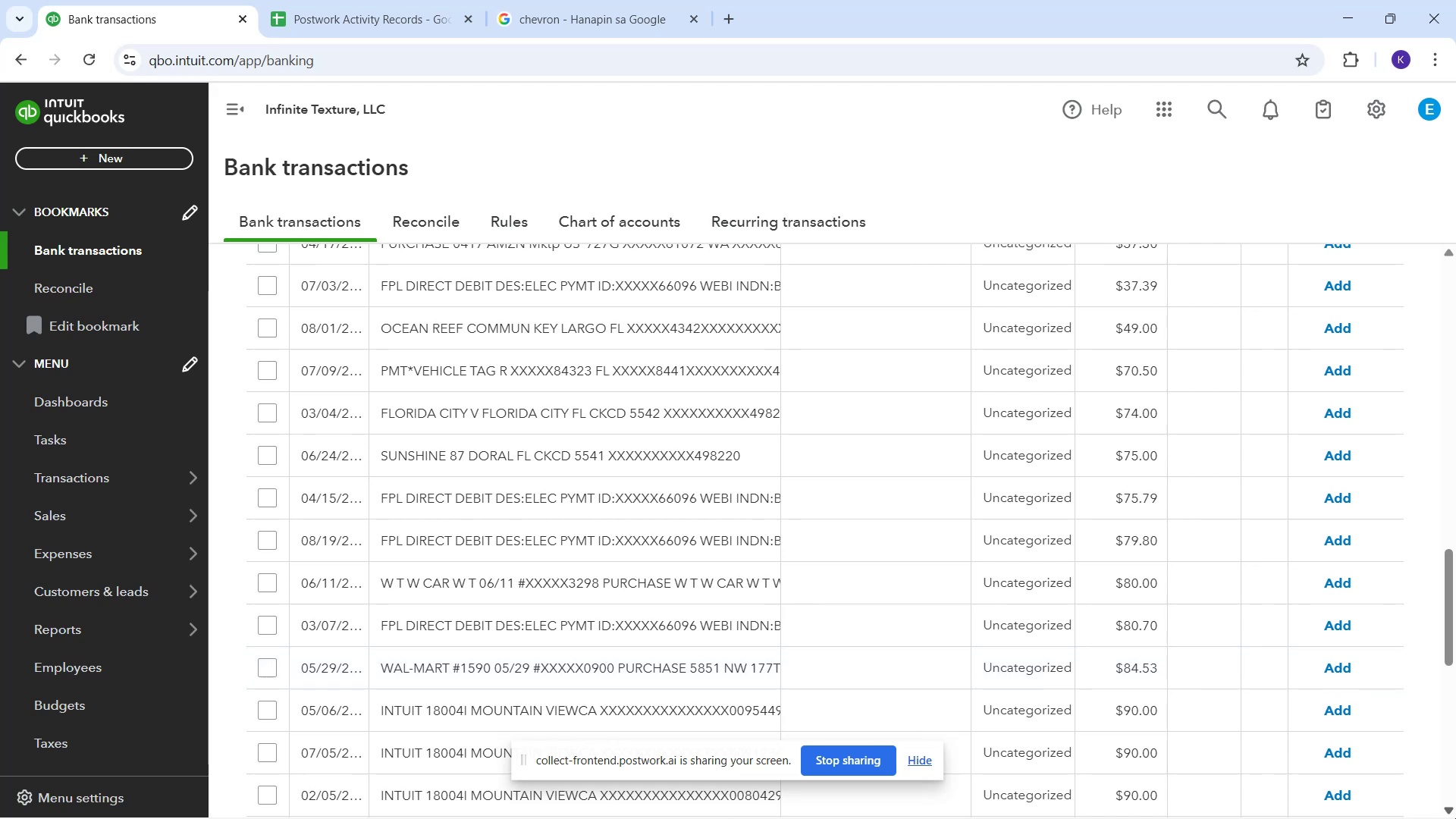 
wait(17.97)
 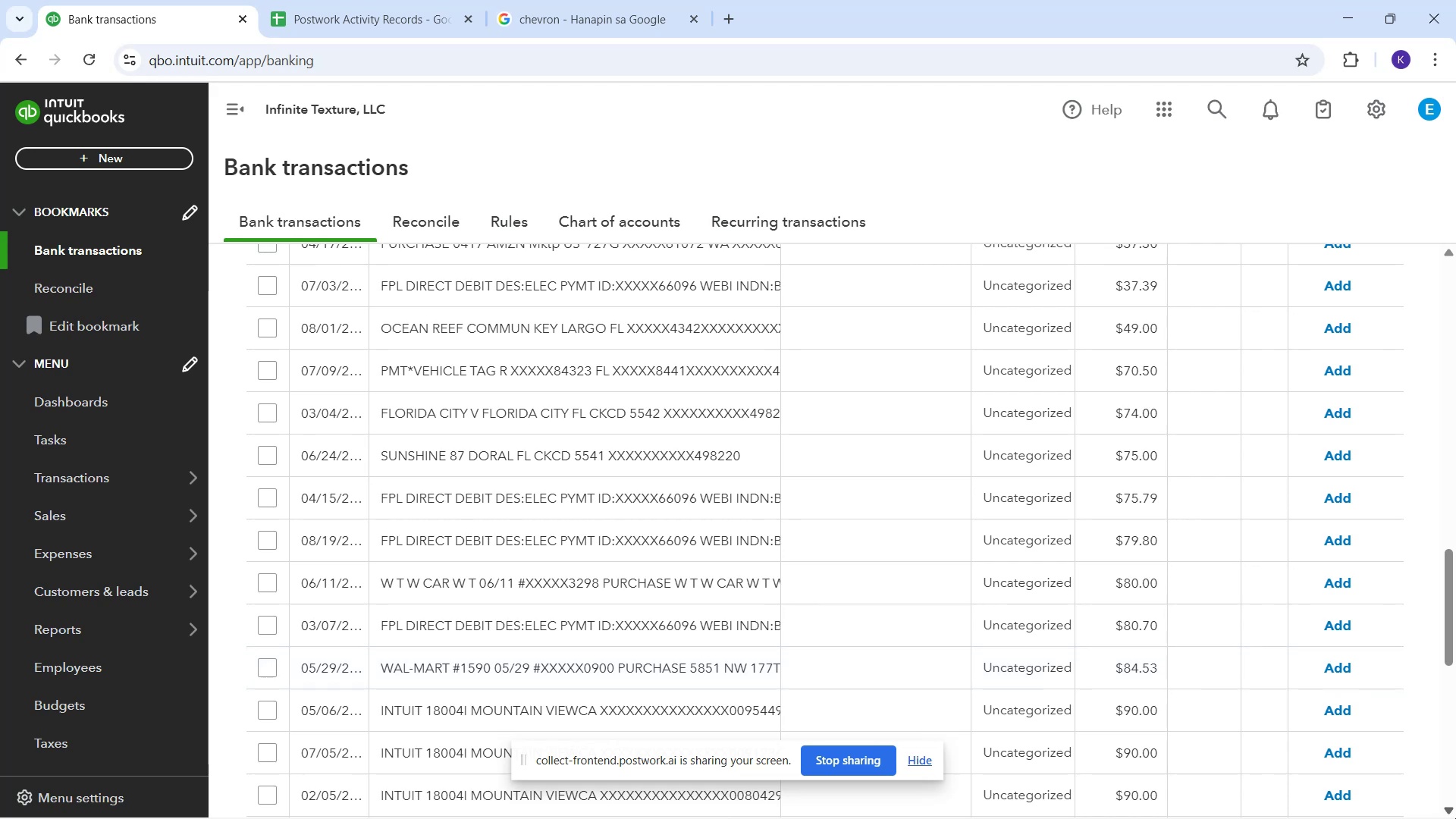 
scroll: coordinate [805, 370], scroll_direction: up, amount: 8.0
 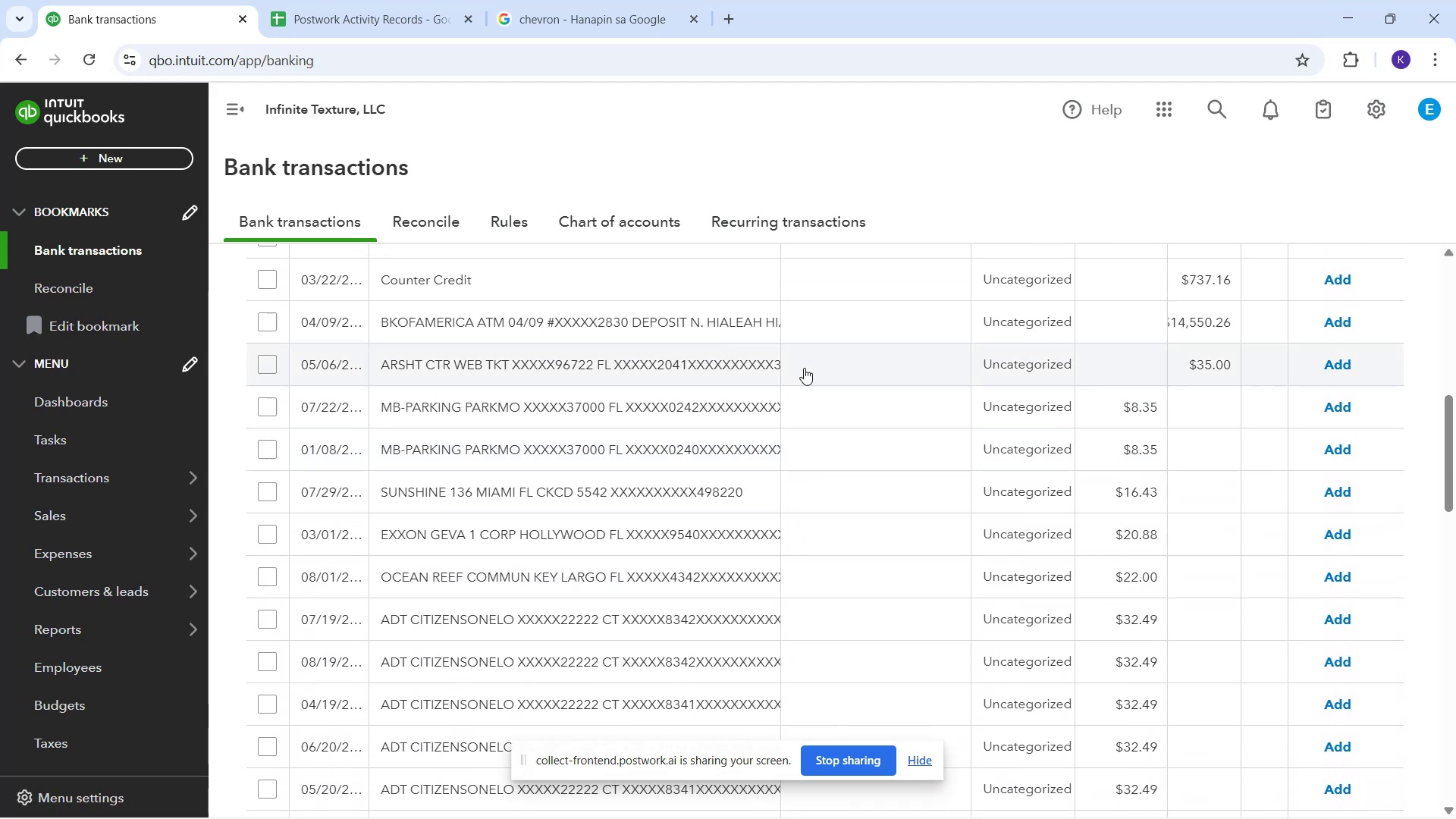 
scroll: coordinate [937, 337], scroll_direction: up, amount: 3.0
 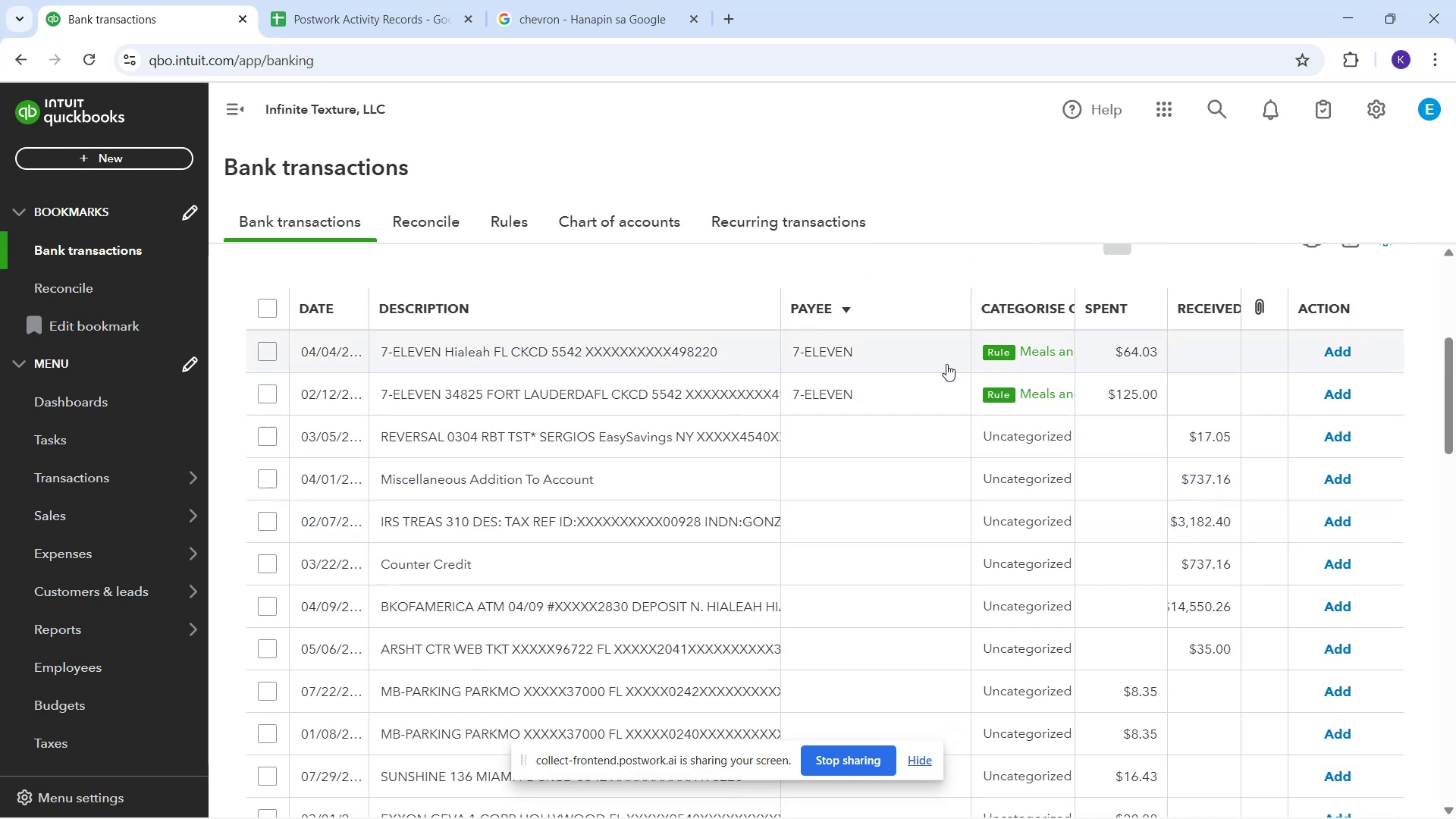 
wait(5.88)
 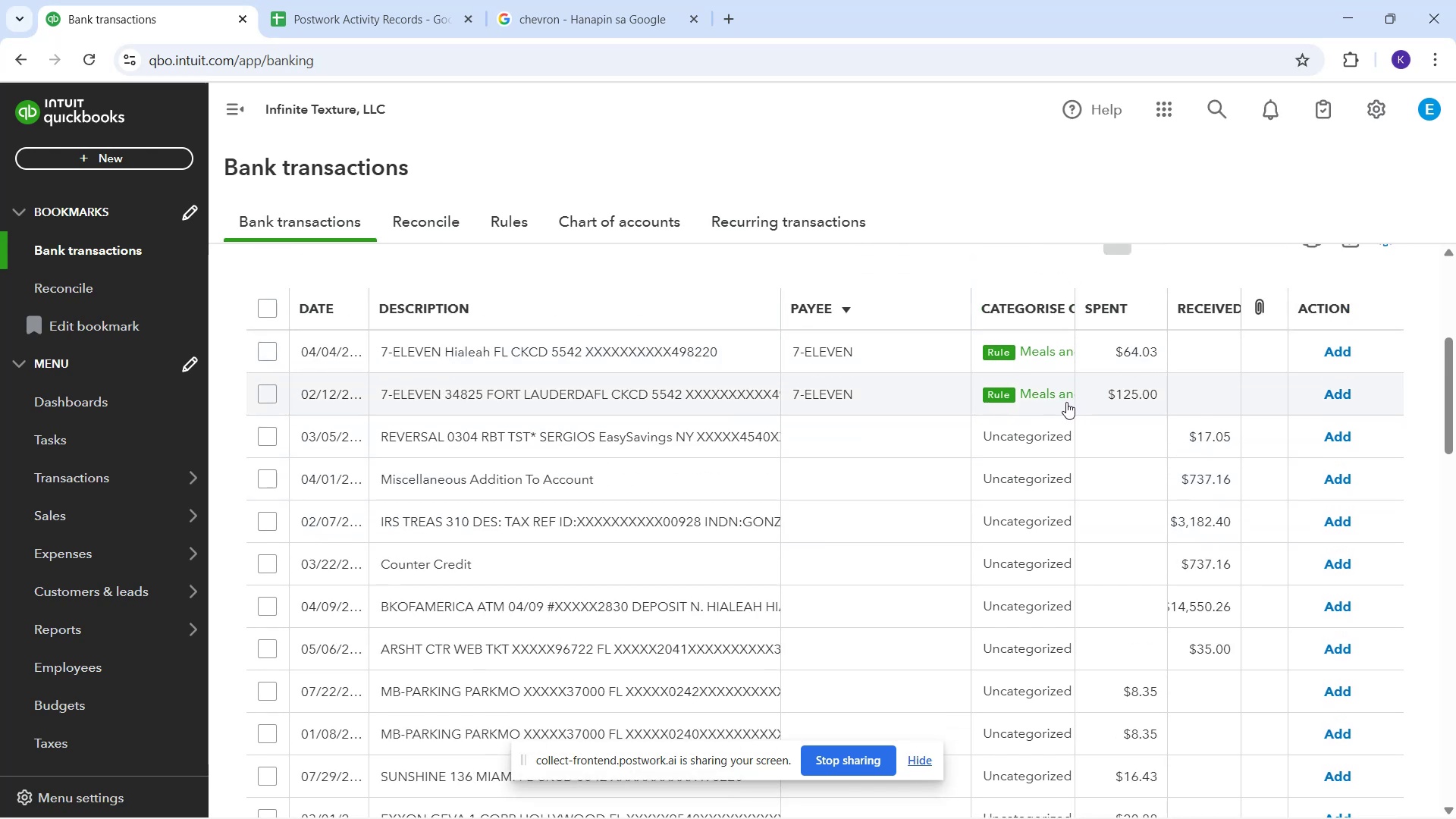 
scroll: coordinate [904, 532], scroll_direction: down, amount: 17.0
 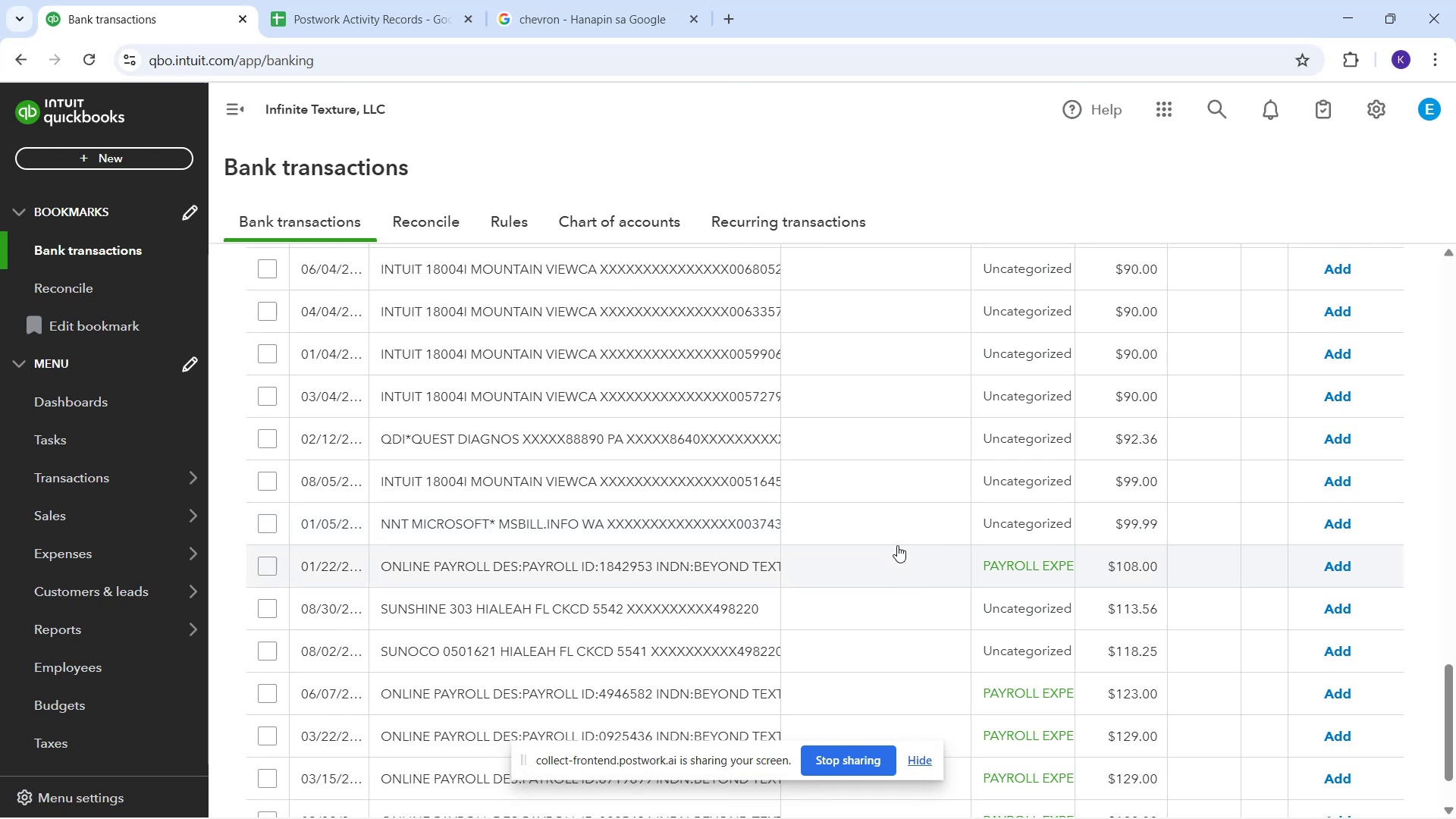 
scroll: coordinate [873, 538], scroll_direction: up, amount: 1.0
 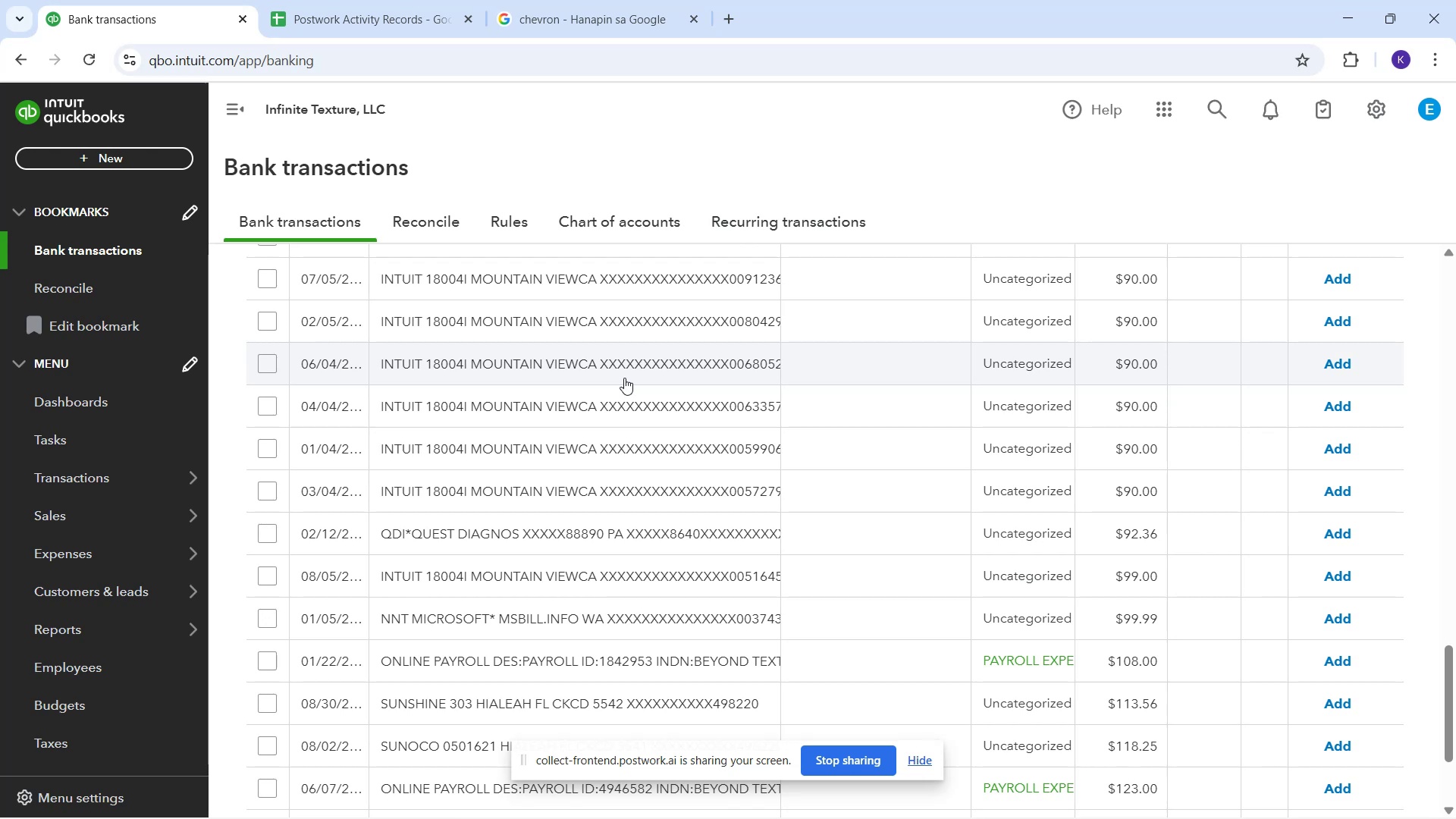 
wait(25.12)
 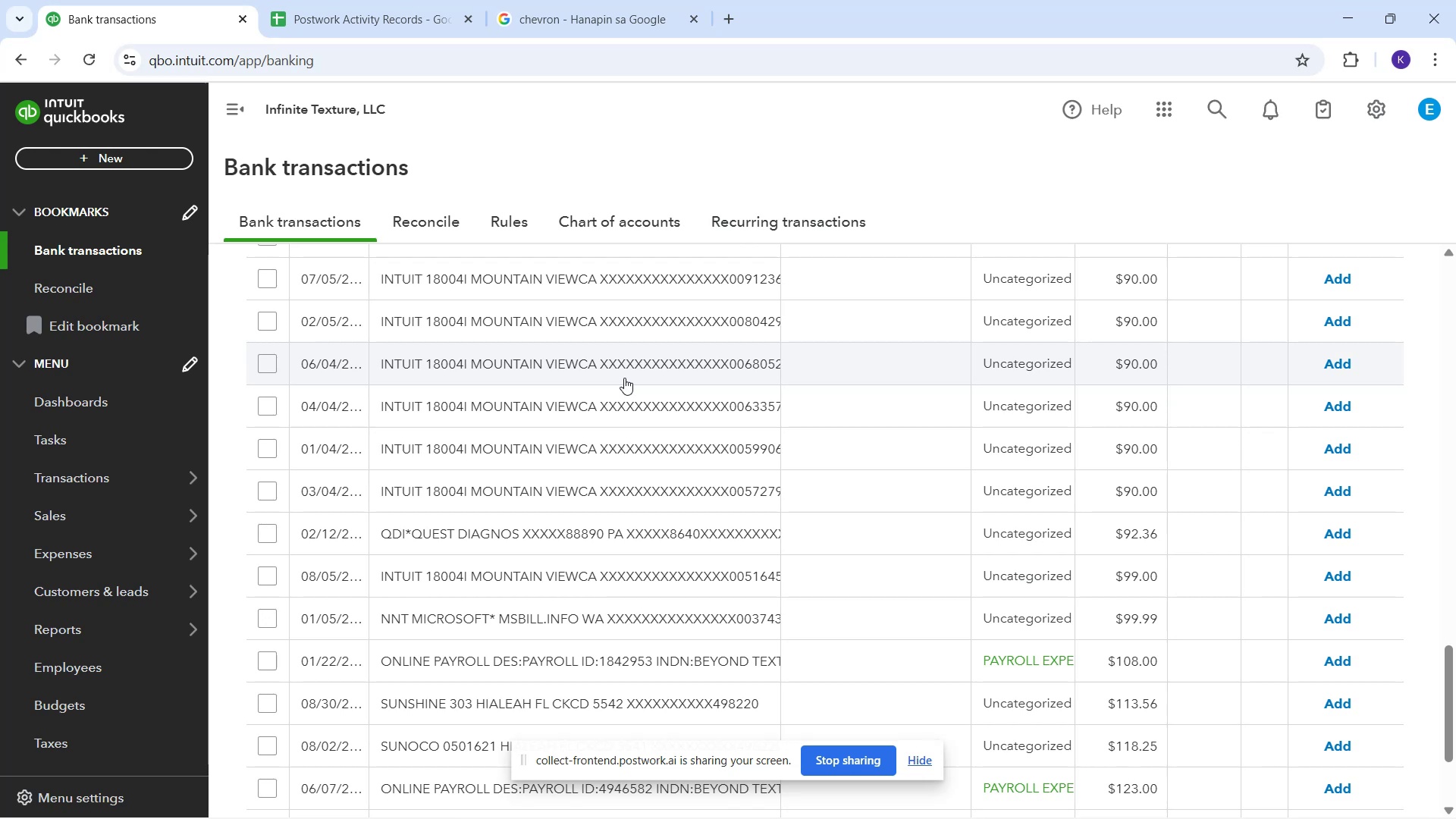 
scroll: coordinate [586, 588], scroll_direction: down, amount: 2.0
 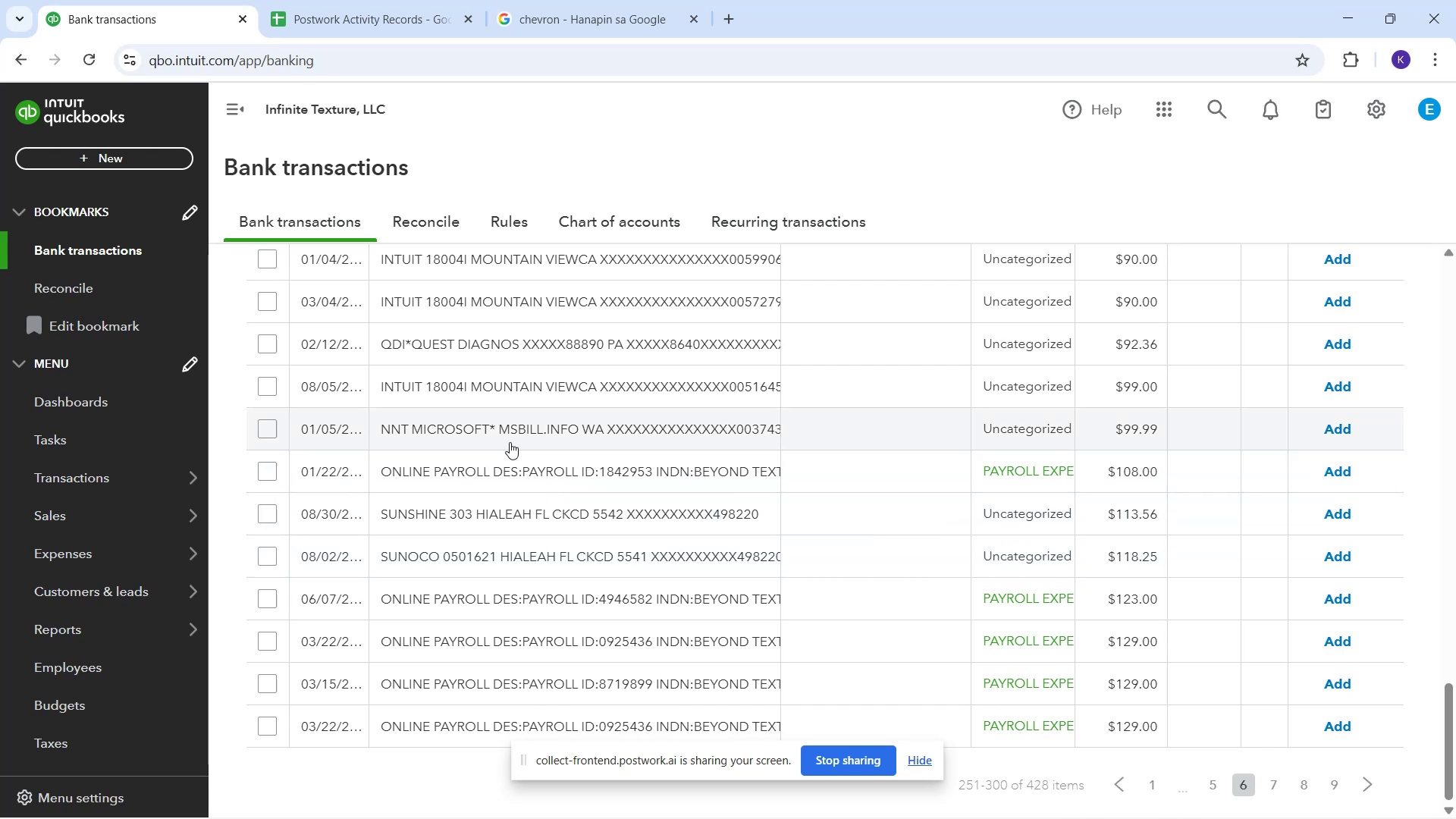 
wait(5.02)
 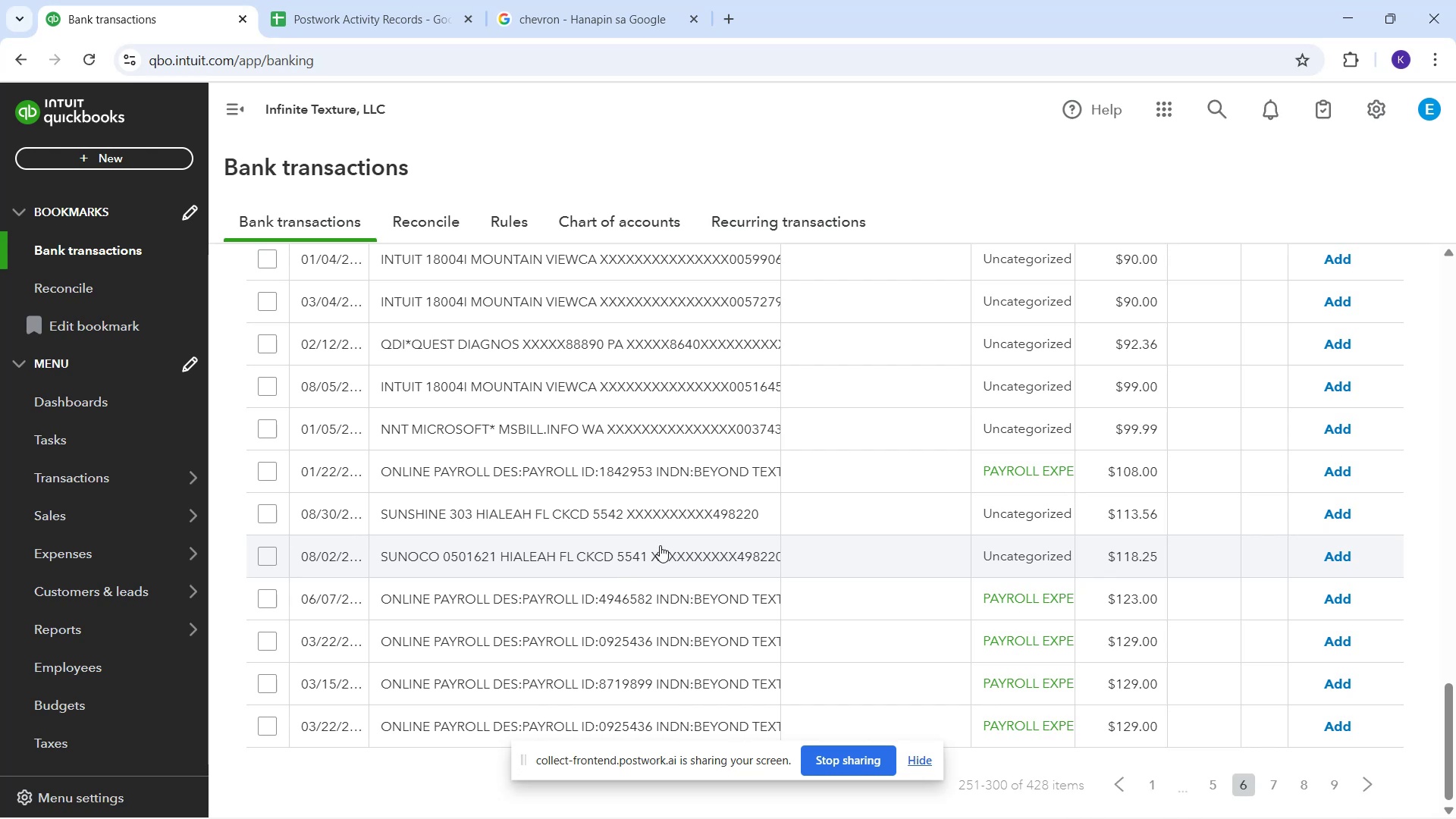 
scroll: coordinate [580, 360], scroll_direction: up, amount: 4.0
 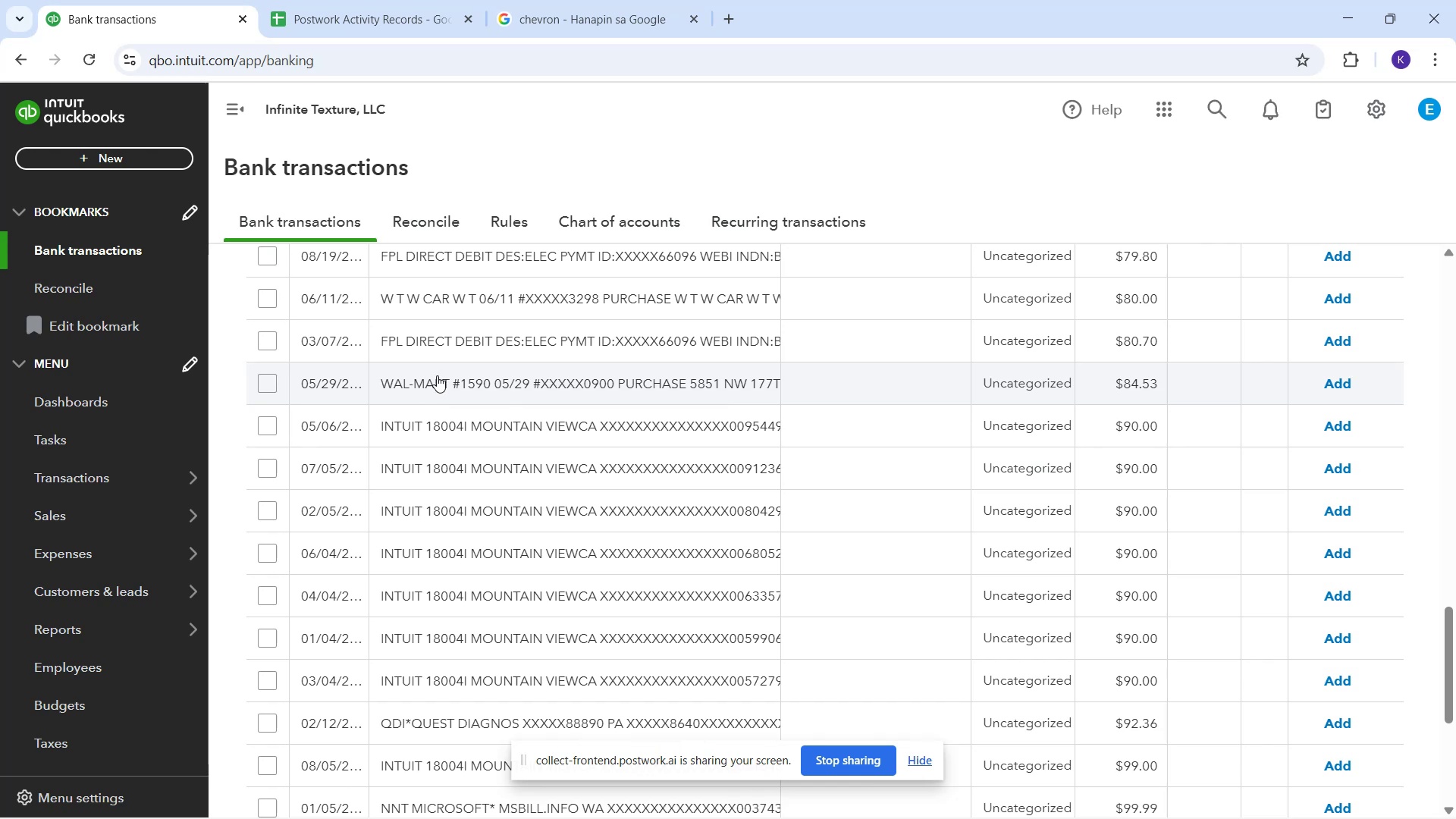 
mouse_move([447, 406])
 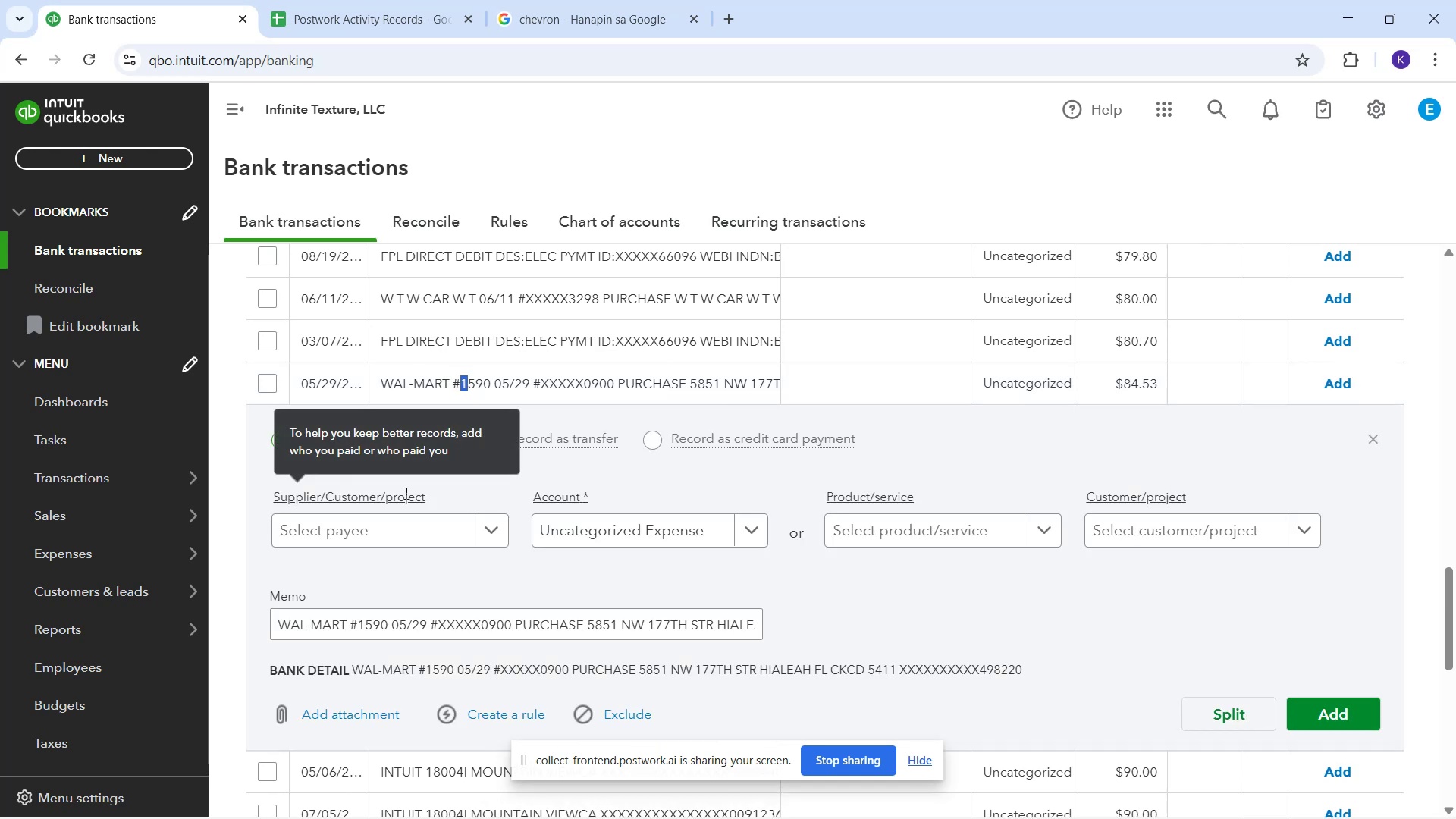 
mouse_move([446, 531])
 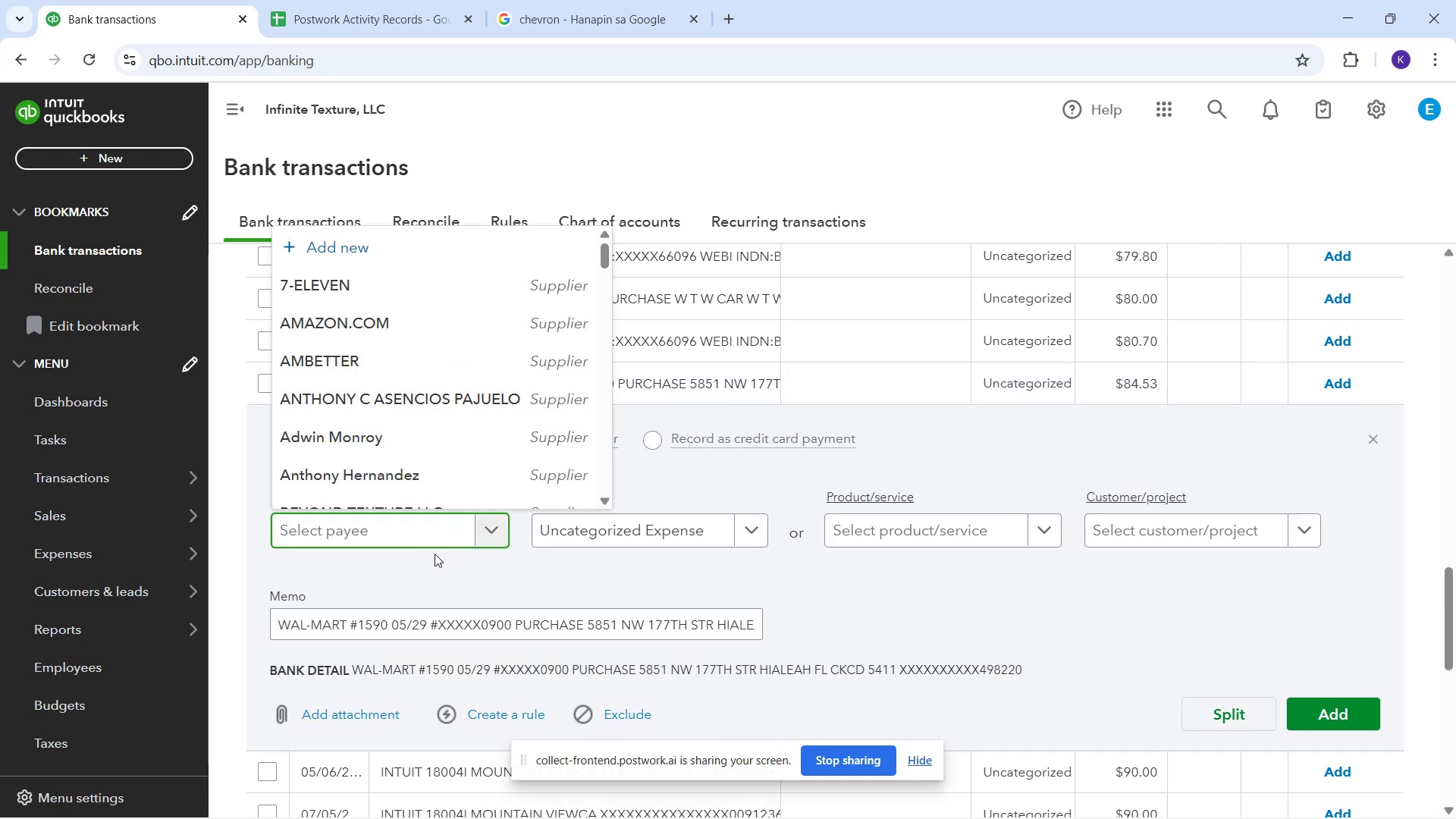 
type(wa)
 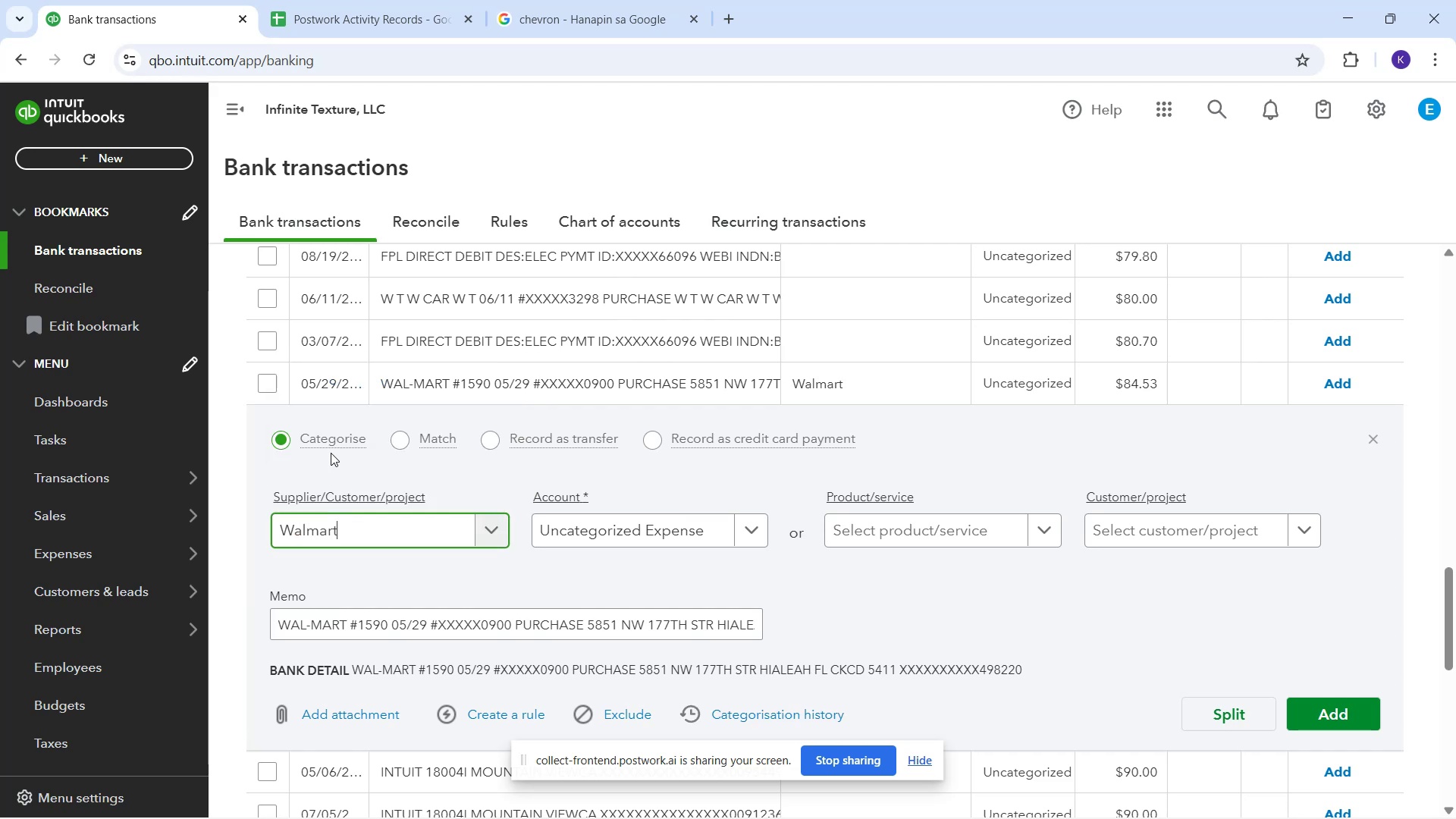 
wait(8.62)
 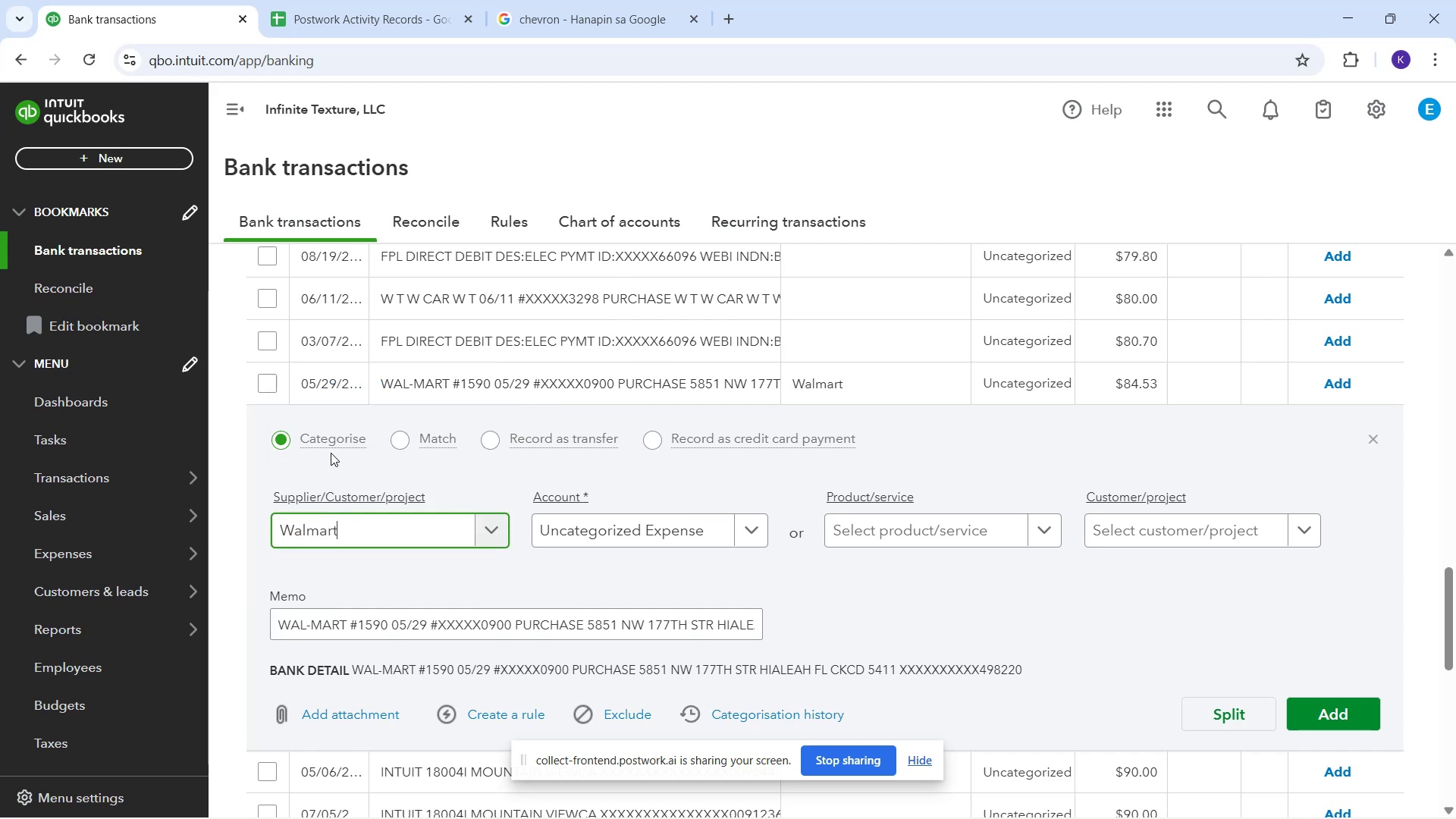 
left_click_drag(start_coordinate=[750, 539], to_coordinate=[754, 538])
 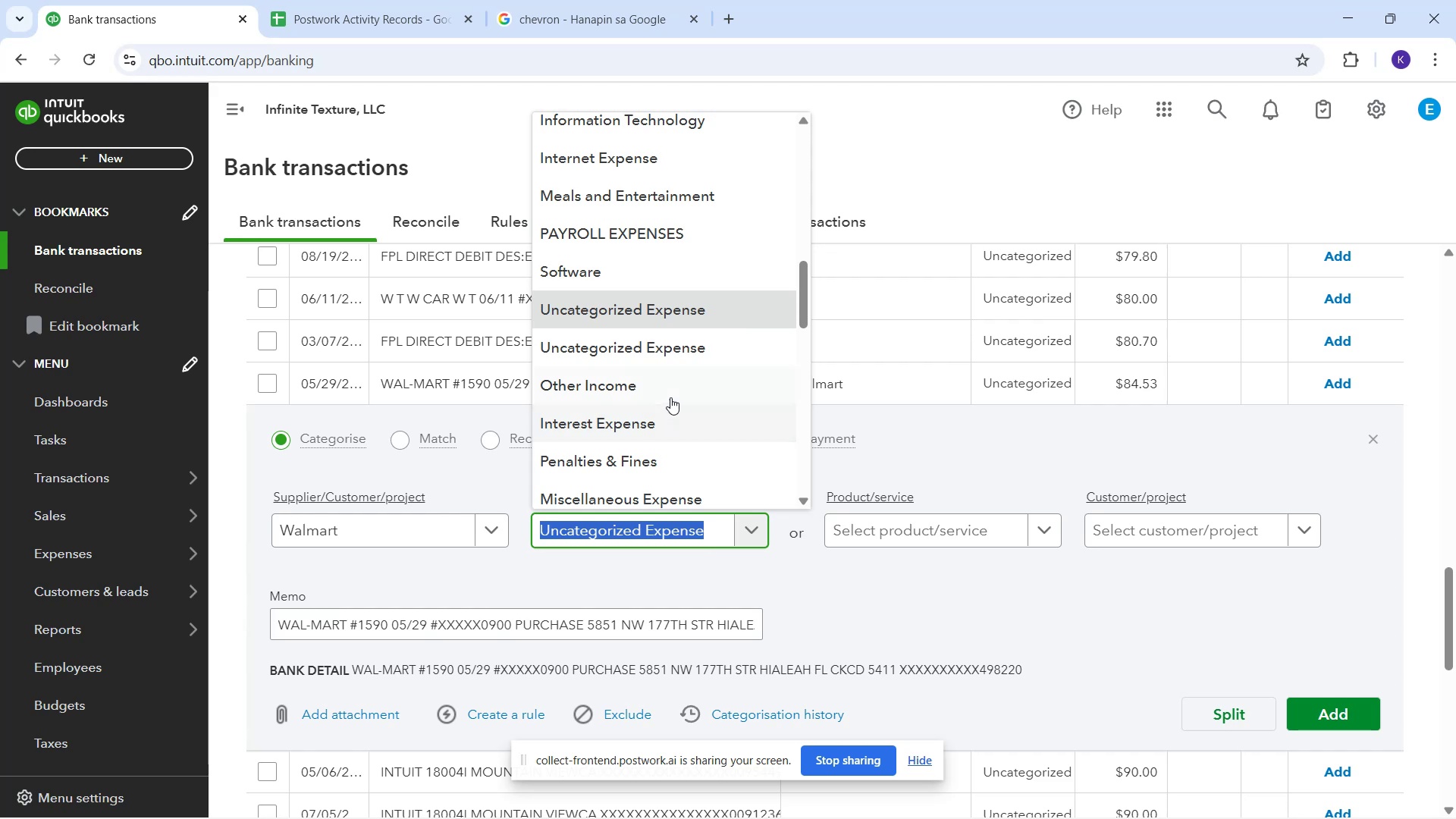 
scroll: coordinate [651, 366], scroll_direction: down, amount: 4.0
 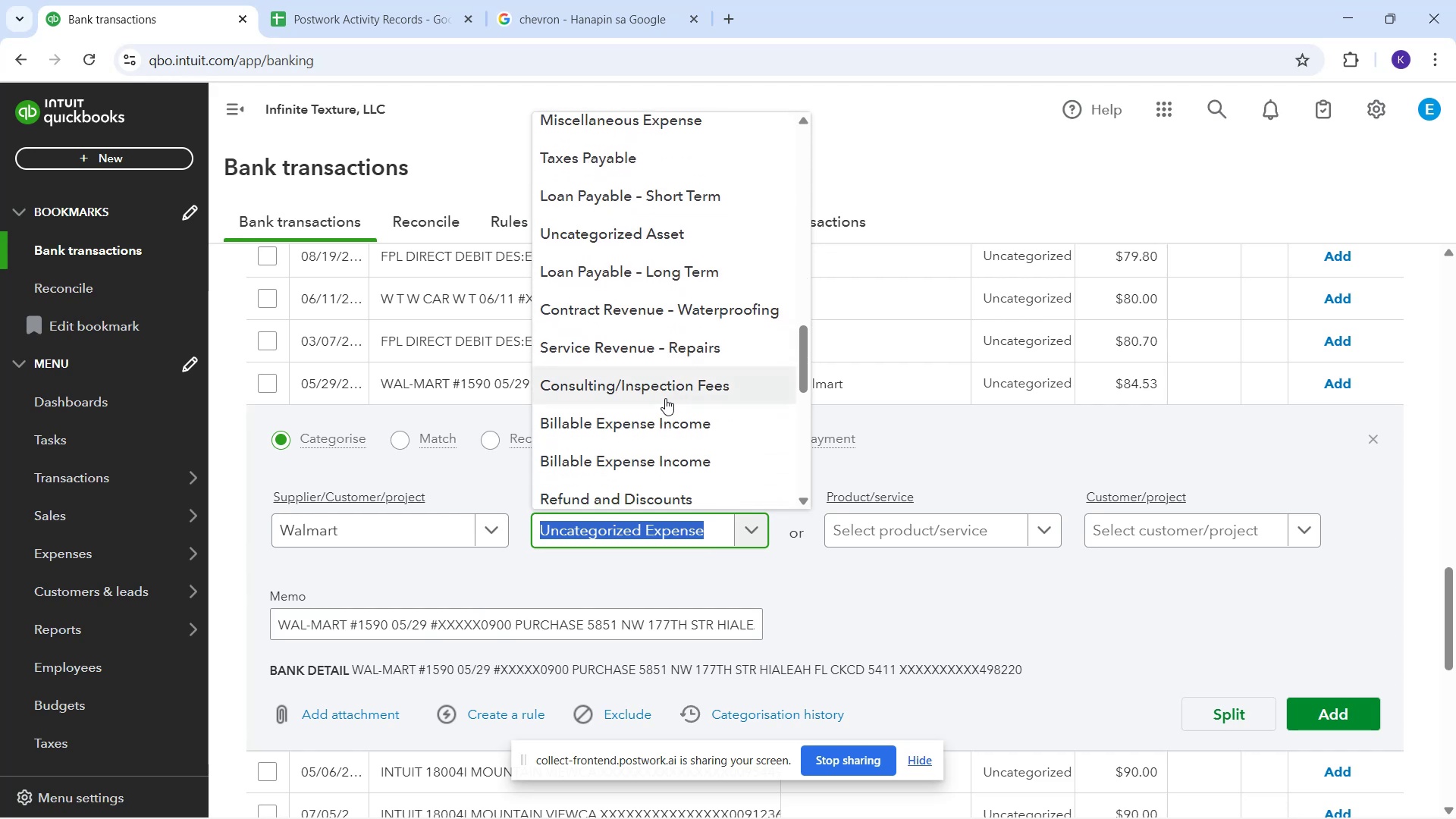 
scroll: coordinate [638, 365], scroll_direction: up, amount: 10.0
 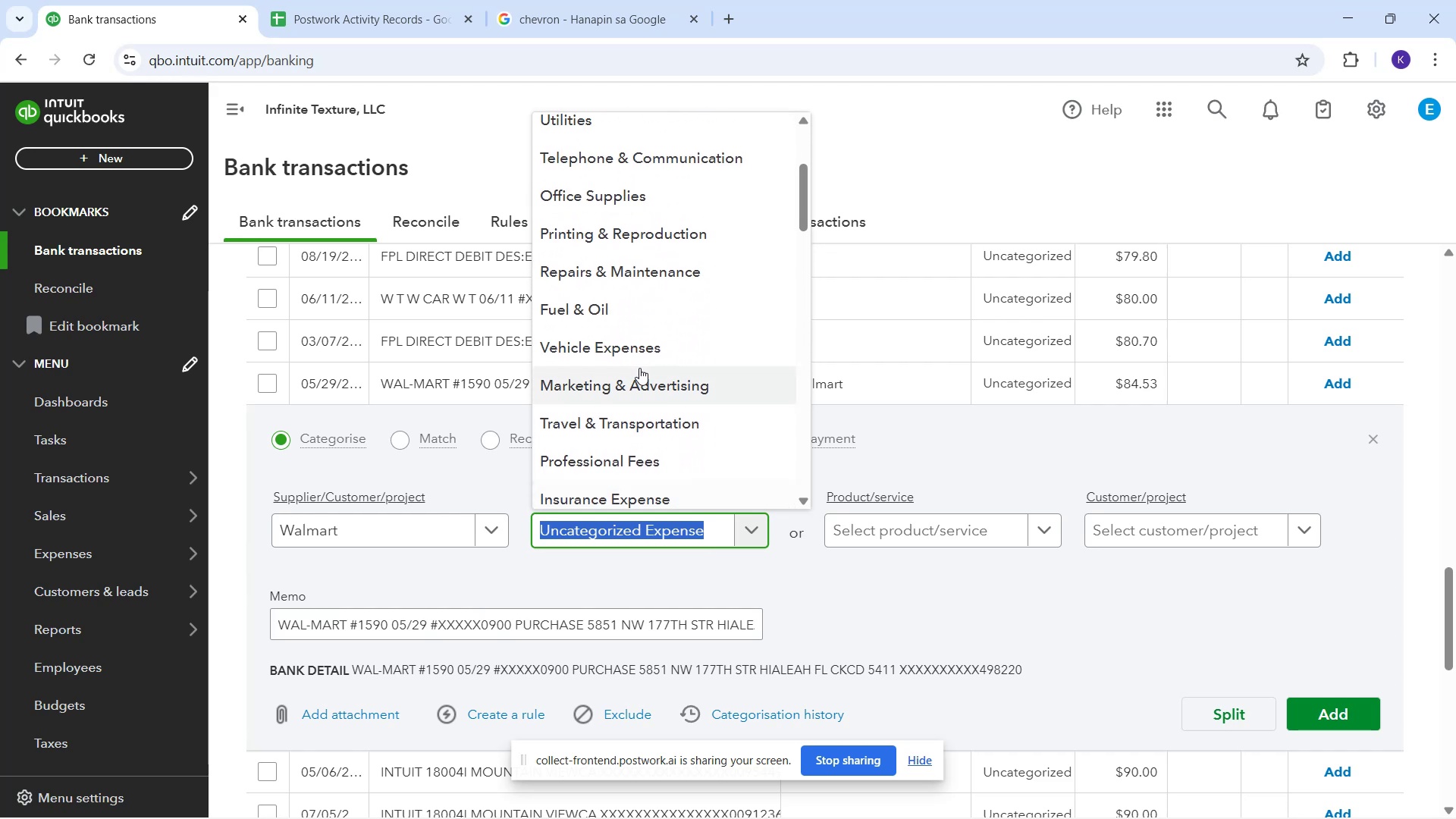 
scroll: coordinate [639, 368], scroll_direction: up, amount: 3.0
 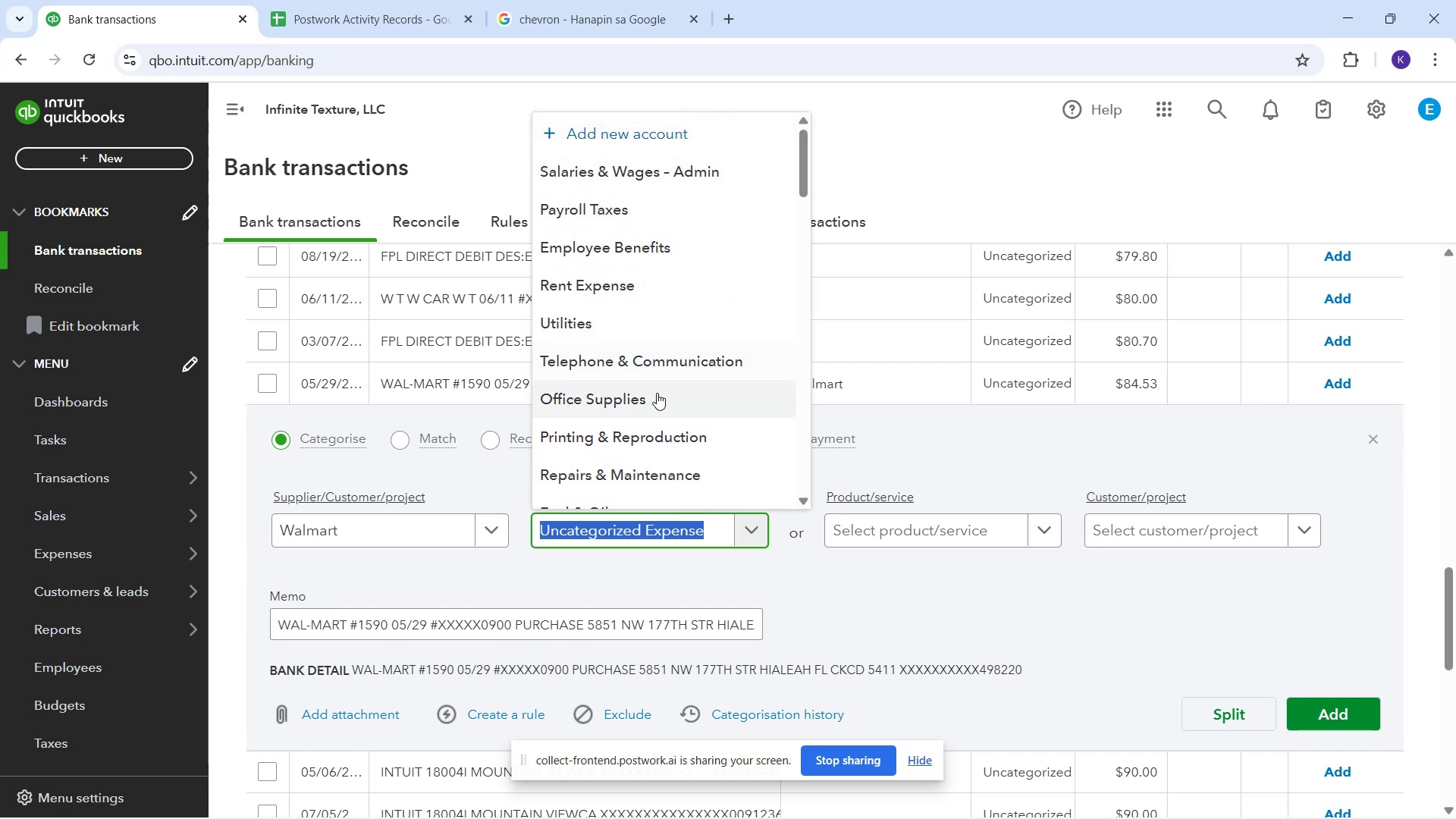 
scroll: coordinate [651, 407], scroll_direction: down, amount: 4.0
 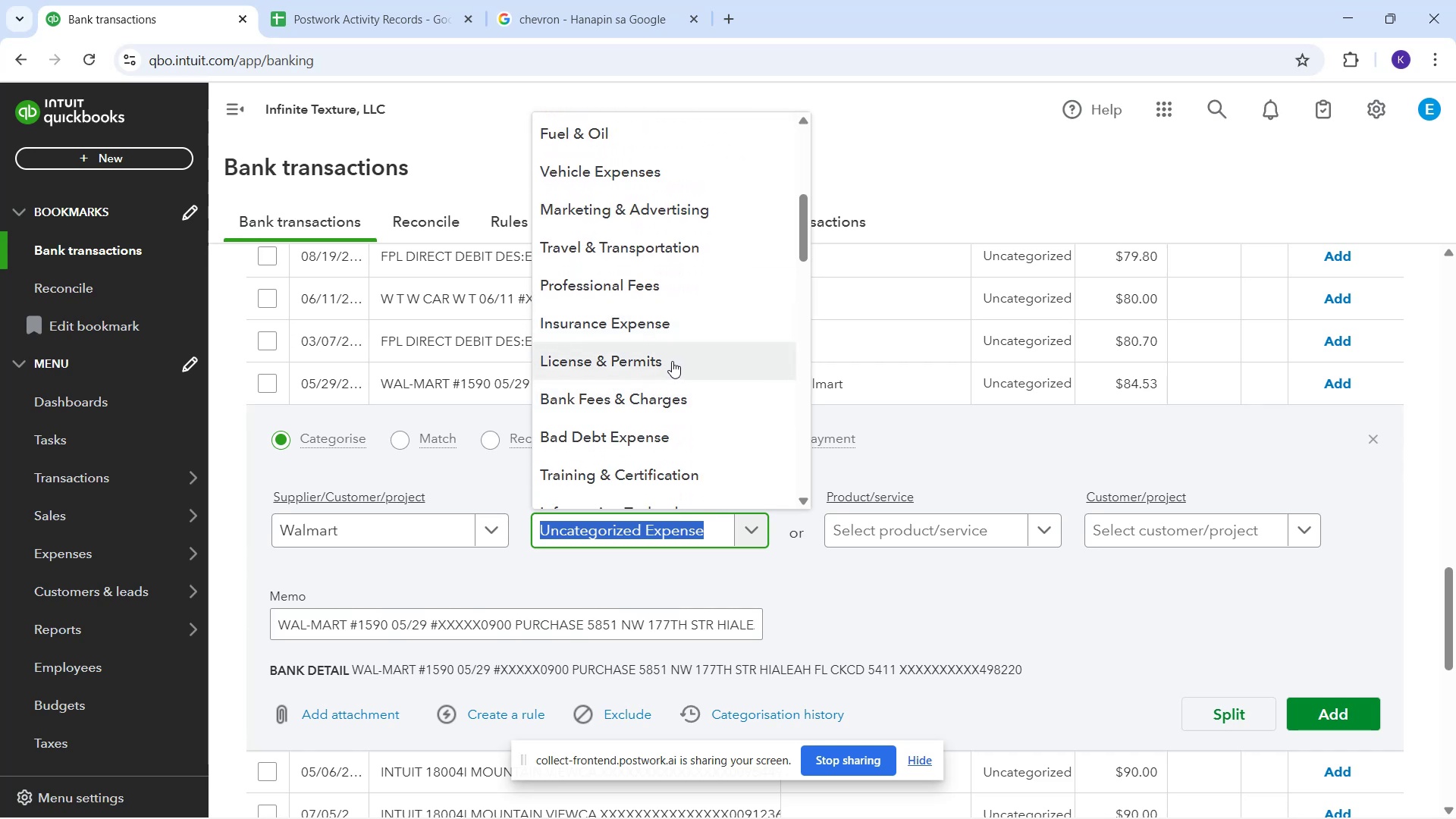 
scroll: coordinate [662, 354], scroll_direction: up, amount: 3.0
 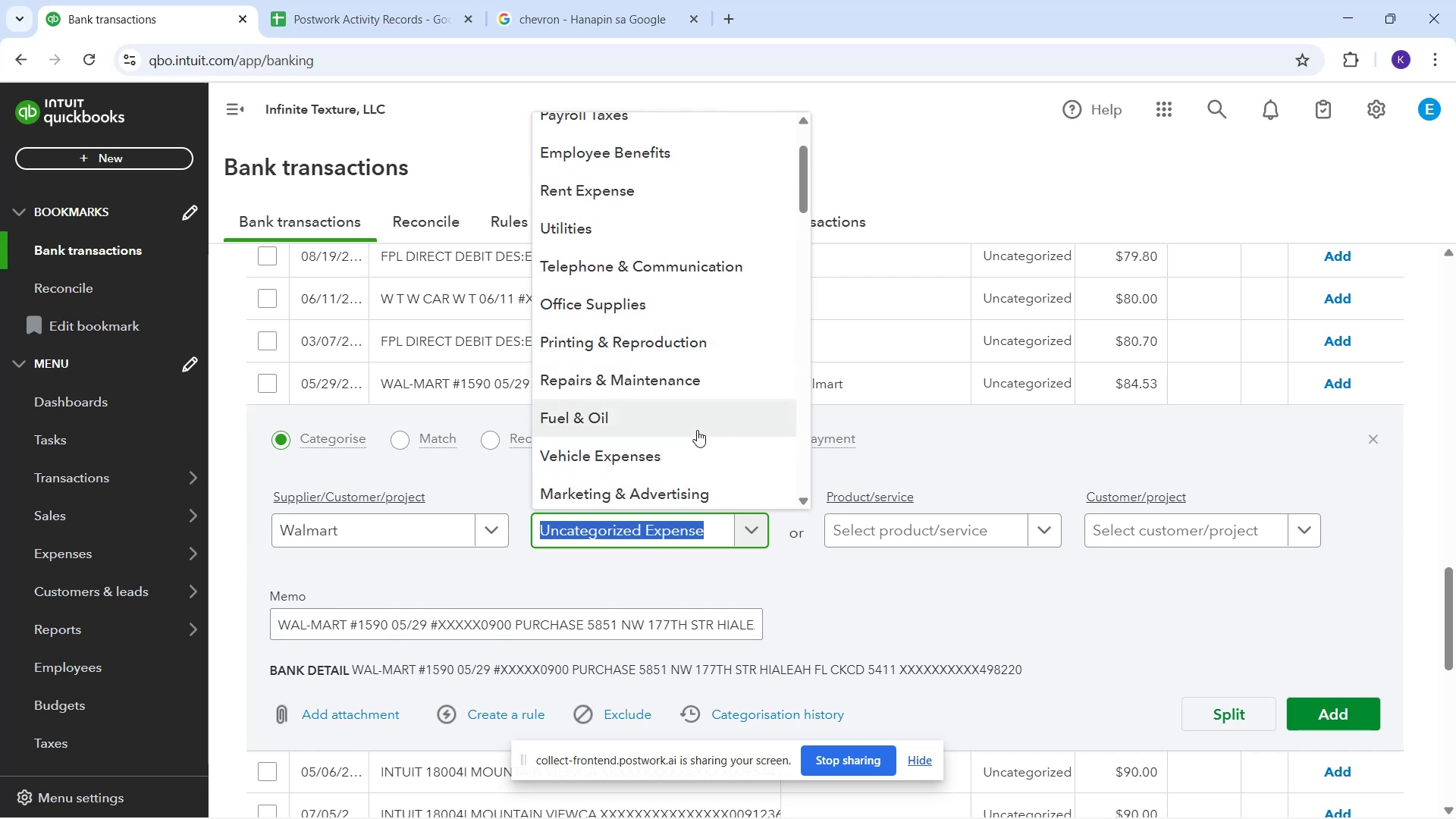 
type(mea)
 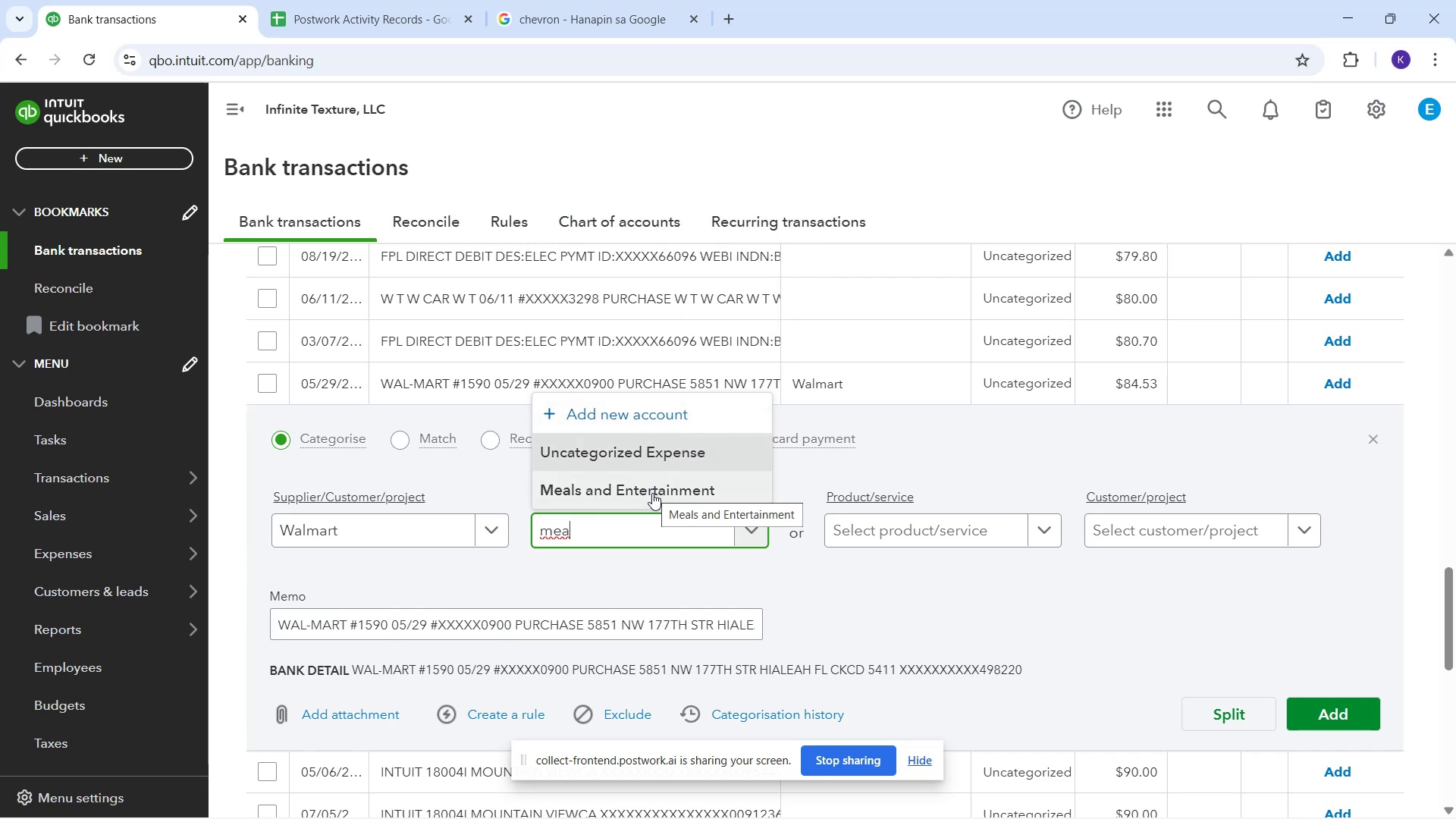 
wait(5.88)
 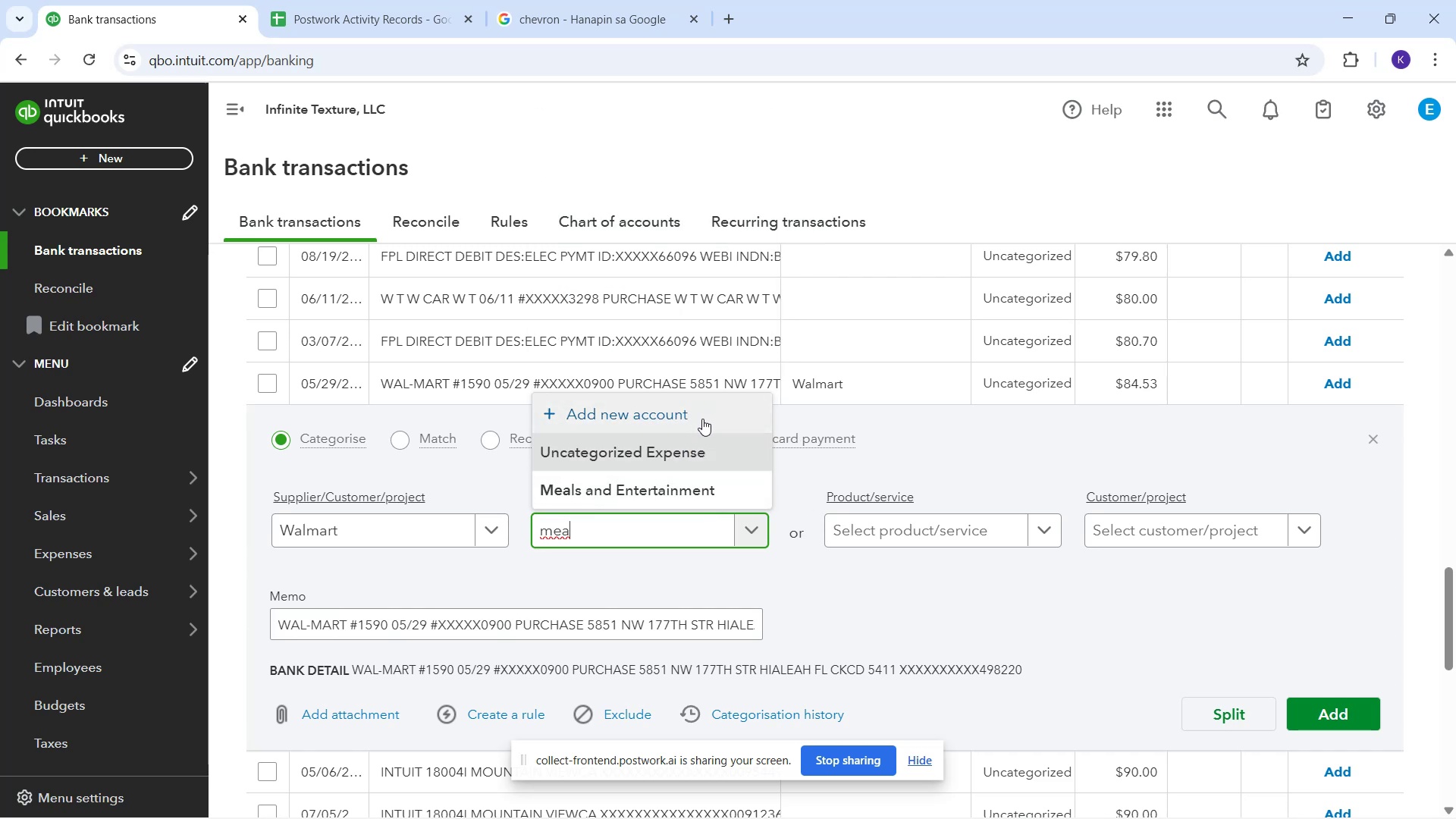 
left_click([651, 493])
 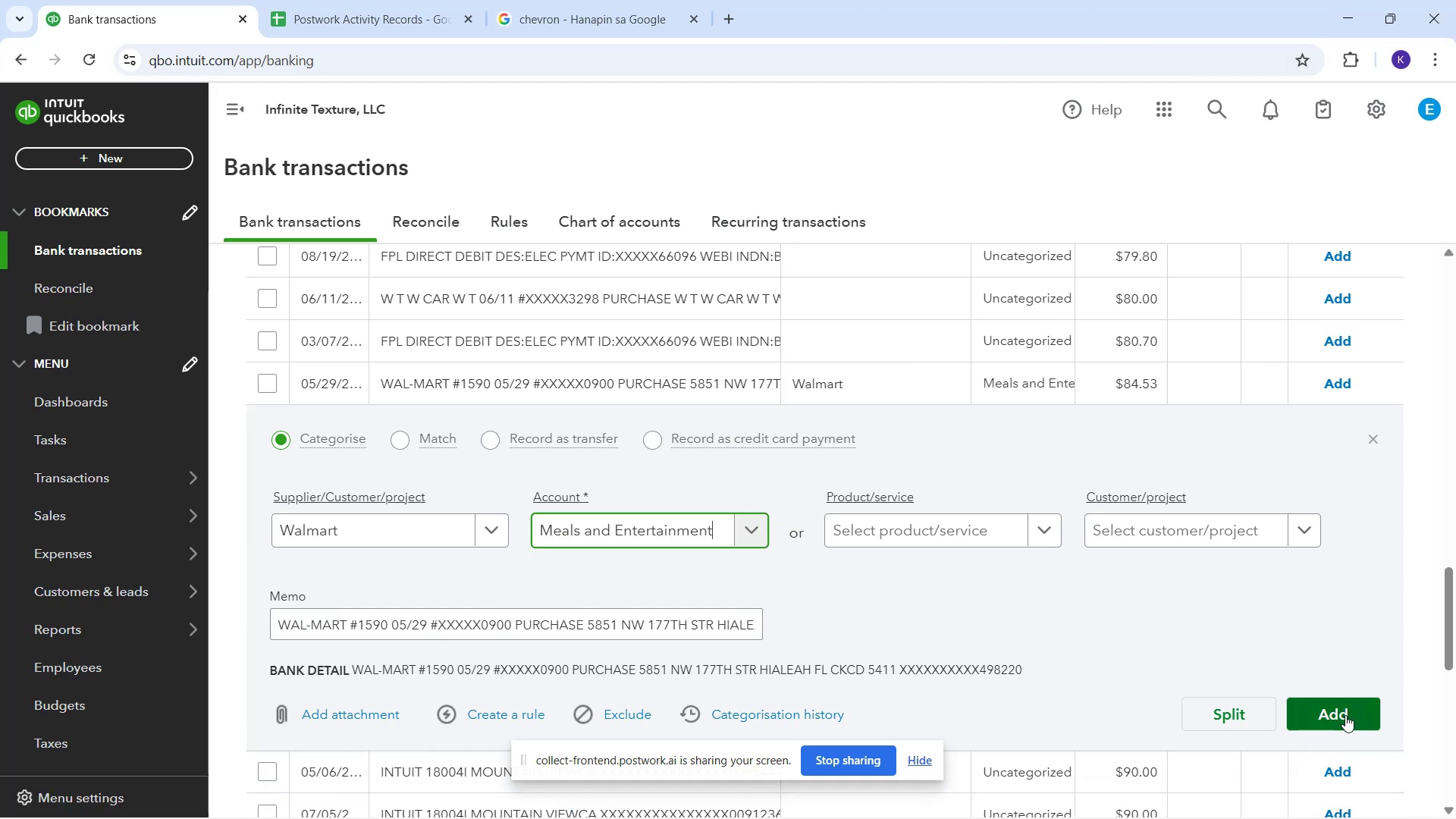 
wait(6.08)
 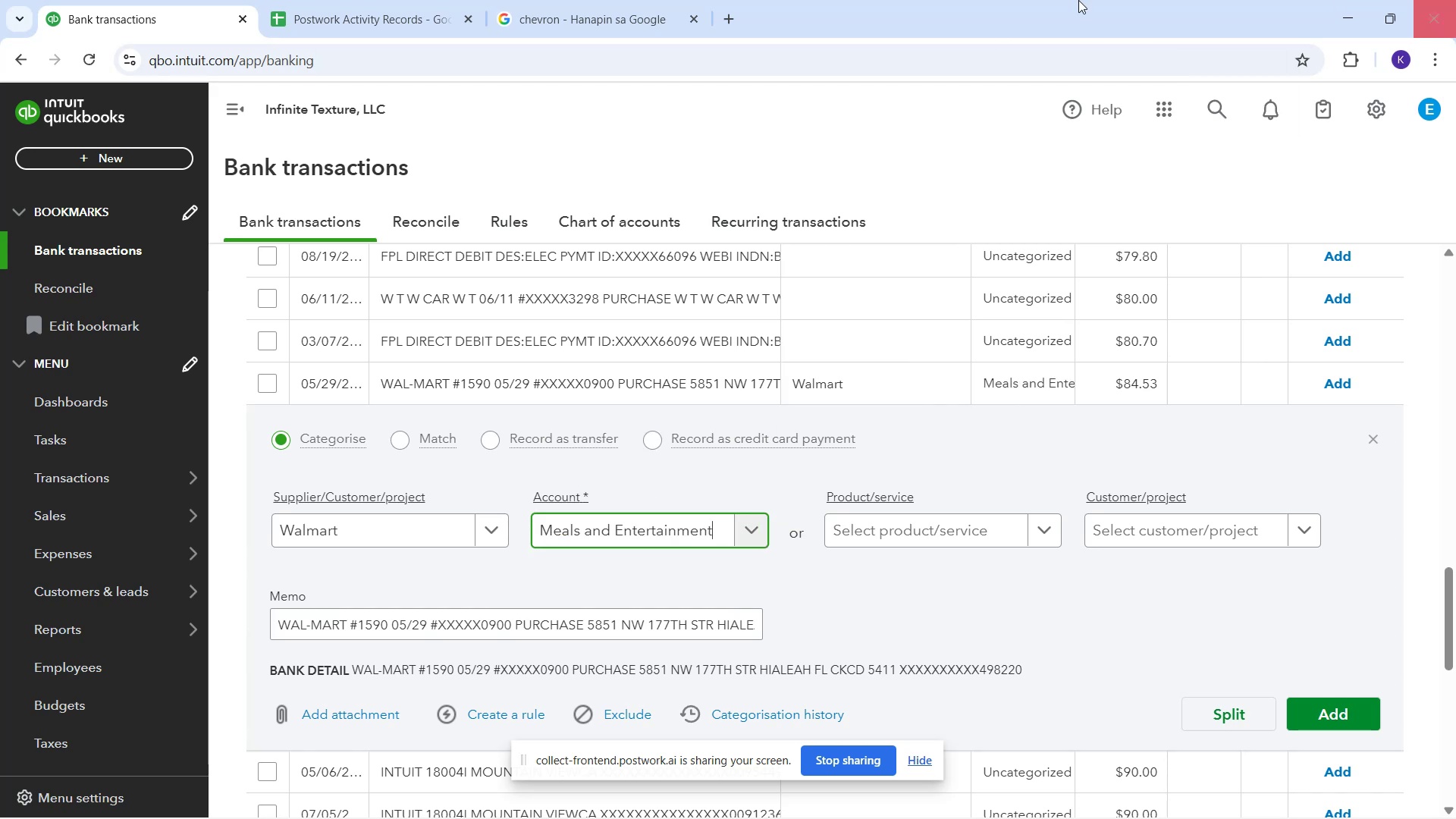 
left_click([1341, 715])
 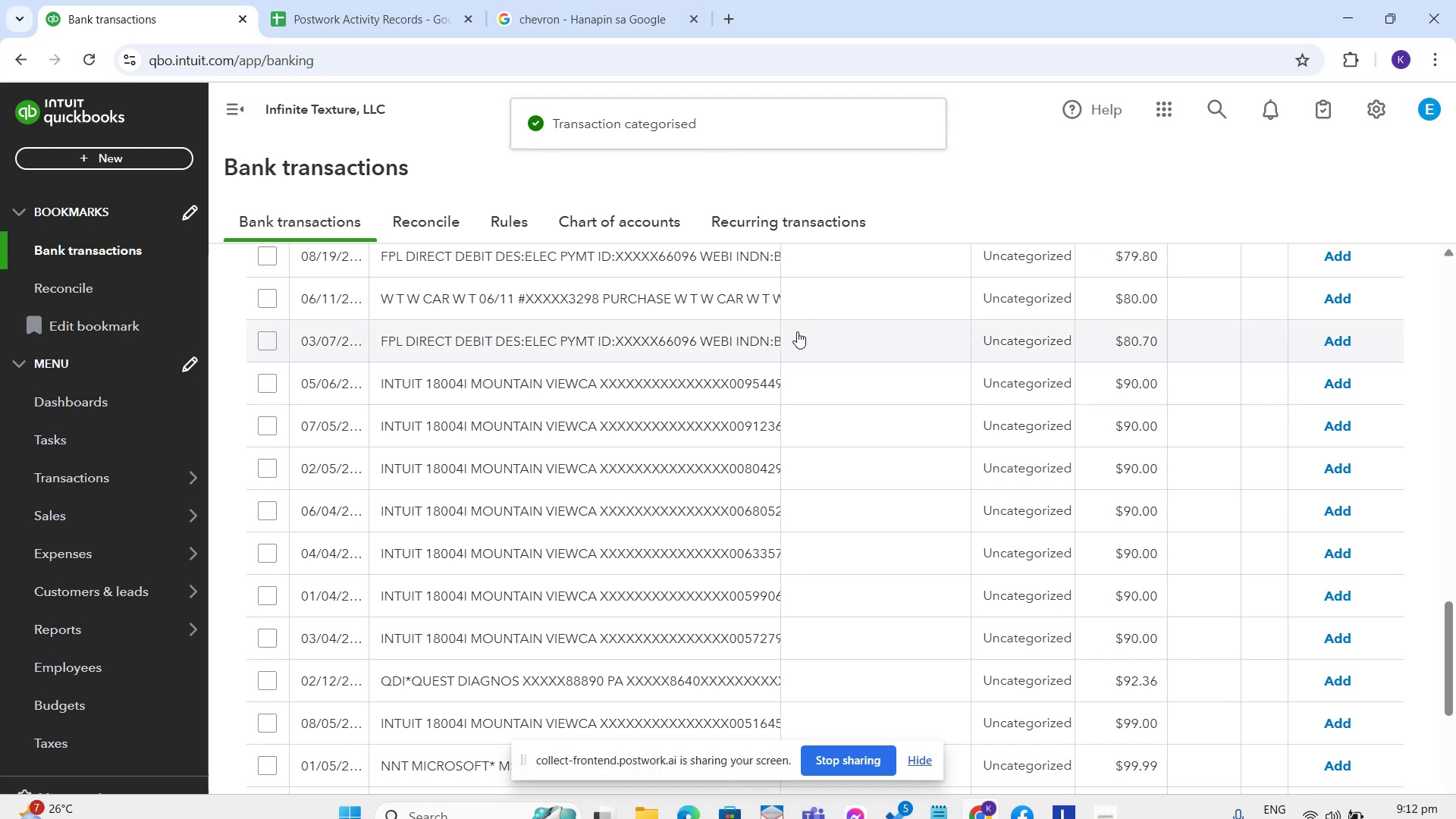 
wait(5.13)
 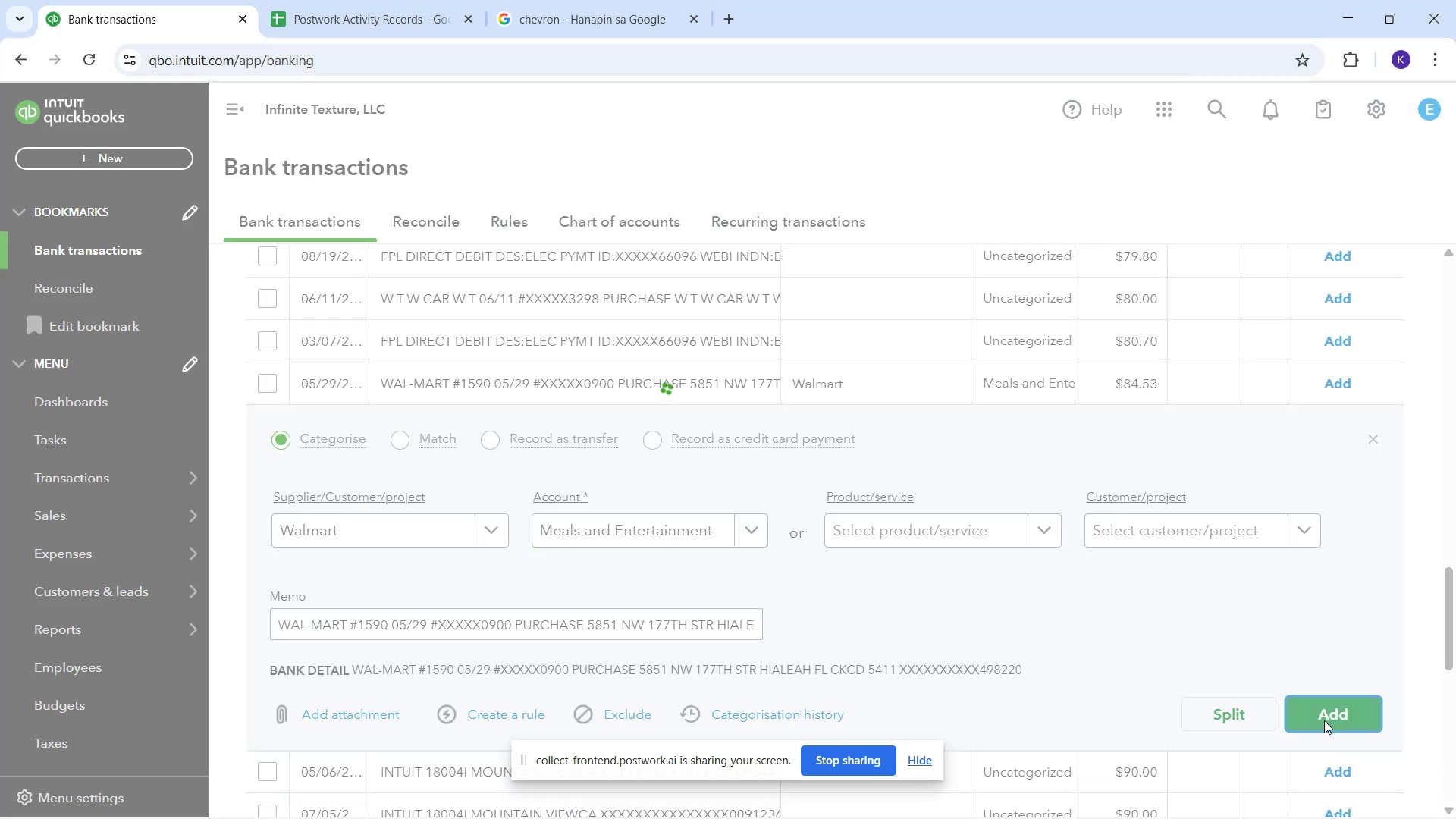 
scroll: coordinate [526, 393], scroll_direction: up, amount: 5.0
 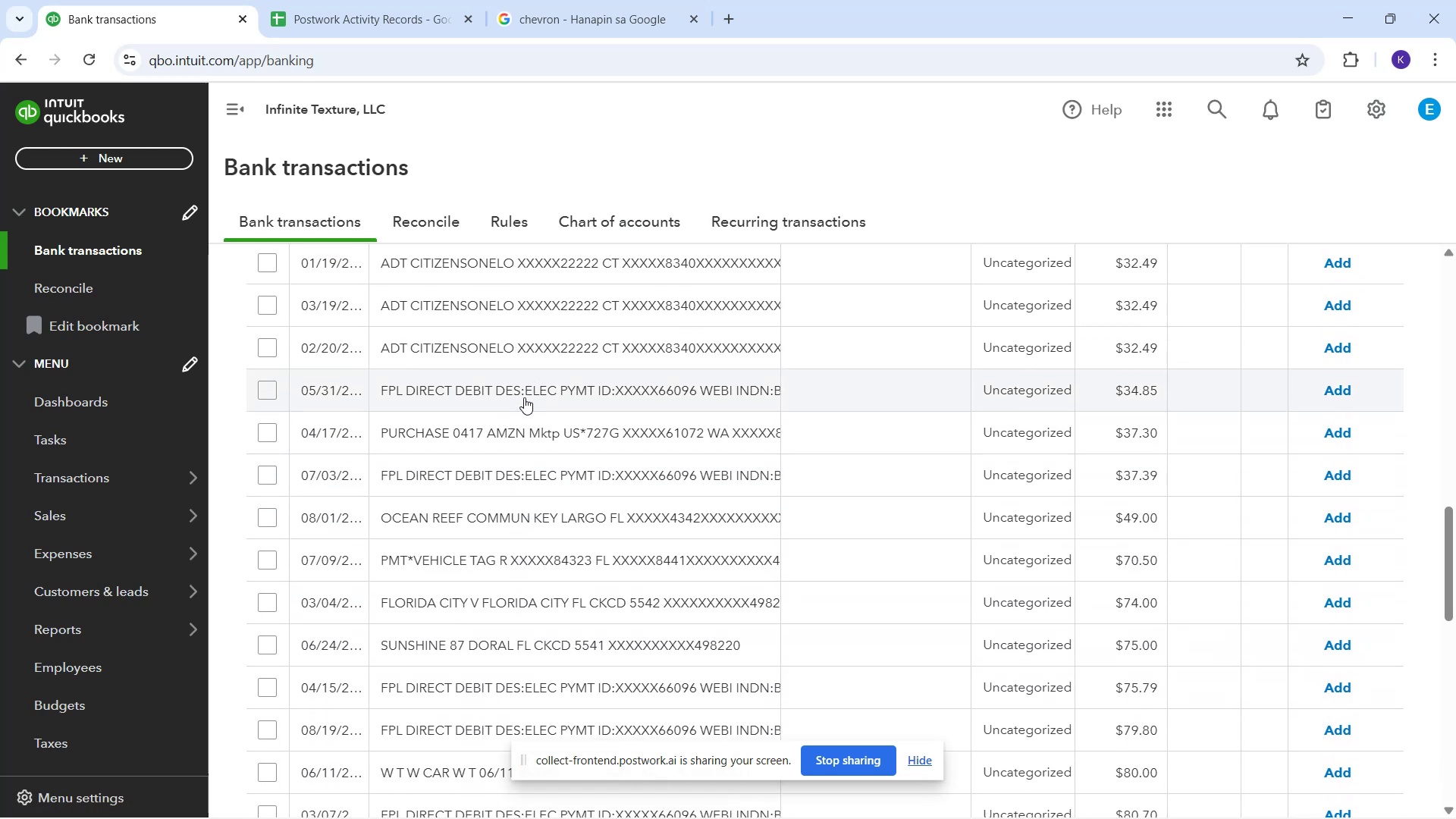 
scroll: coordinate [524, 403], scroll_direction: up, amount: 6.0
 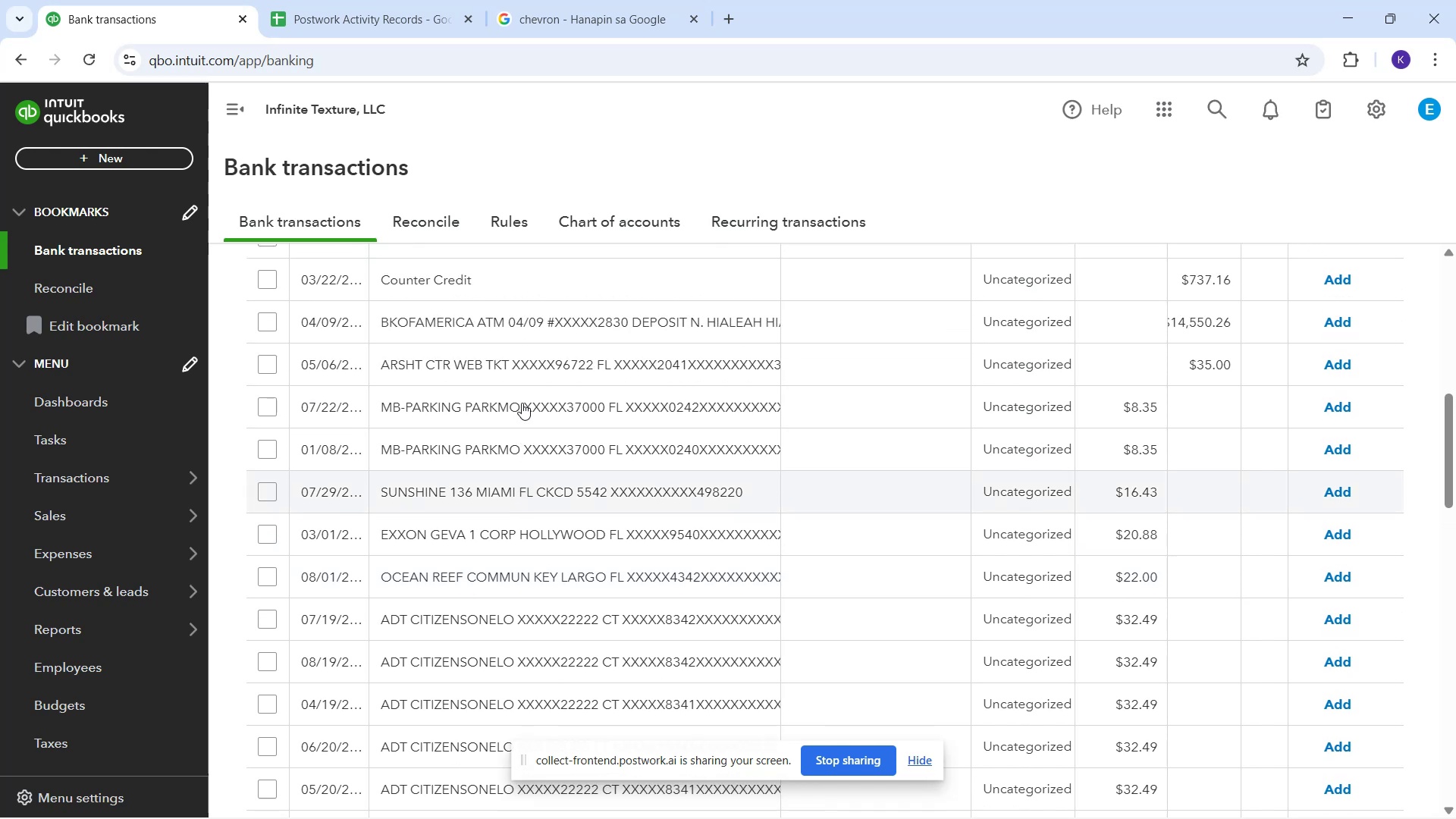 
scroll: coordinate [525, 366], scroll_direction: up, amount: 3.0
 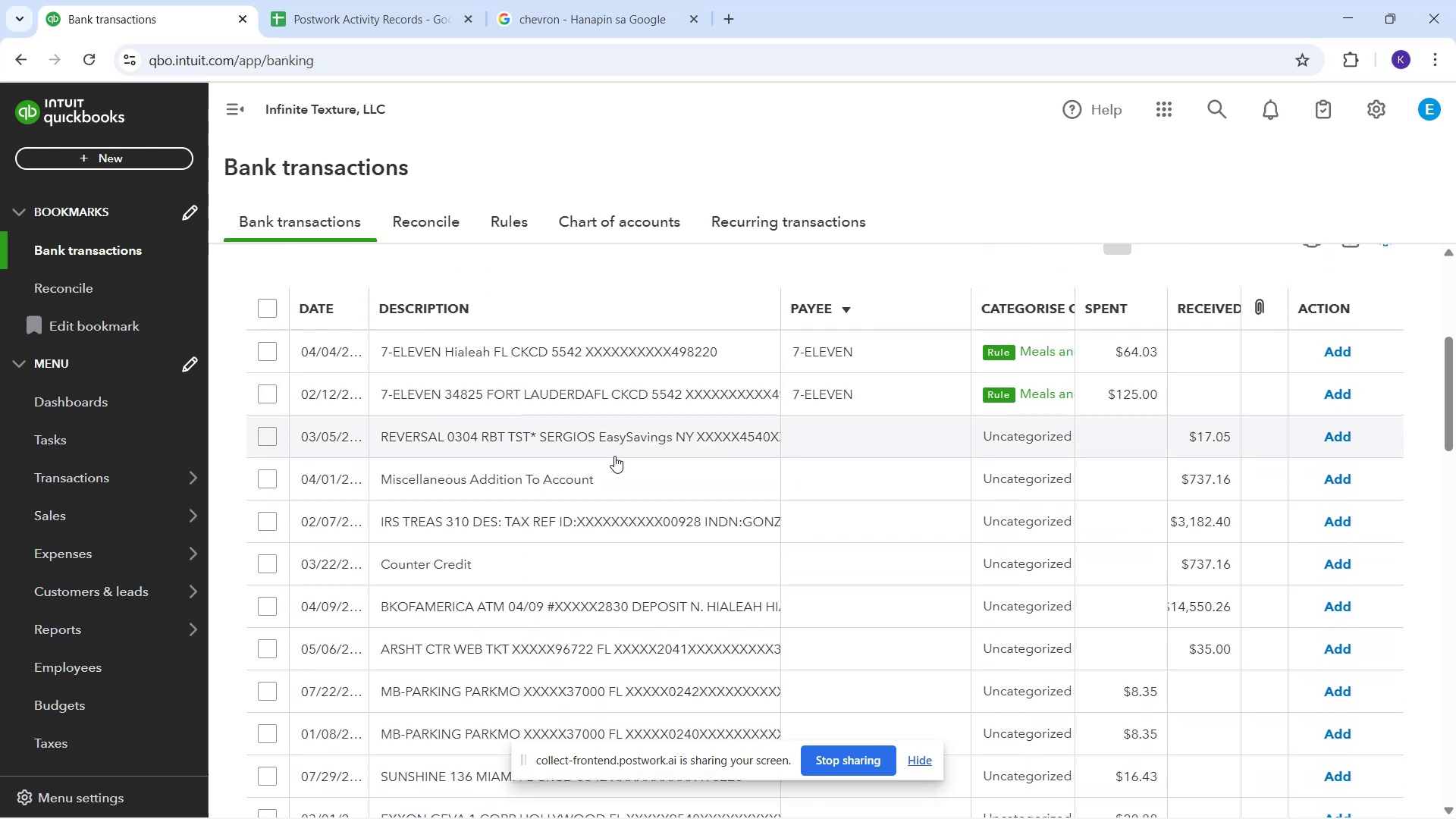 
scroll: coordinate [523, 403], scroll_direction: down, amount: 5.0
 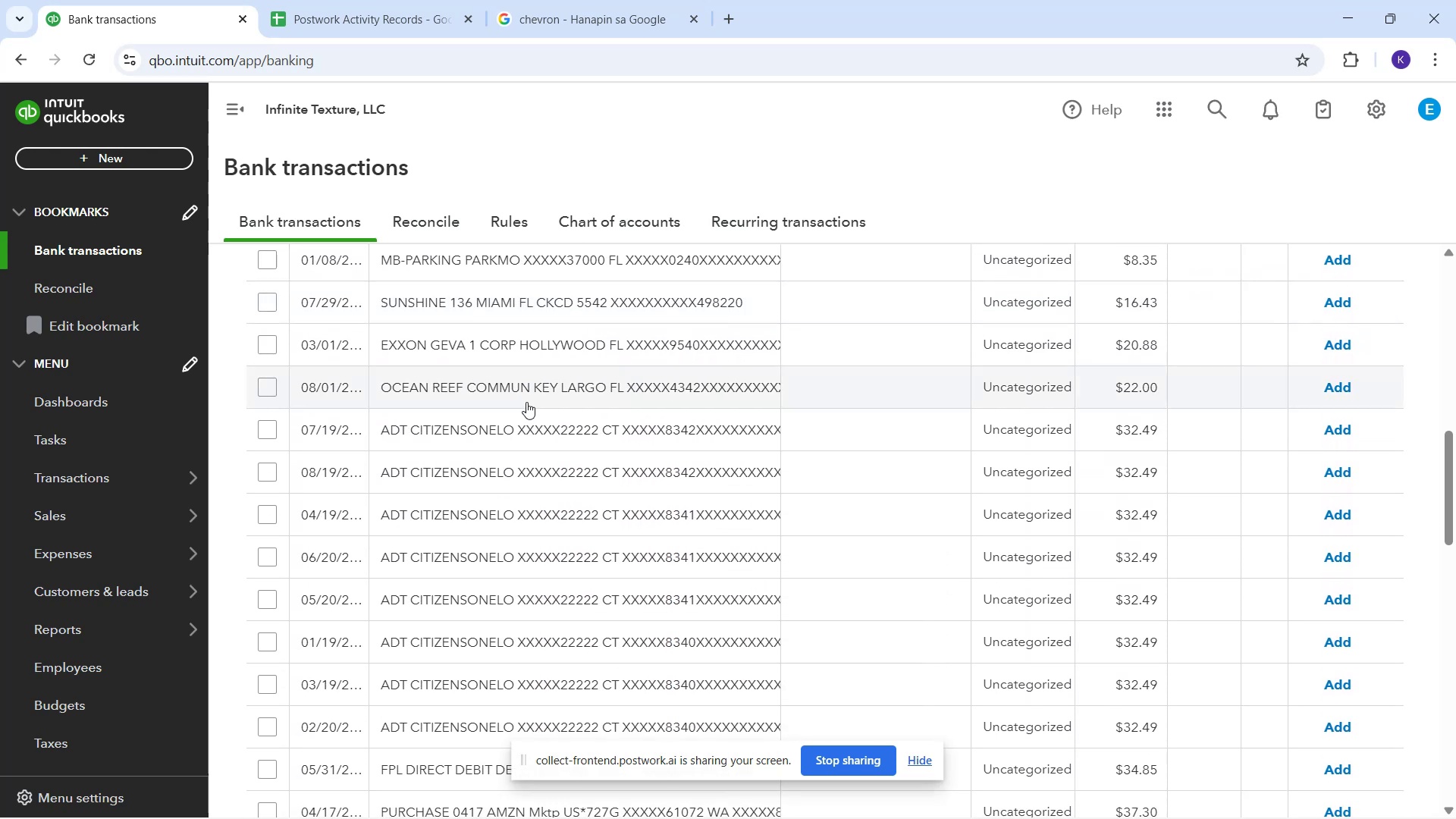 
scroll: coordinate [526, 402], scroll_direction: up, amount: 1.0
 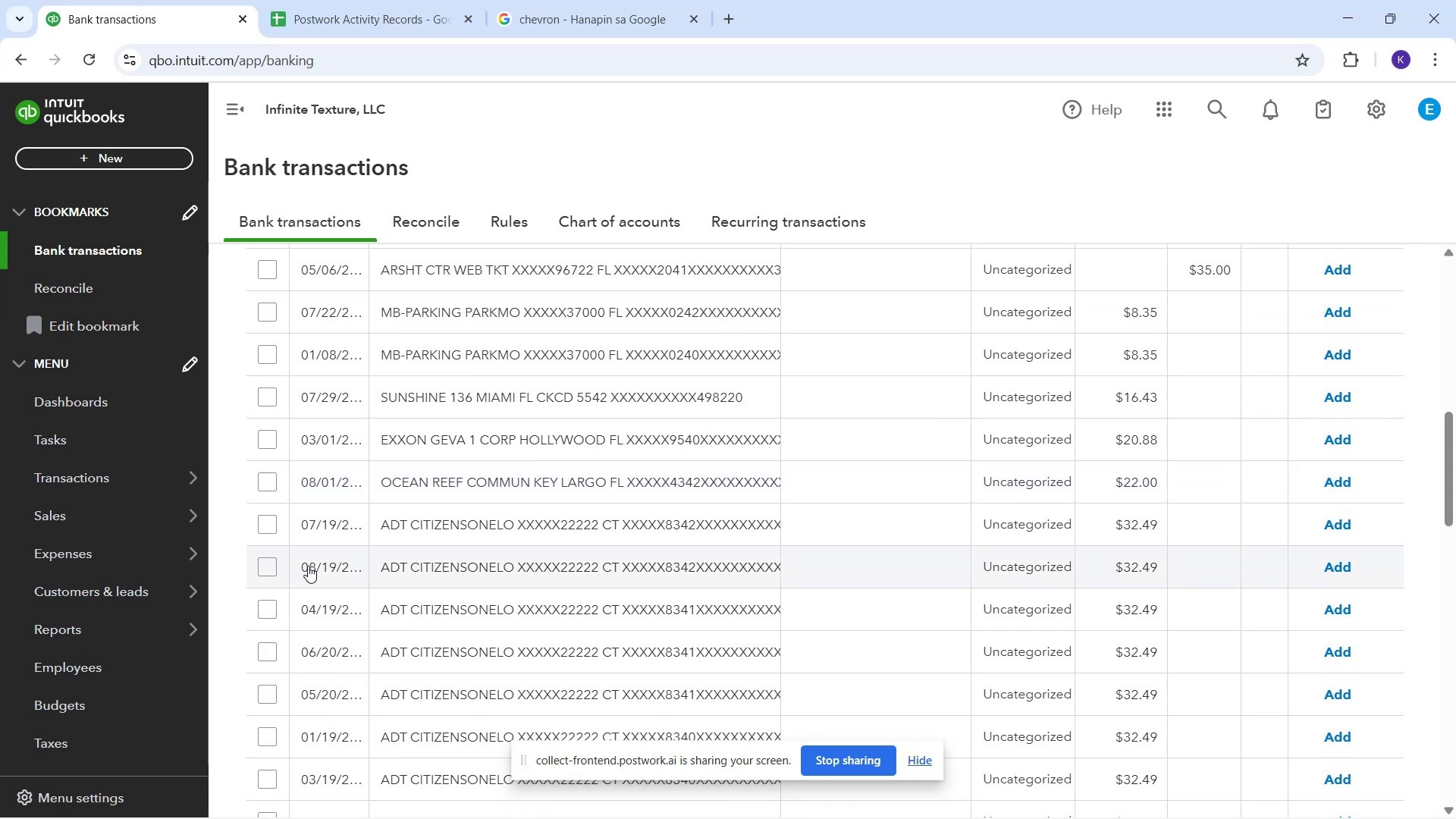 
scroll: coordinate [1051, 617], scroll_direction: down, amount: 21.0
 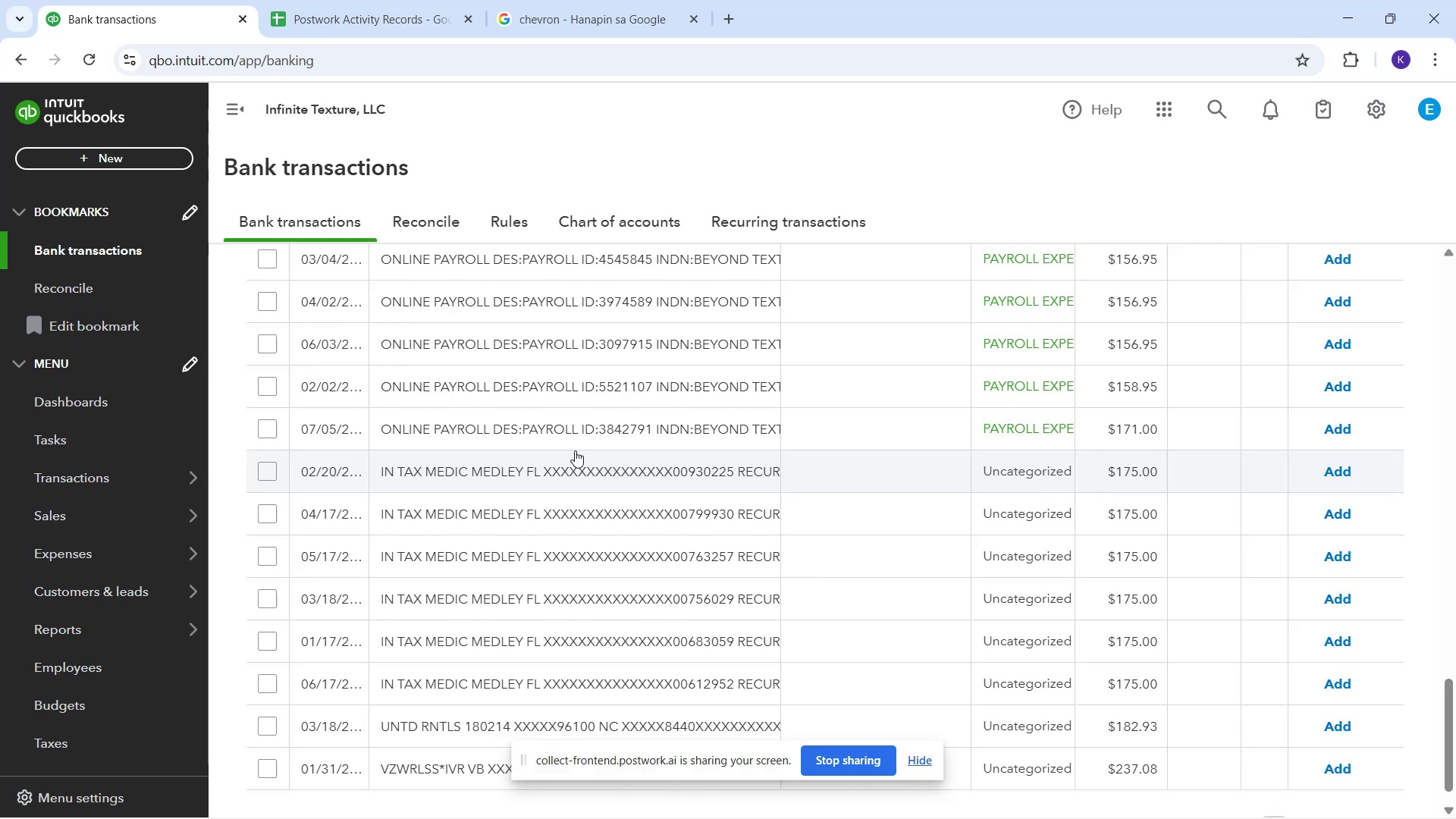 
wait(6.26)
 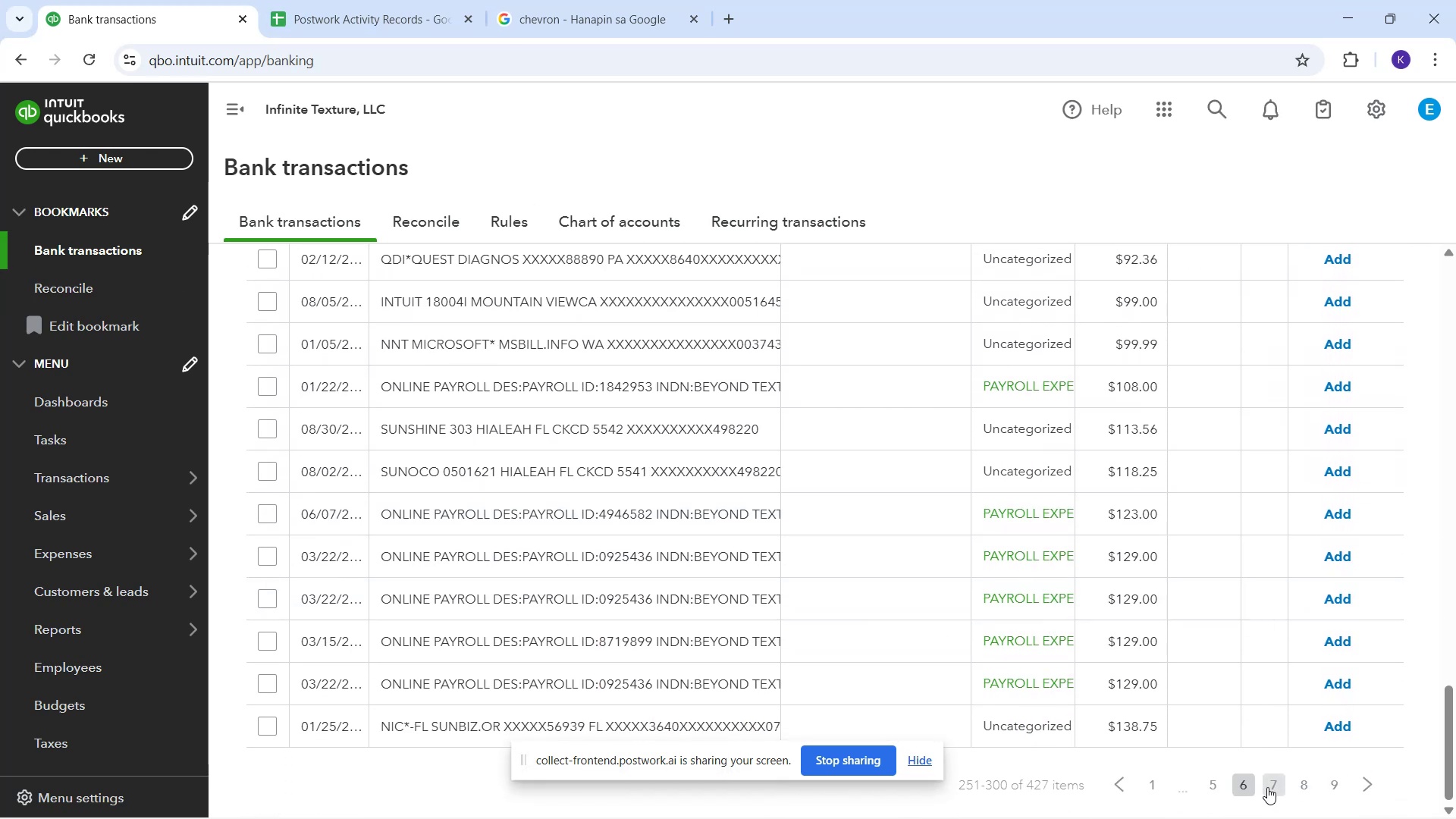 
scroll: coordinate [683, 532], scroll_direction: down, amount: 5.0
 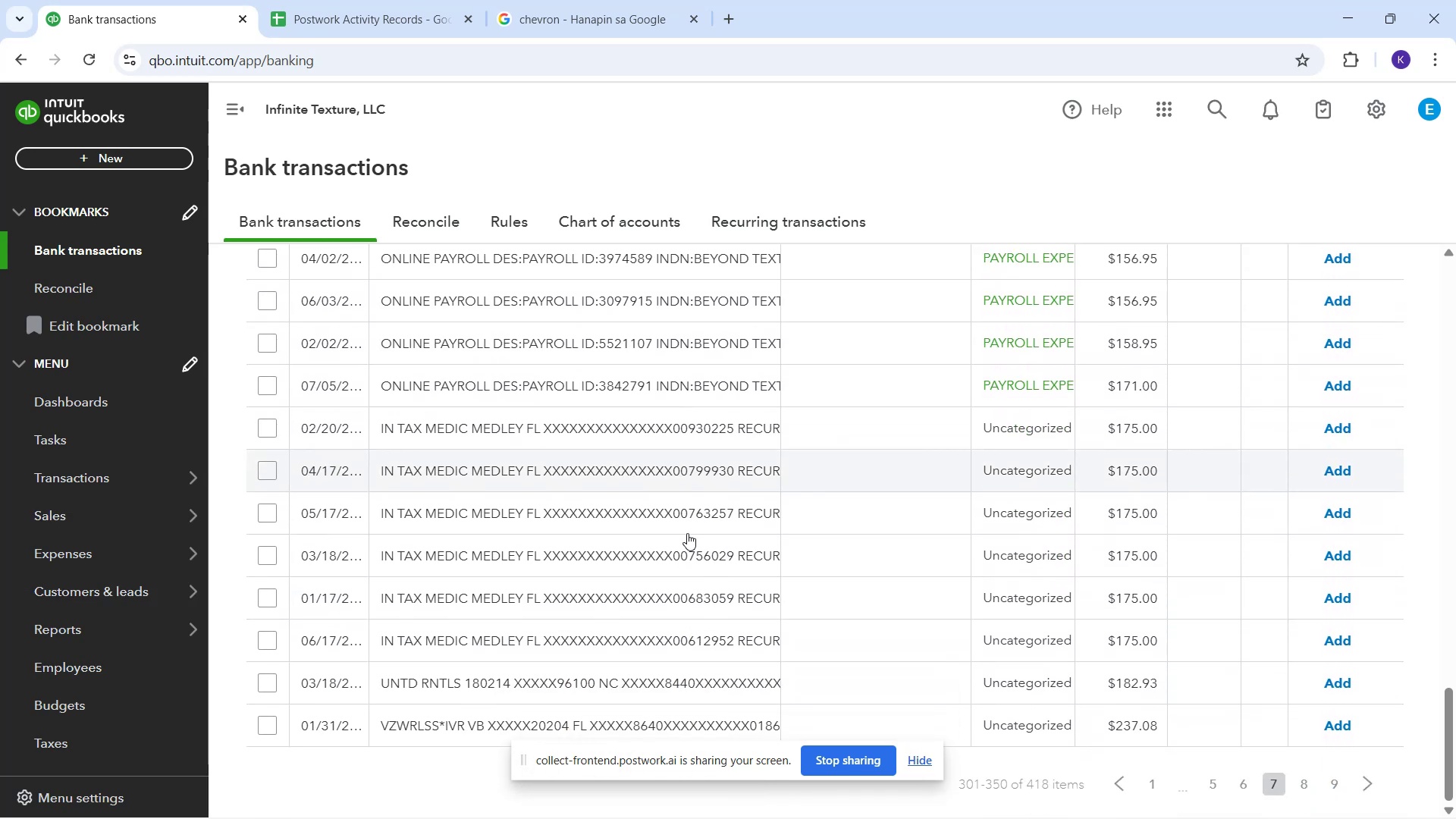 
scroll: coordinate [663, 551], scroll_direction: up, amount: 14.0
 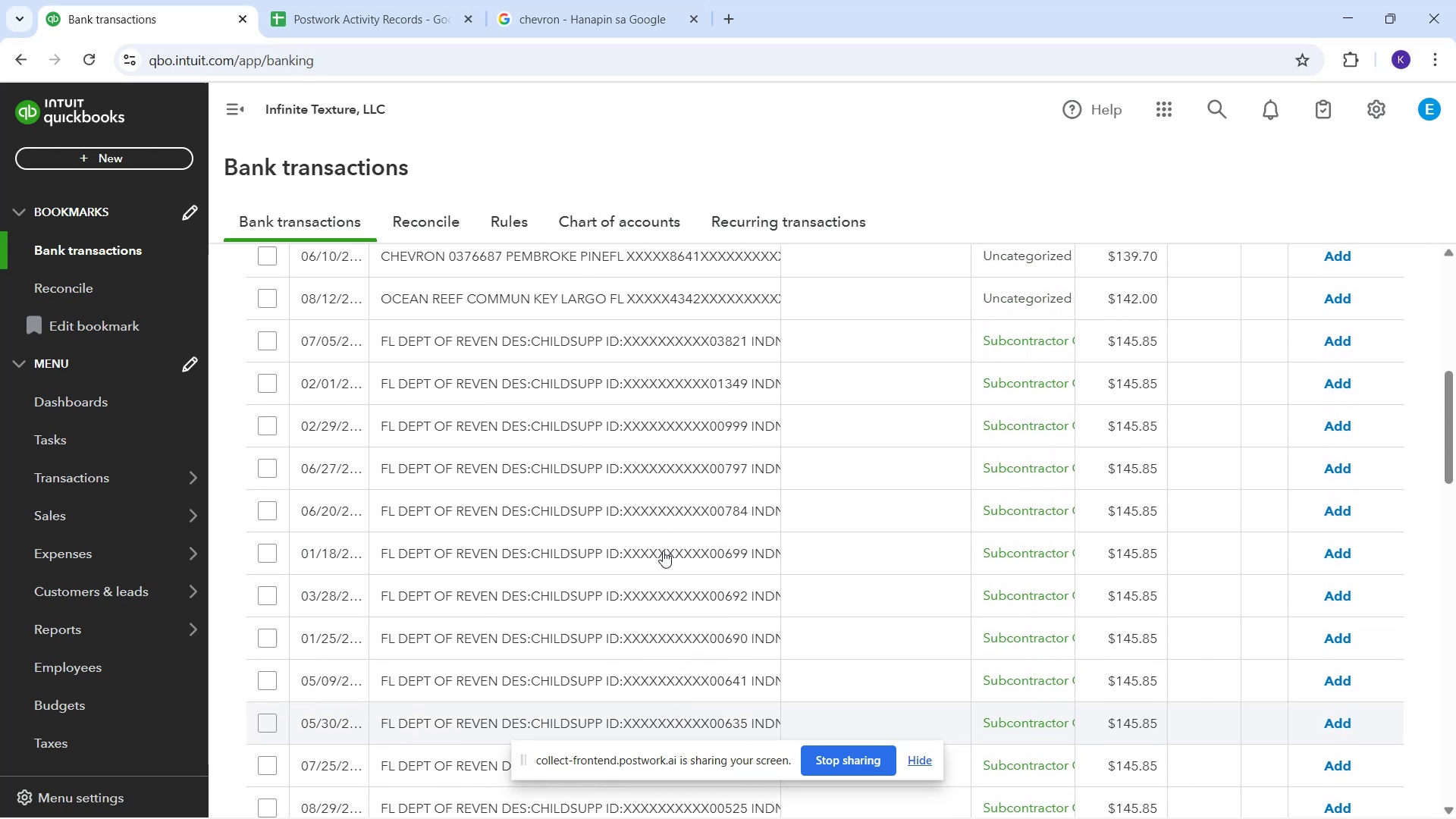 
scroll: coordinate [703, 659], scroll_direction: down, amount: 25.0
 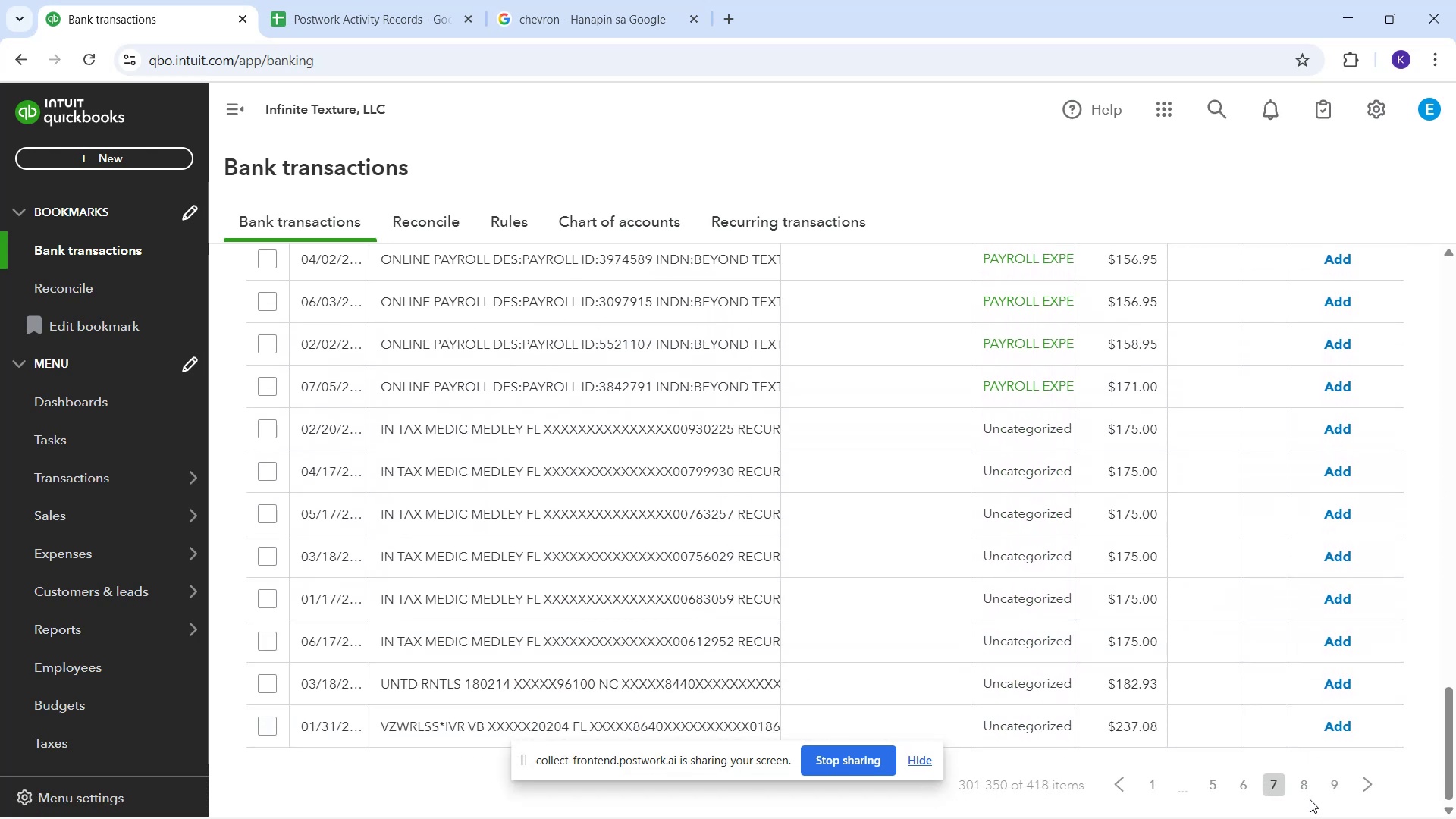 
wait(5.9)
 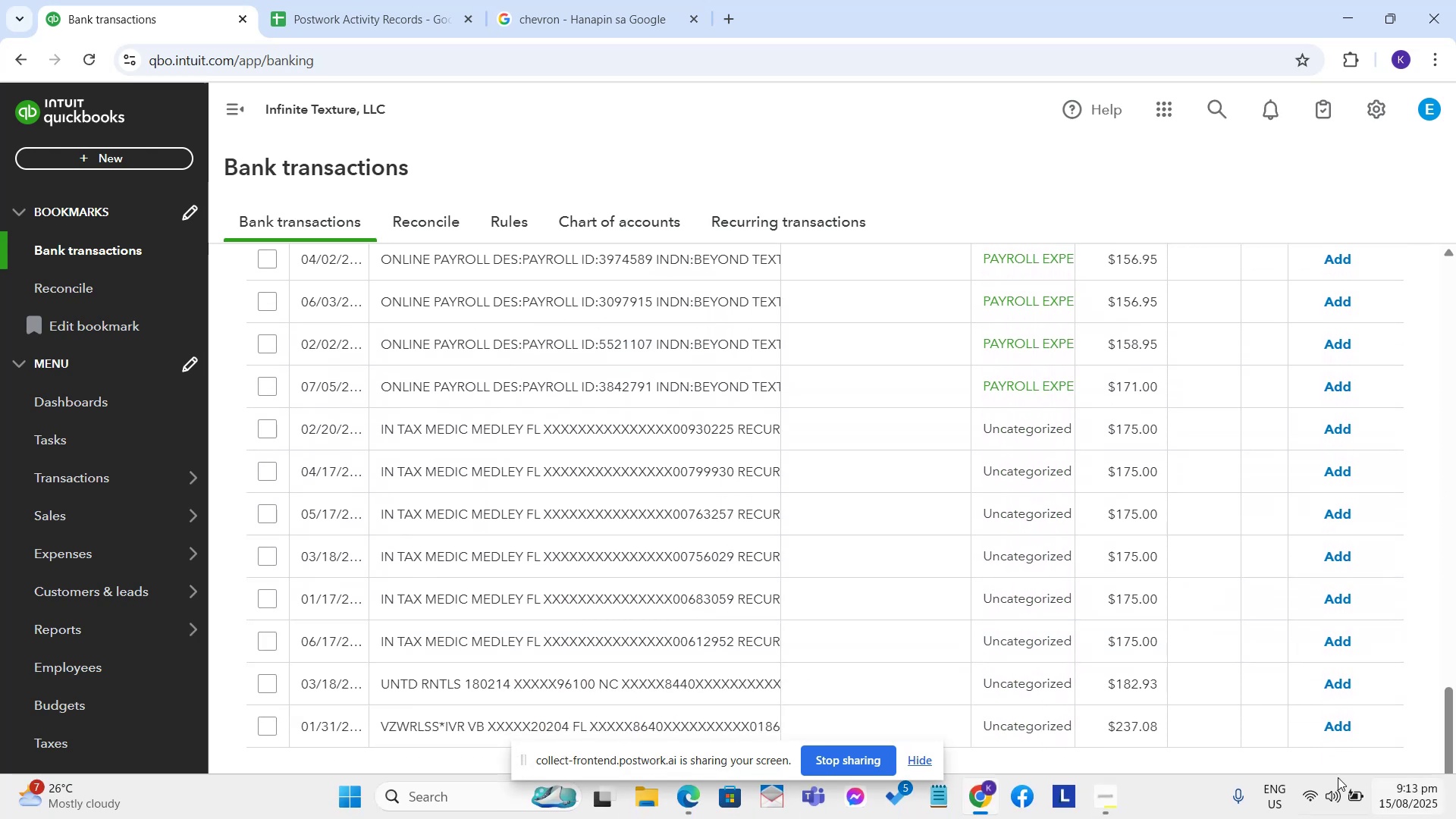 
mouse_move([1281, 792])
 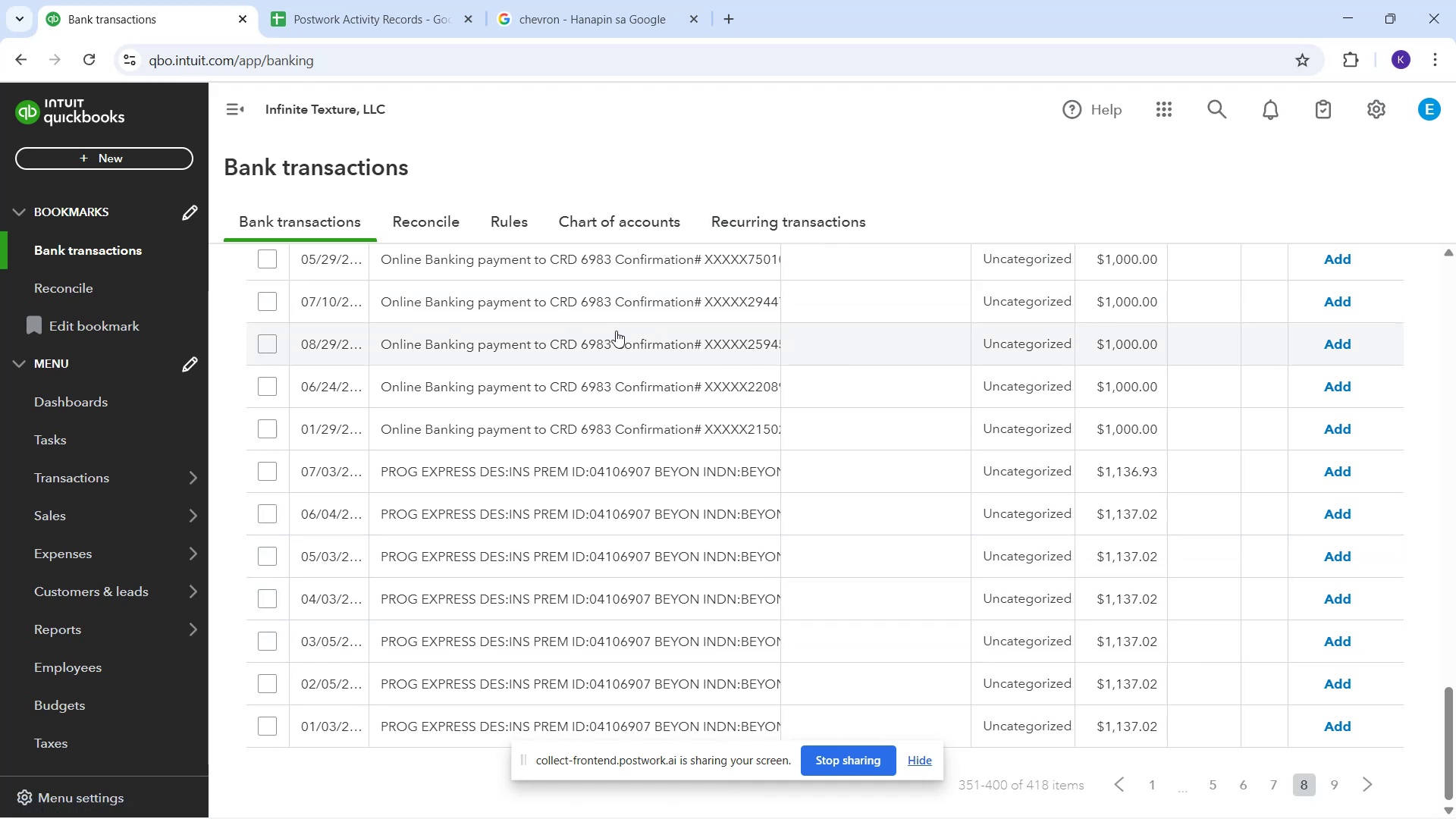 
scroll: coordinate [746, 444], scroll_direction: up, amount: 15.0
 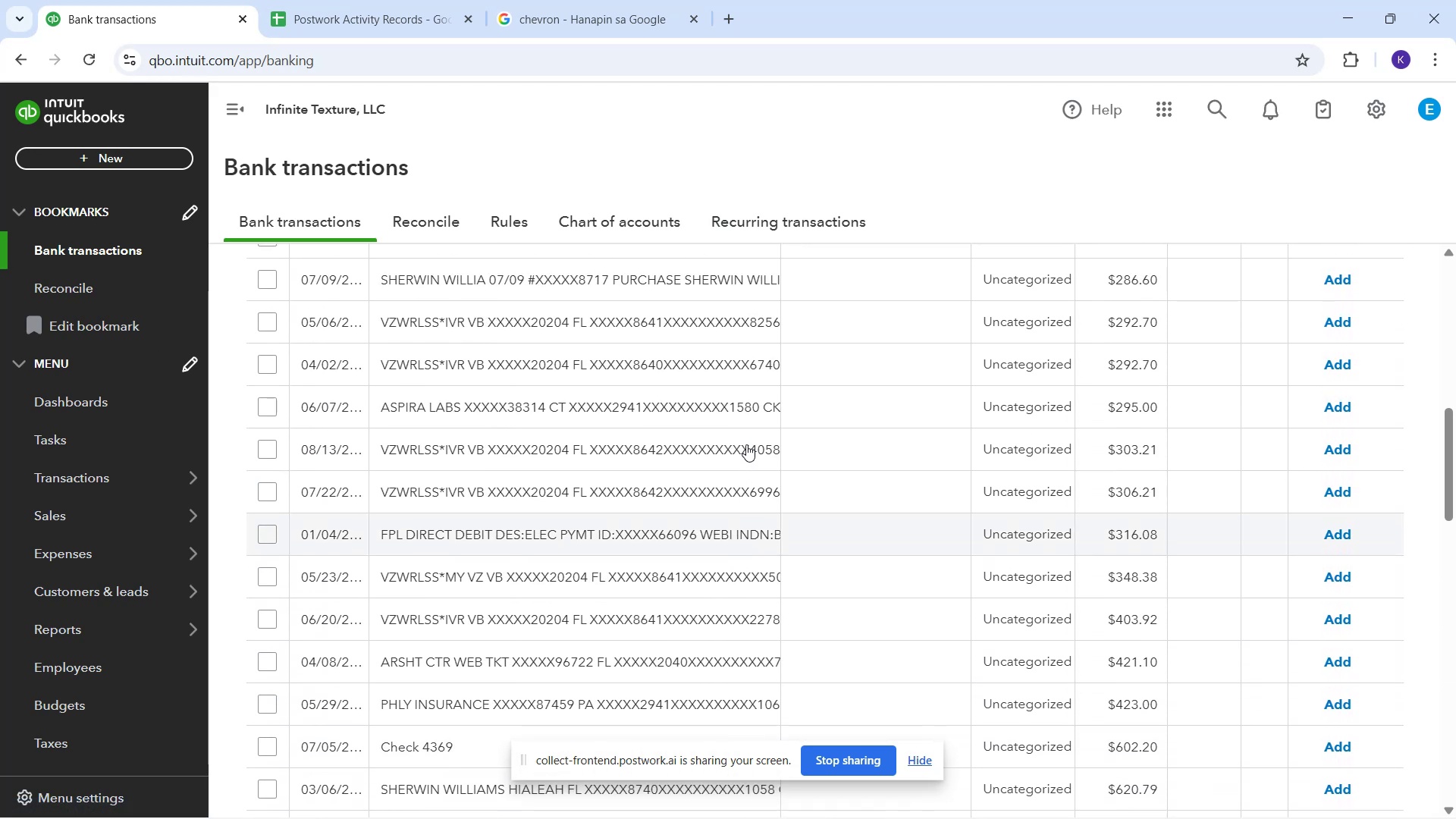 
scroll: coordinate [672, 451], scroll_direction: down, amount: 8.0
 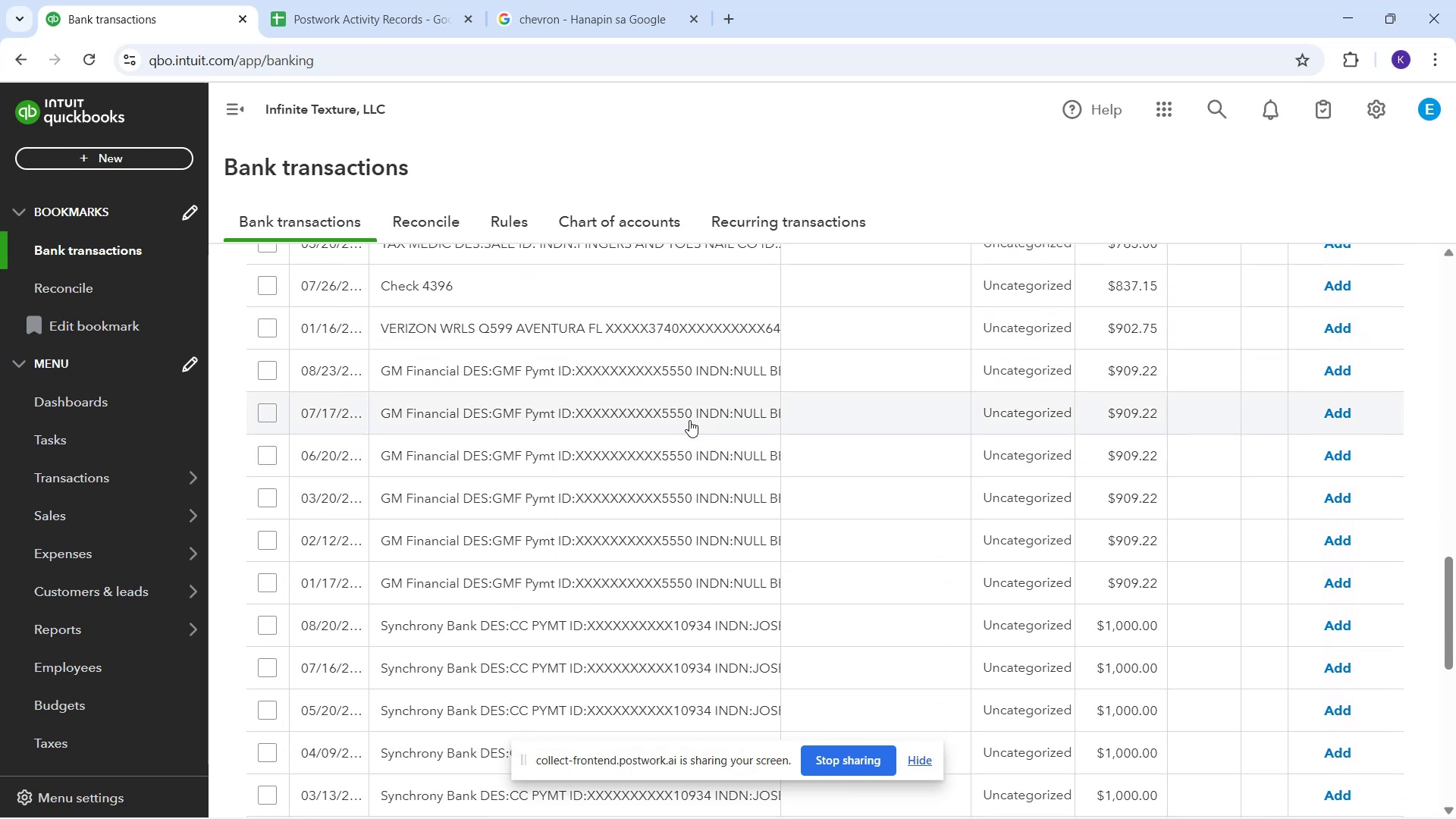 
scroll: coordinate [687, 444], scroll_direction: down, amount: 5.0
 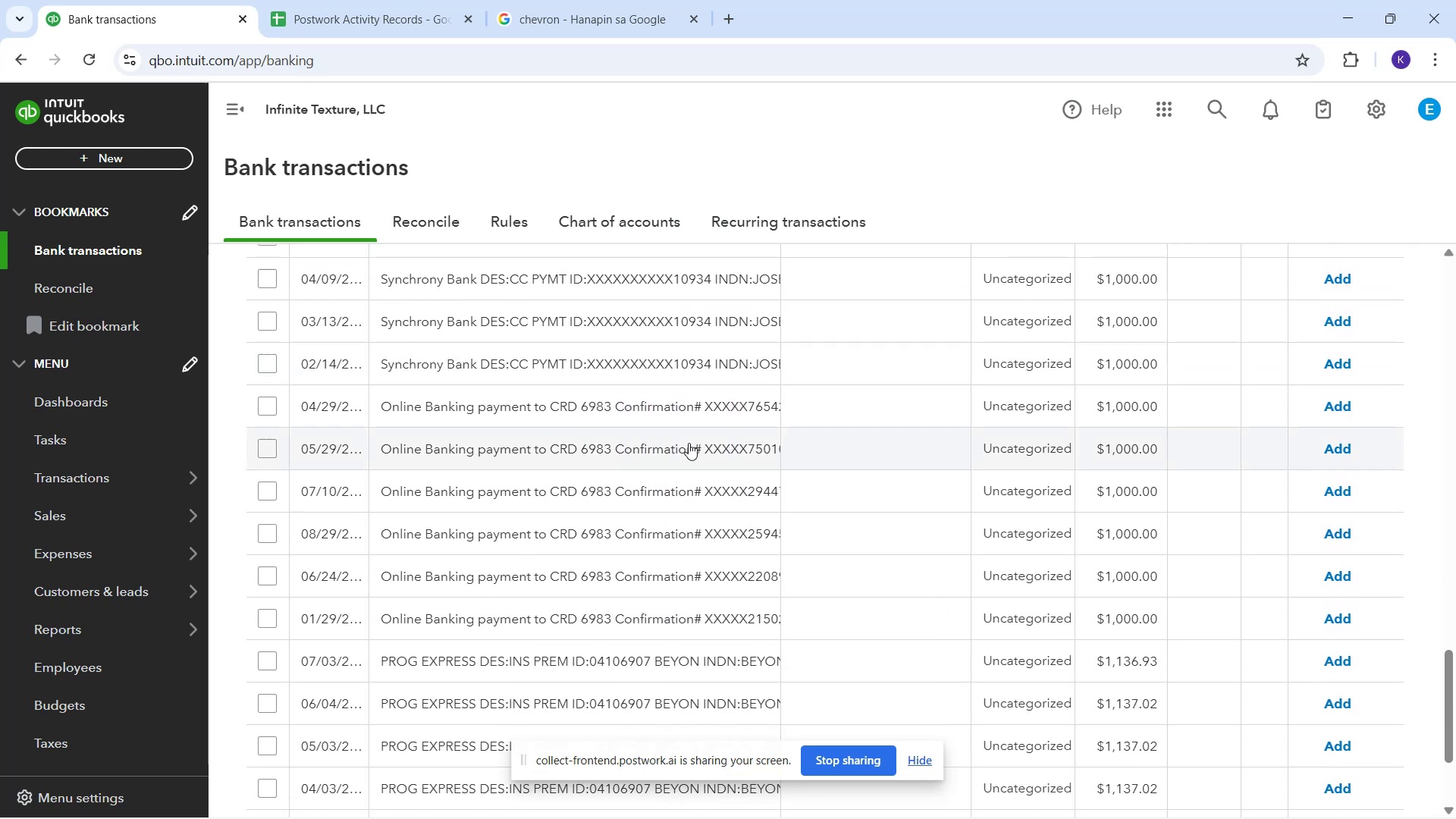 
scroll: coordinate [689, 443], scroll_direction: down, amount: 2.0
 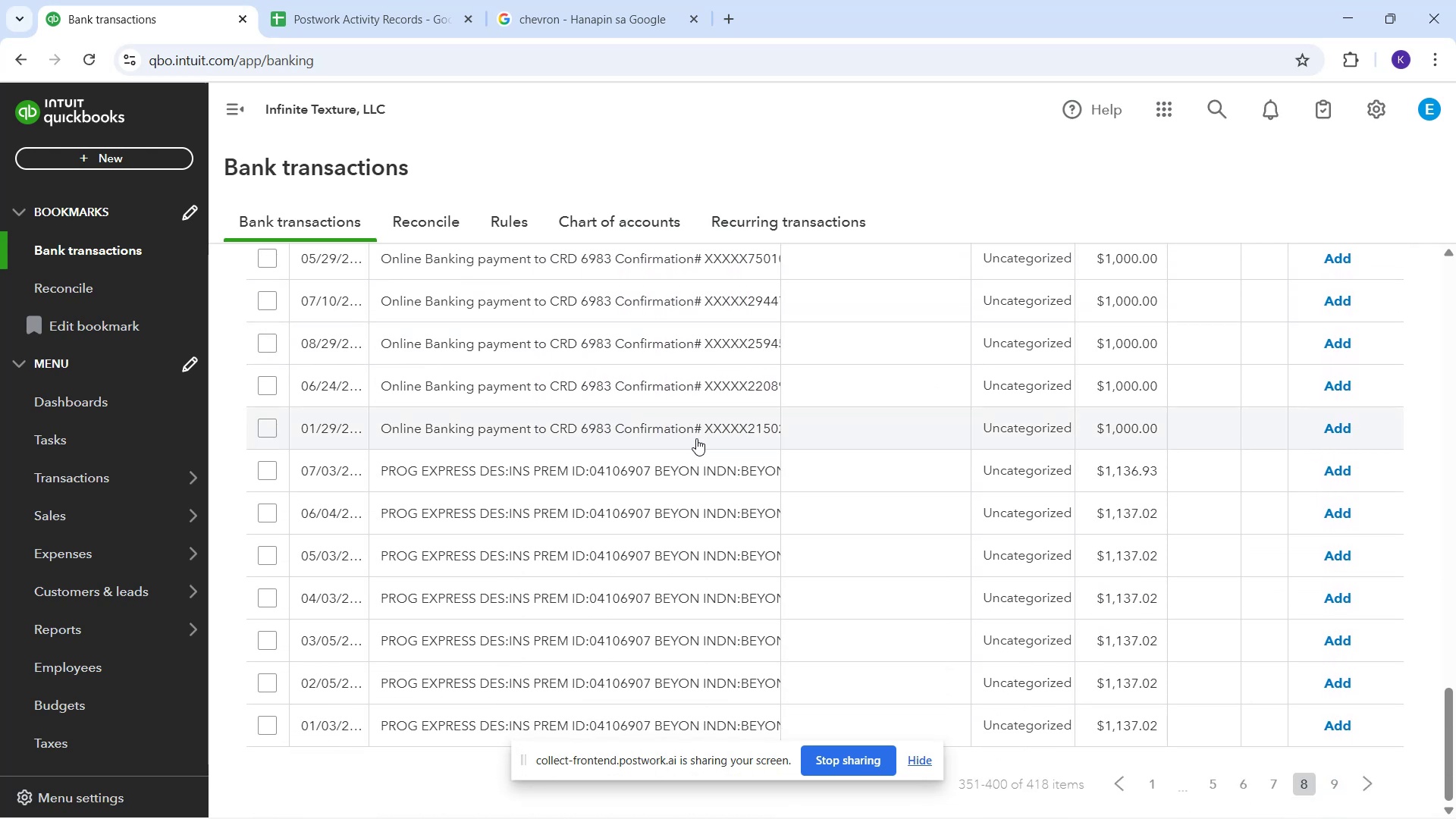 
scroll: coordinate [697, 434], scroll_direction: up, amount: 9.0
 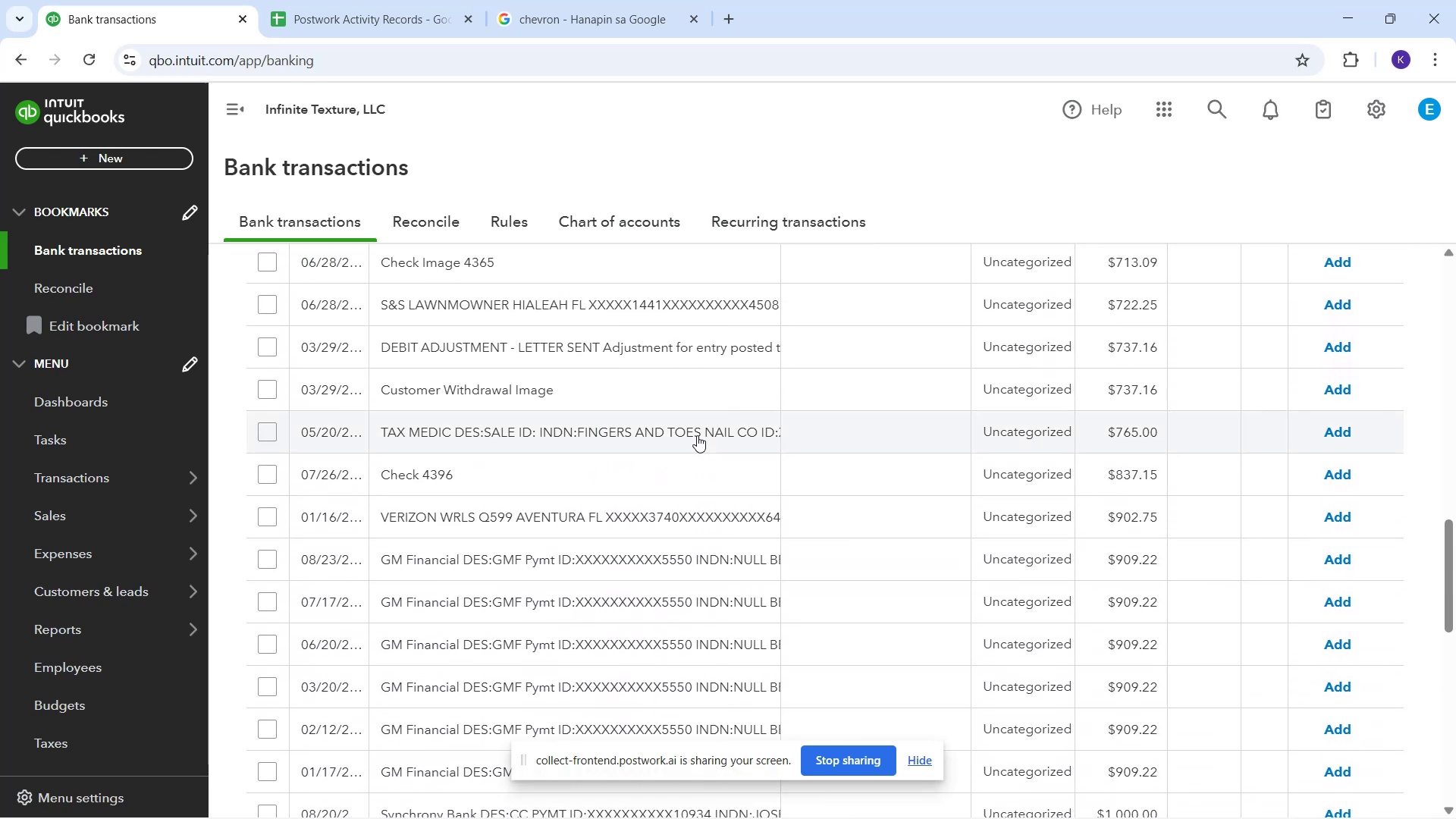 
scroll: coordinate [621, 440], scroll_direction: up, amount: 8.0
 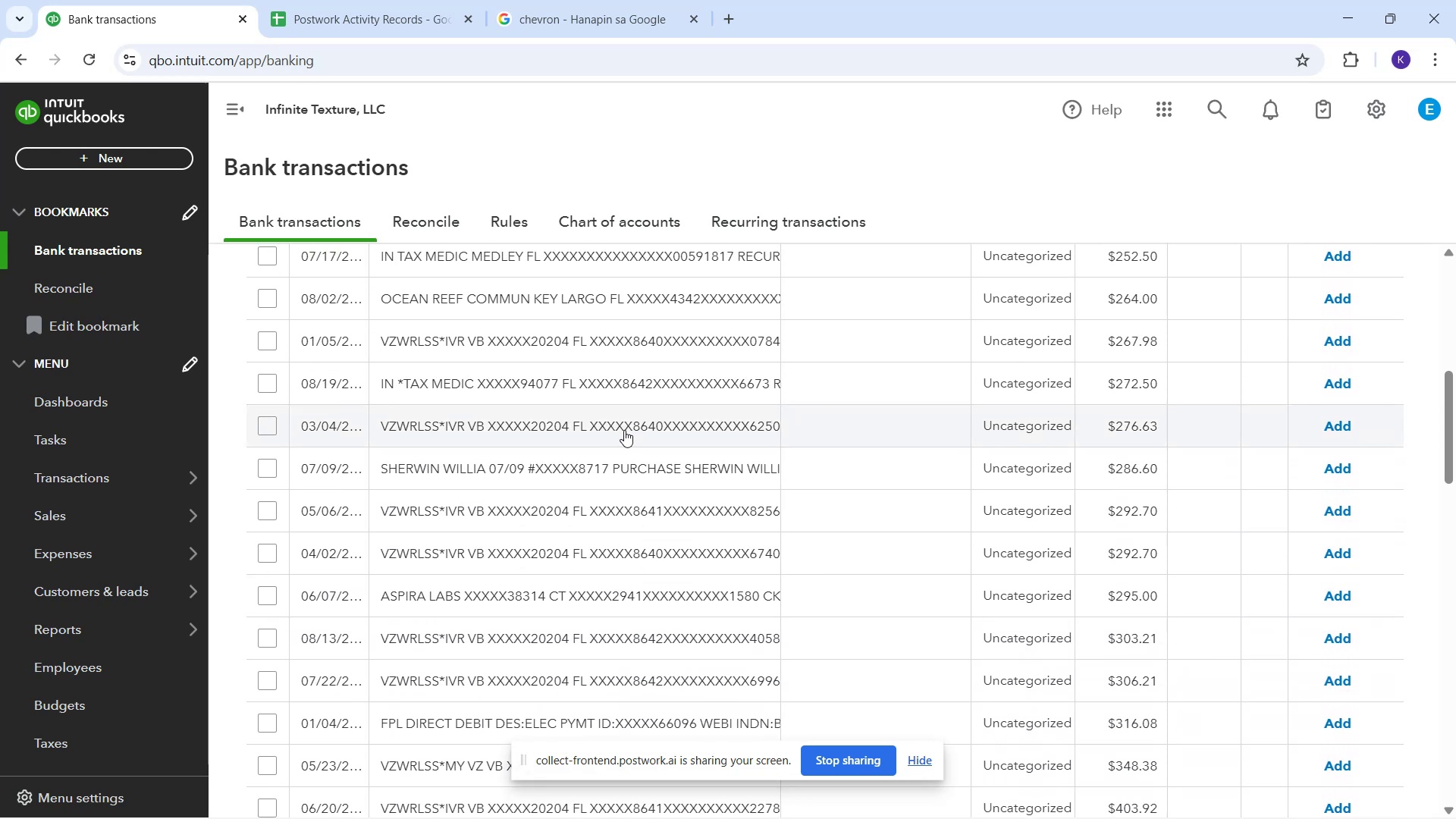 
scroll: coordinate [624, 430], scroll_direction: up, amount: 1.0
 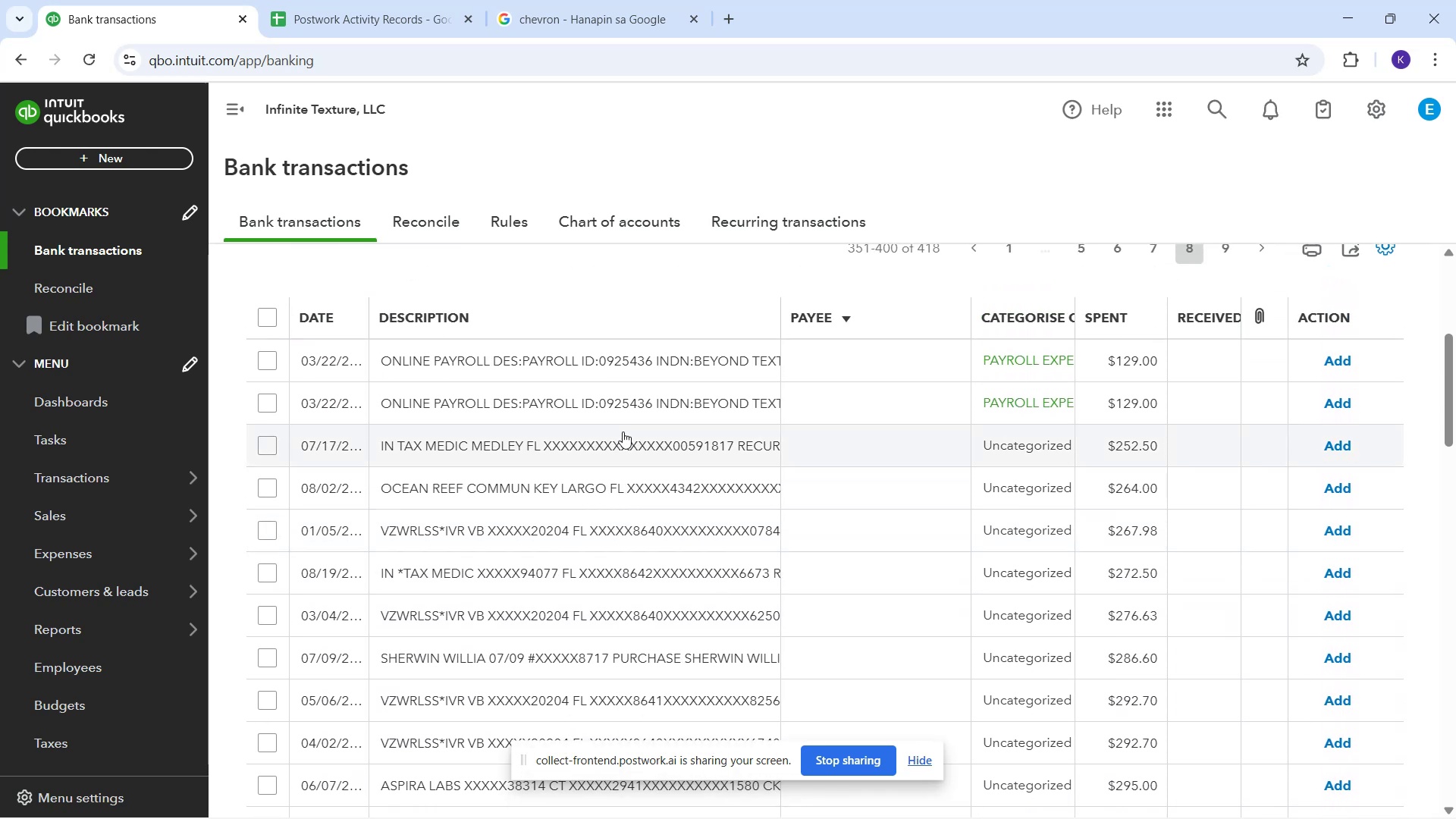 
scroll: coordinate [846, 443], scroll_direction: down, amount: 24.0
 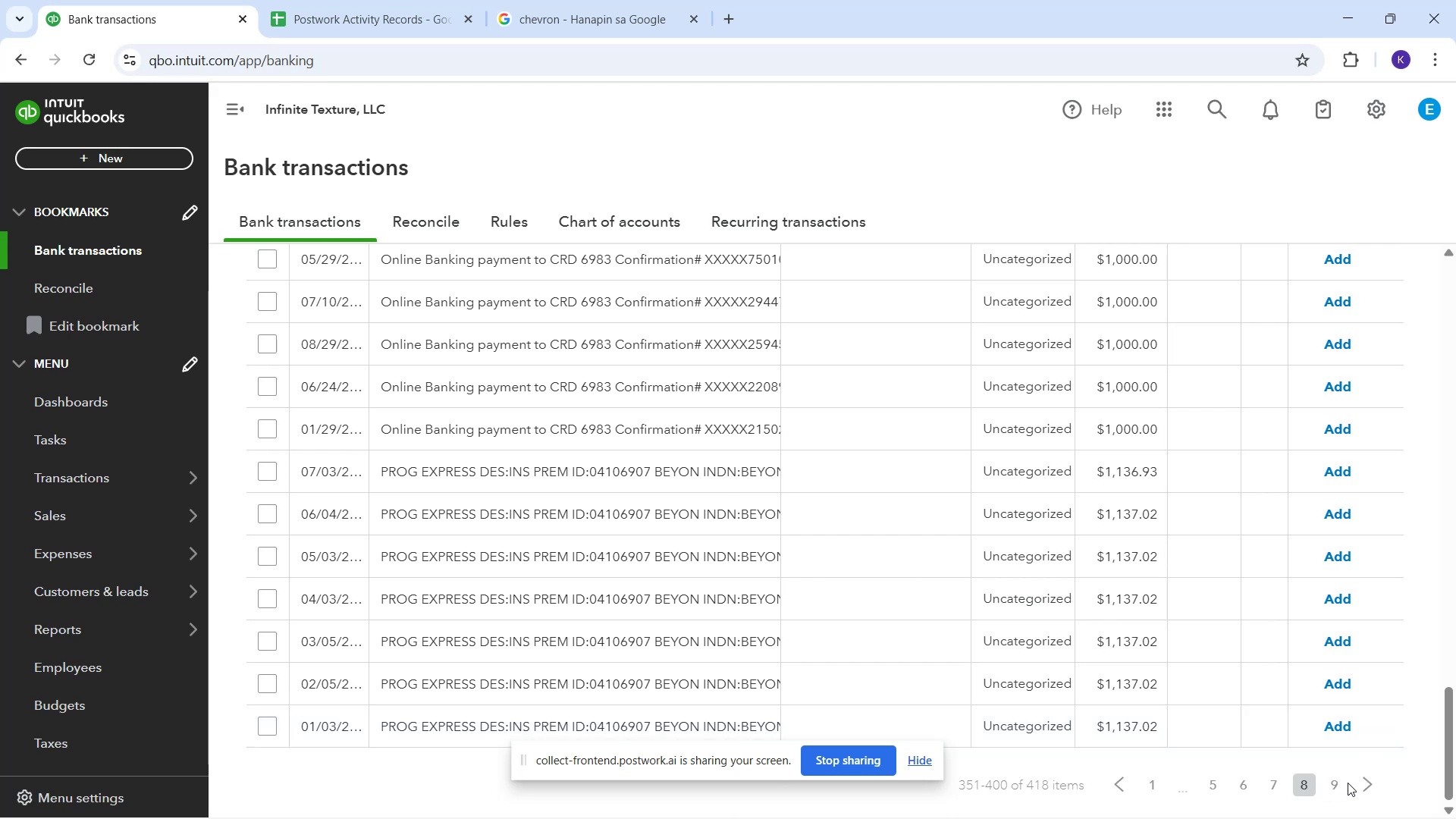 
left_click([1338, 787])
 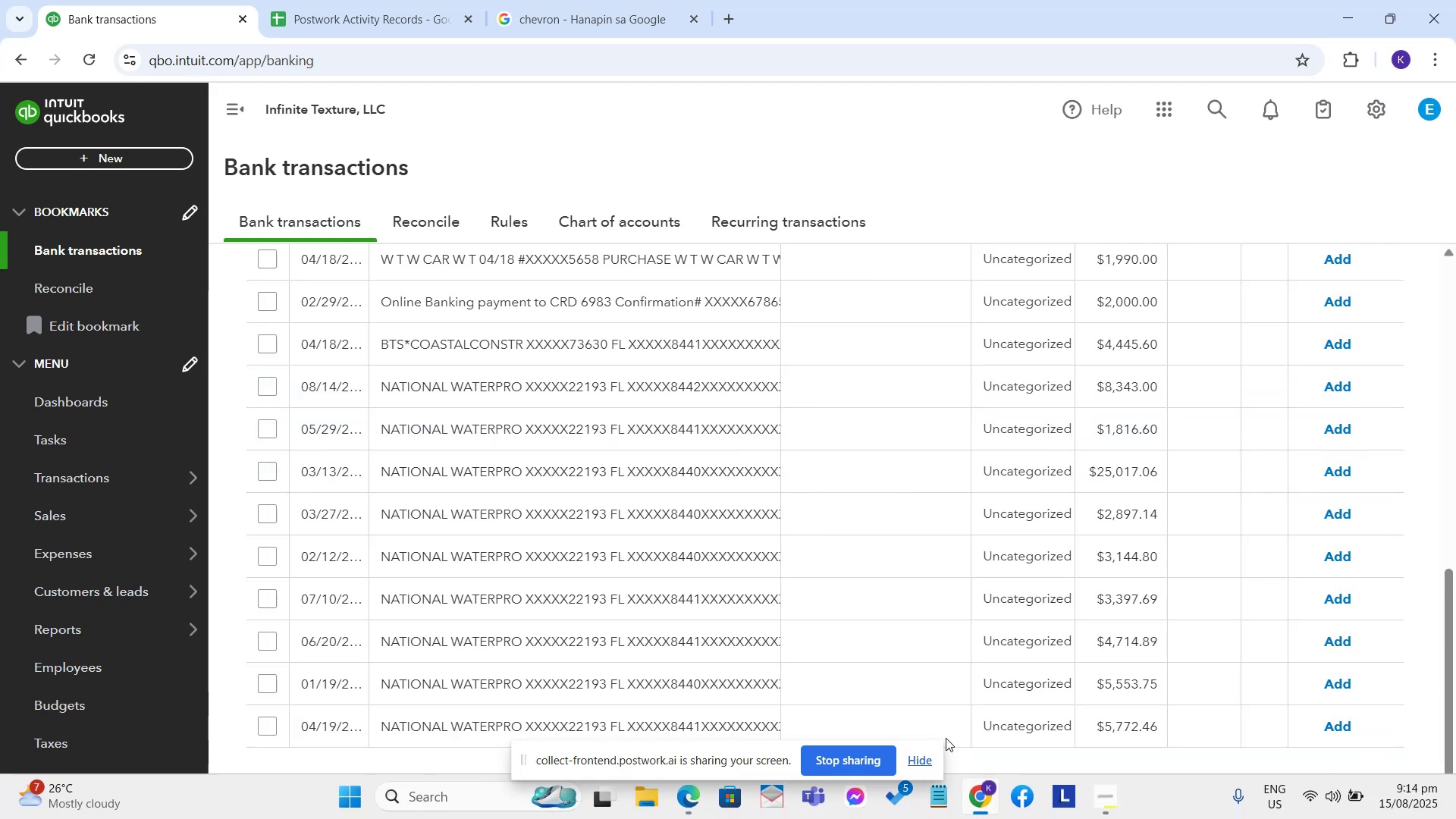 
wait(7.41)
 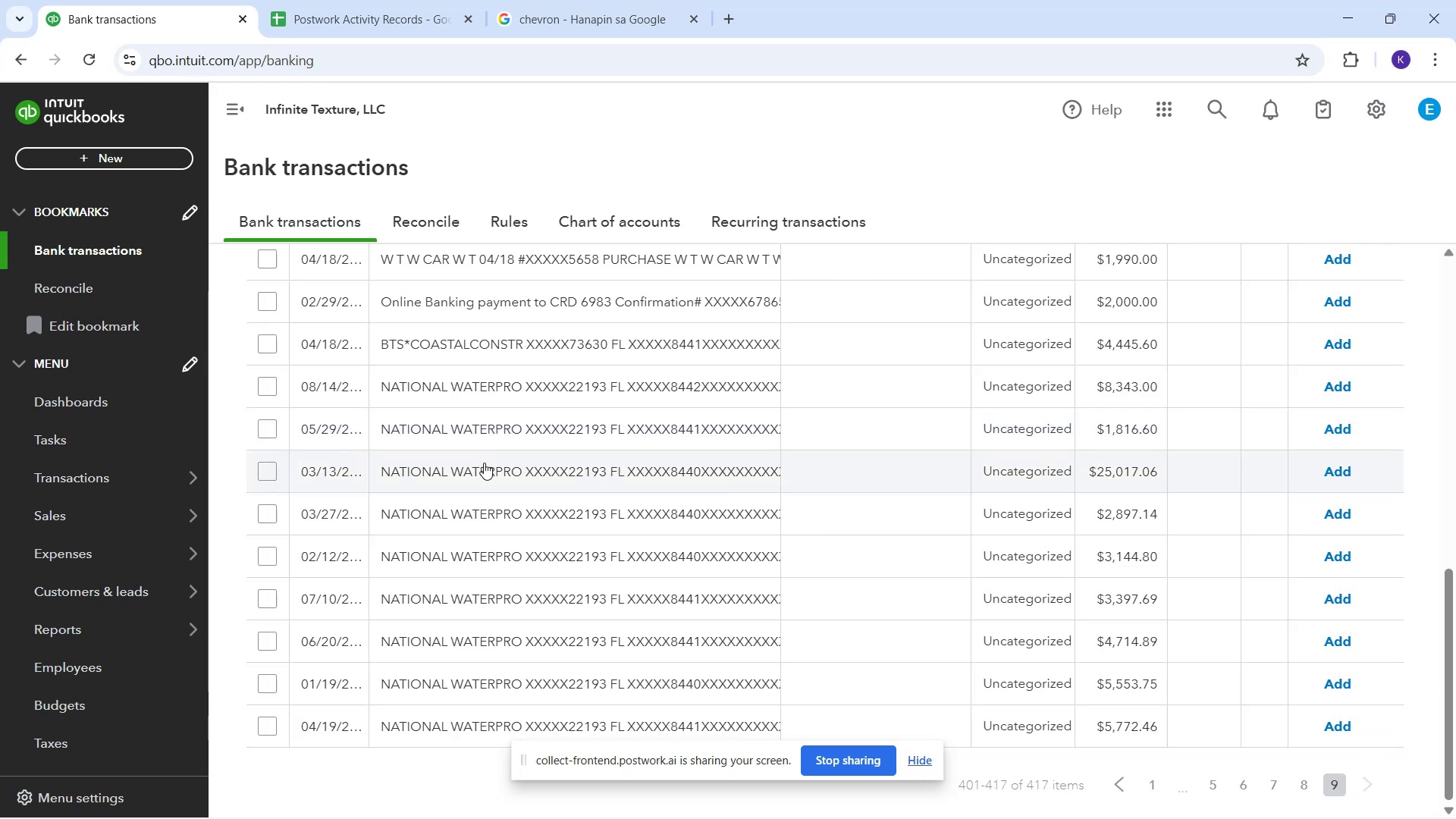 
scroll: coordinate [595, 628], scroll_direction: up, amount: 5.0
 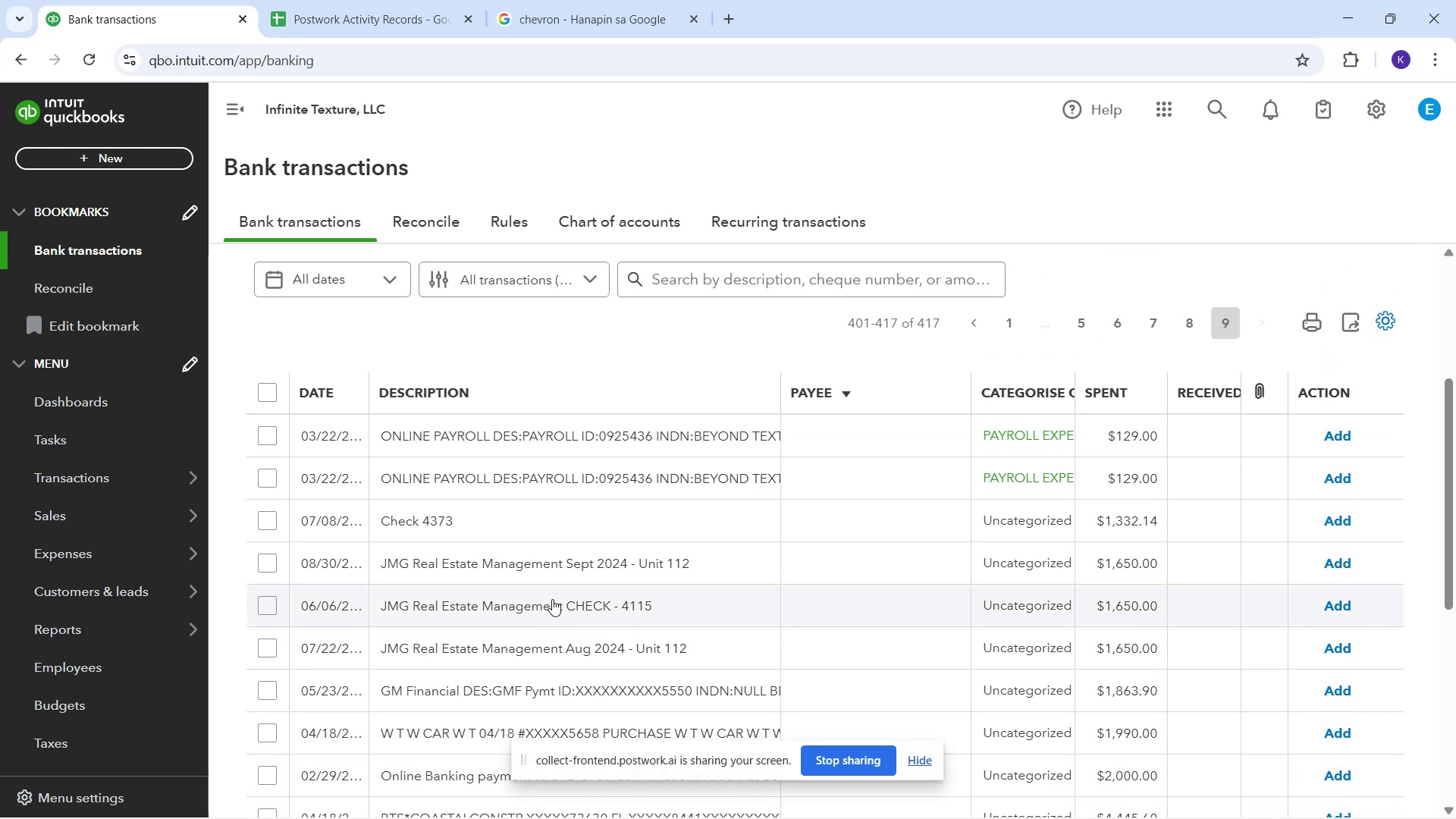 
scroll: coordinate [542, 560], scroll_direction: down, amount: 5.0
 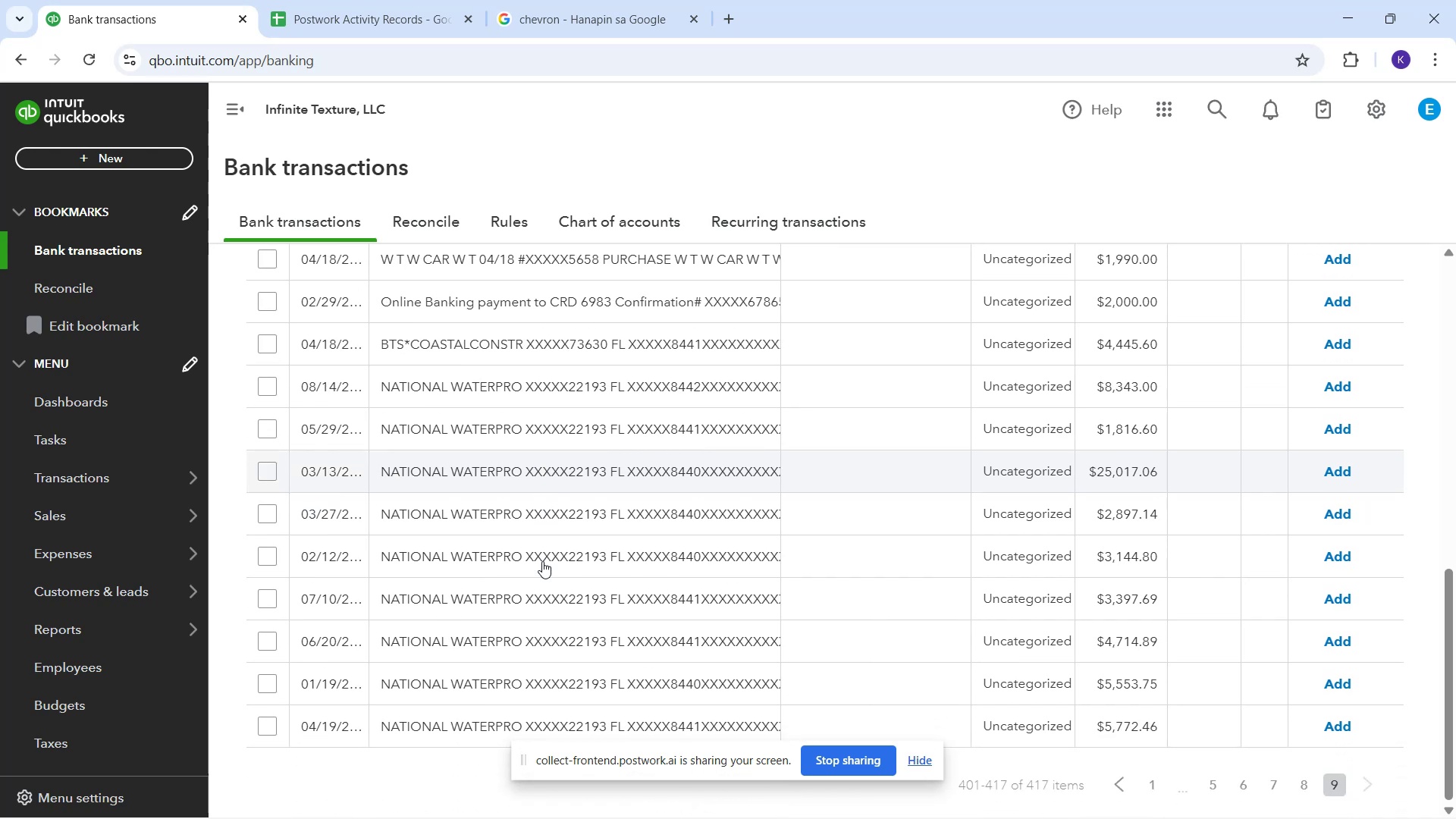 
scroll: coordinate [542, 561], scroll_direction: down, amount: 1.0
 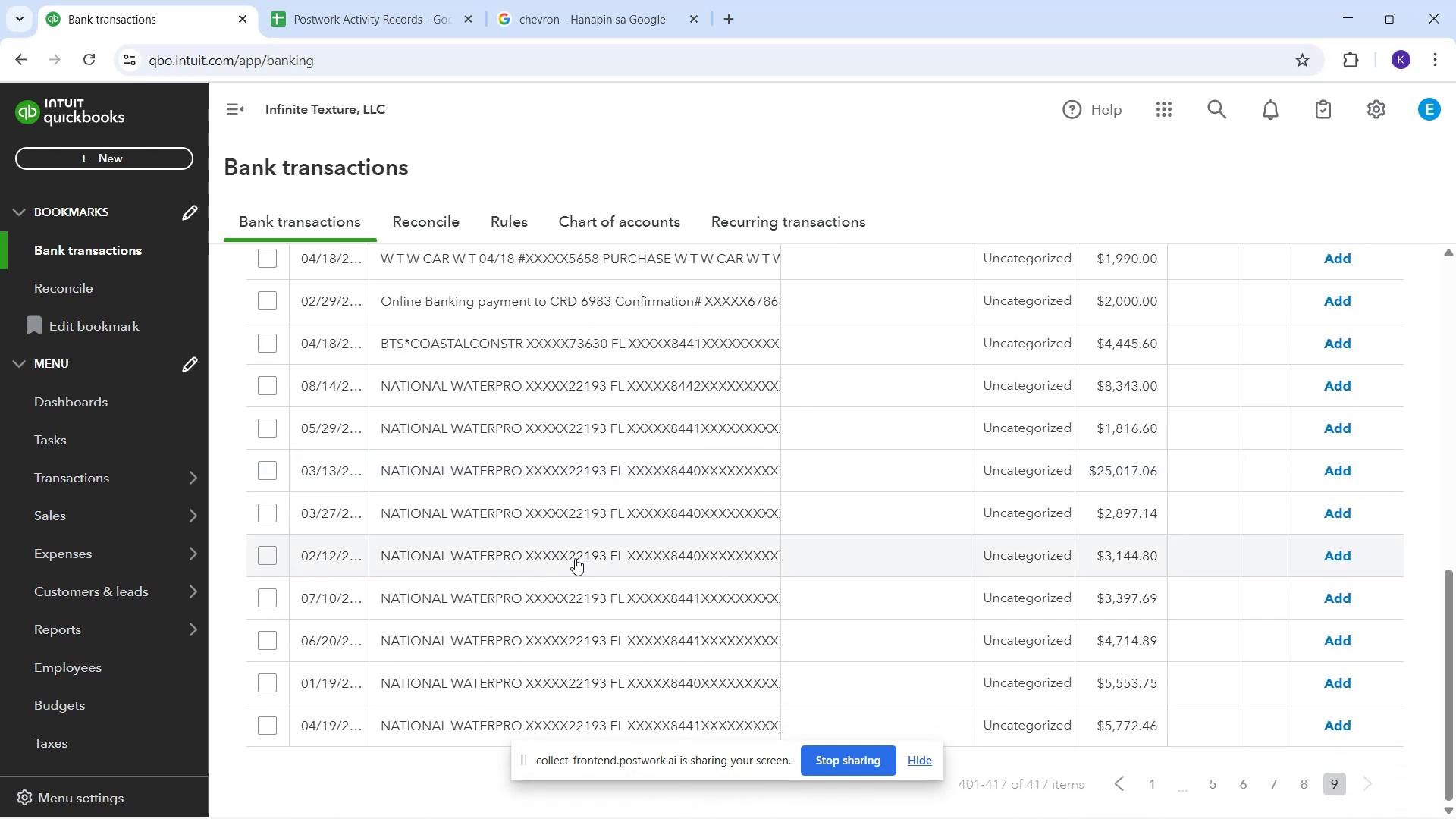 
scroll: coordinate [639, 537], scroll_direction: up, amount: 1.0
 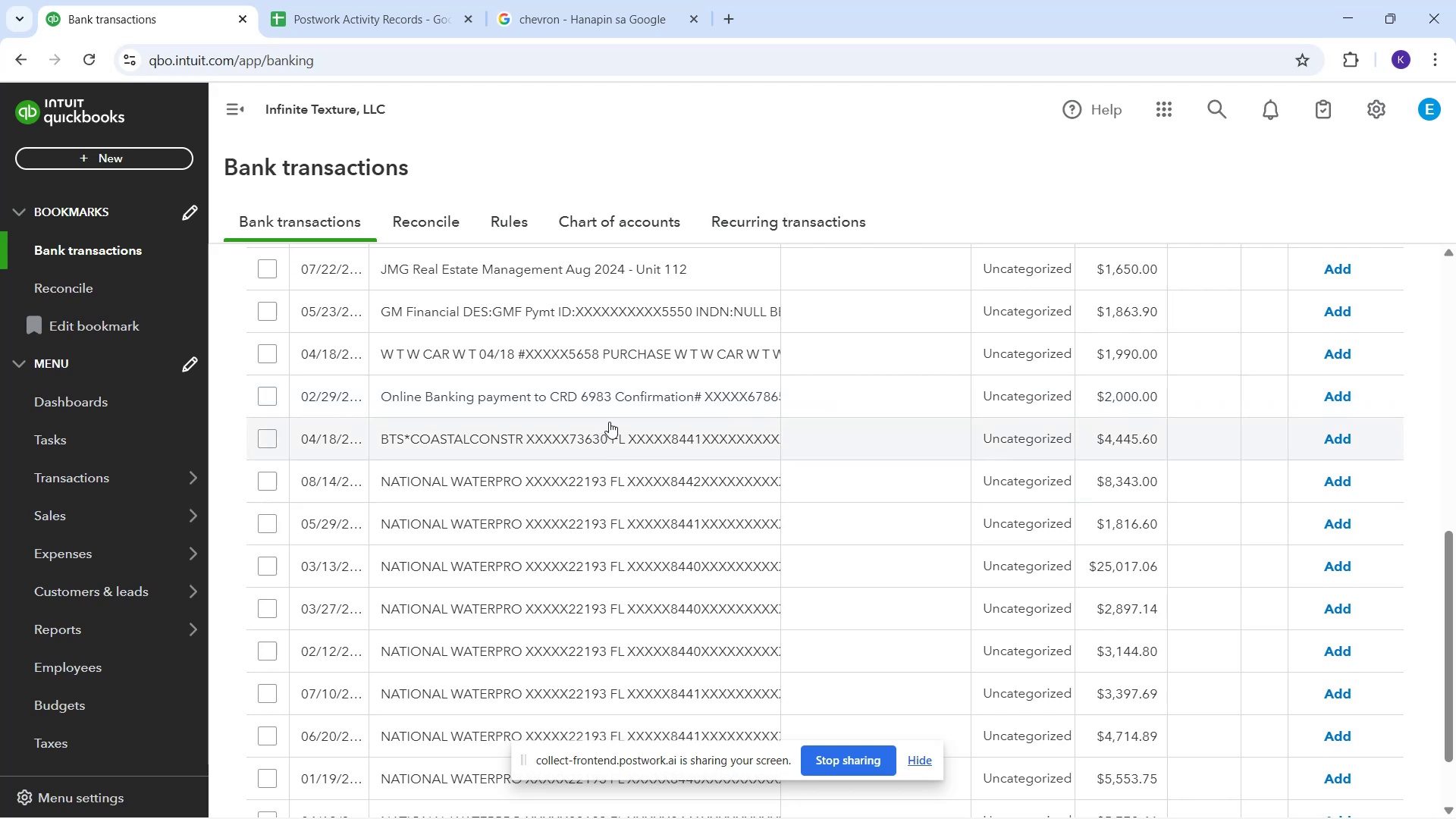 
wait(12.02)
 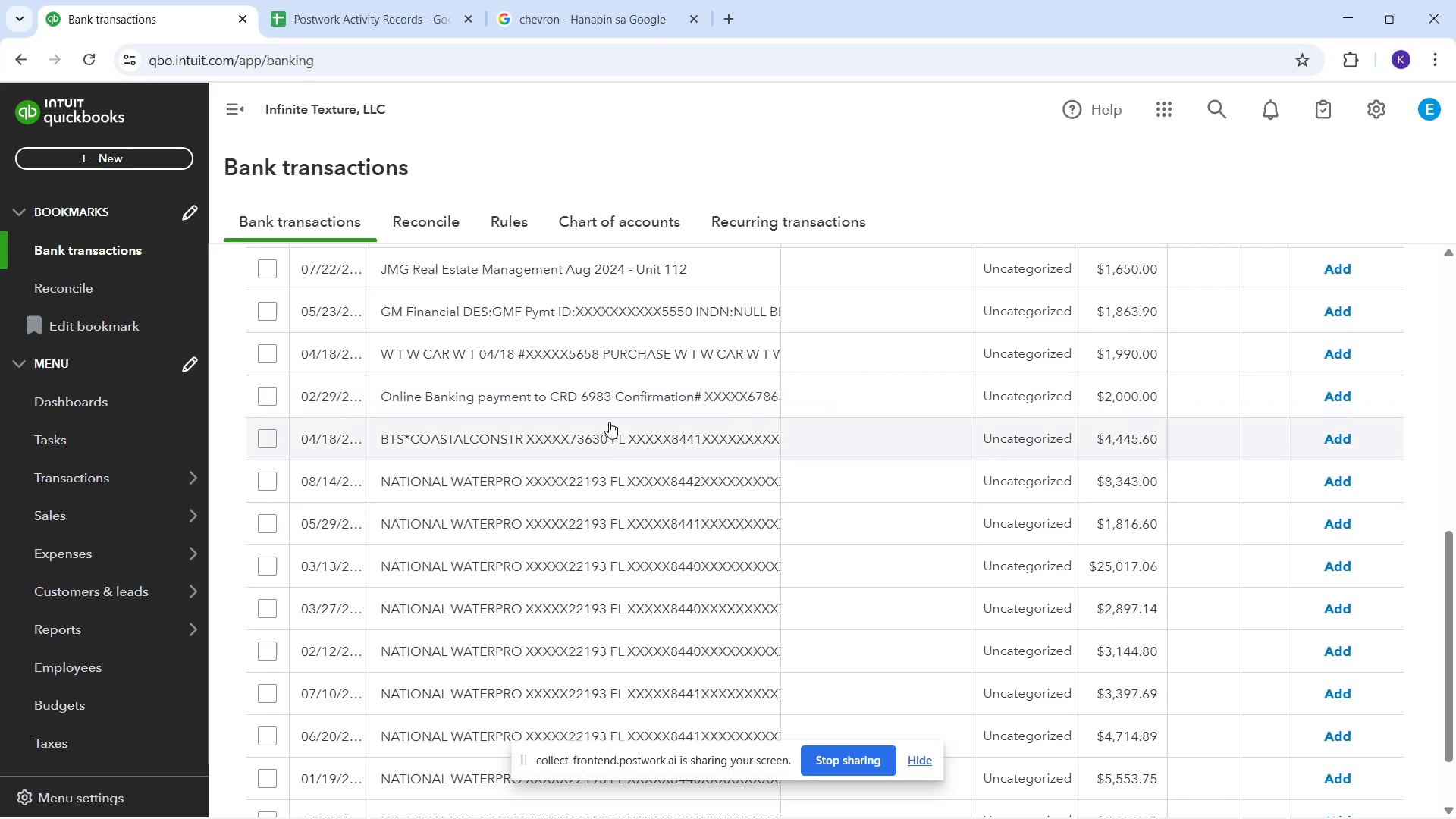 
scroll: coordinate [819, 491], scroll_direction: down, amount: 1.0
 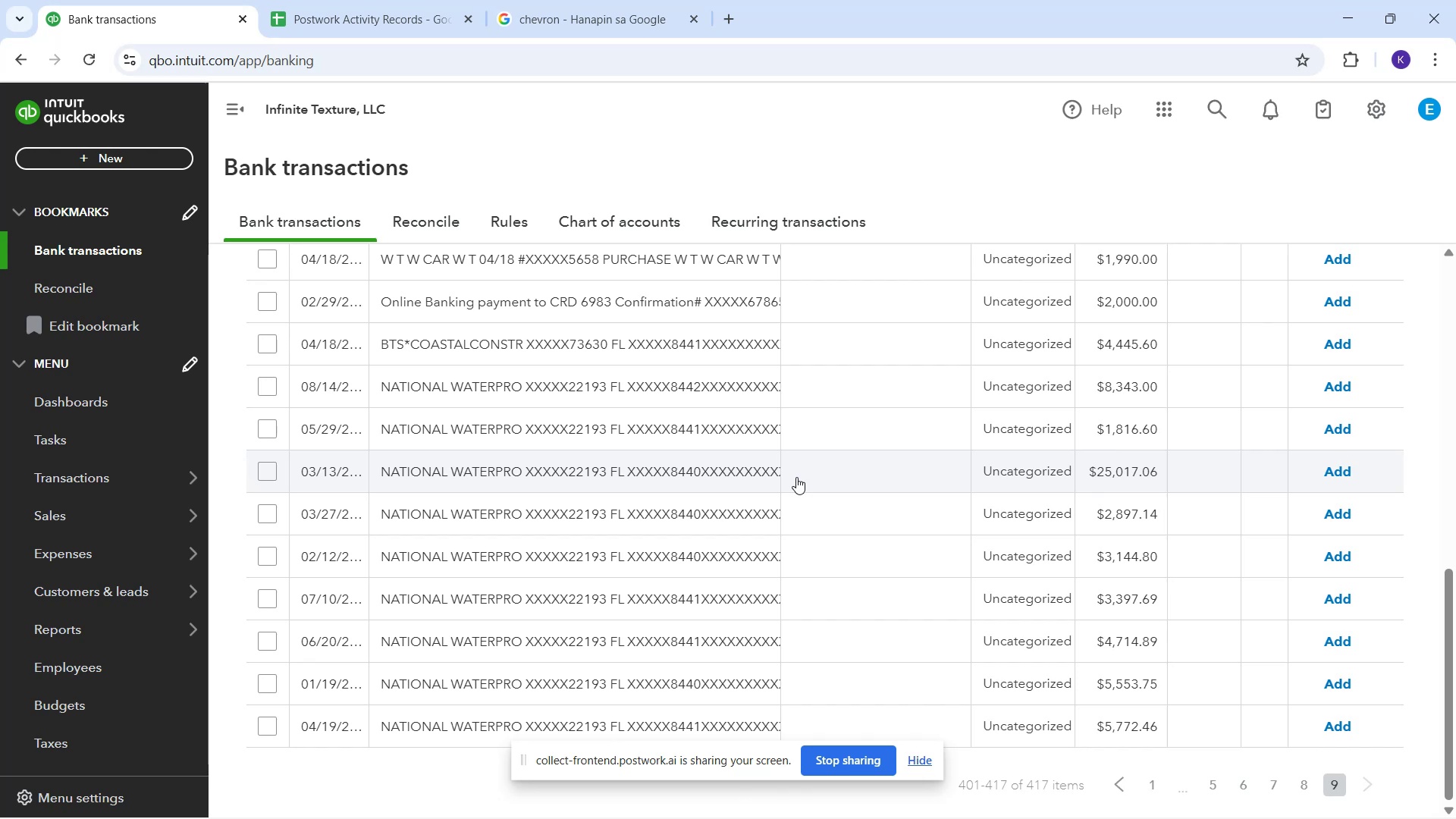 
wait(5.41)
 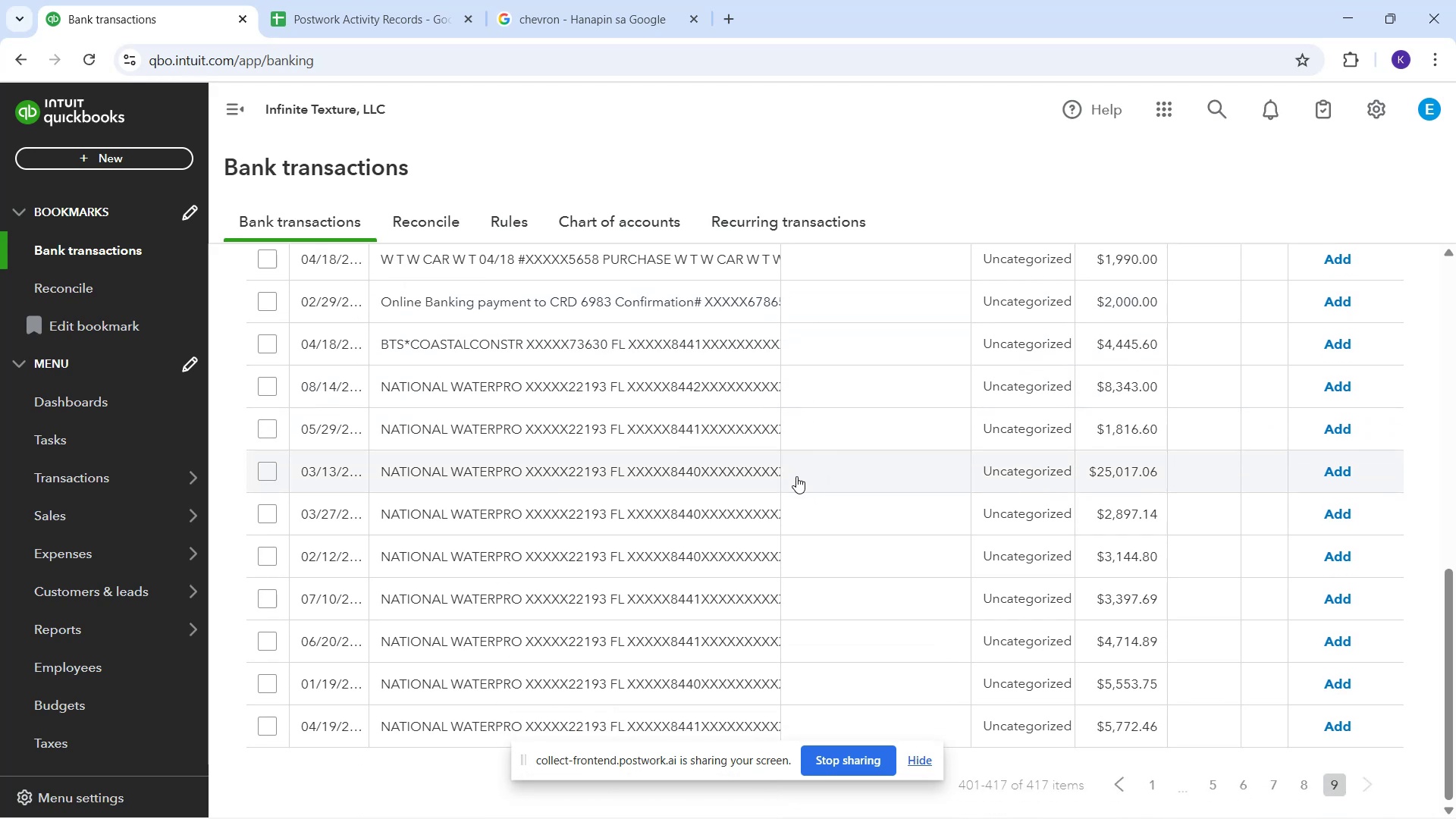 
scroll: coordinate [682, 510], scroll_direction: down, amount: 3.0
 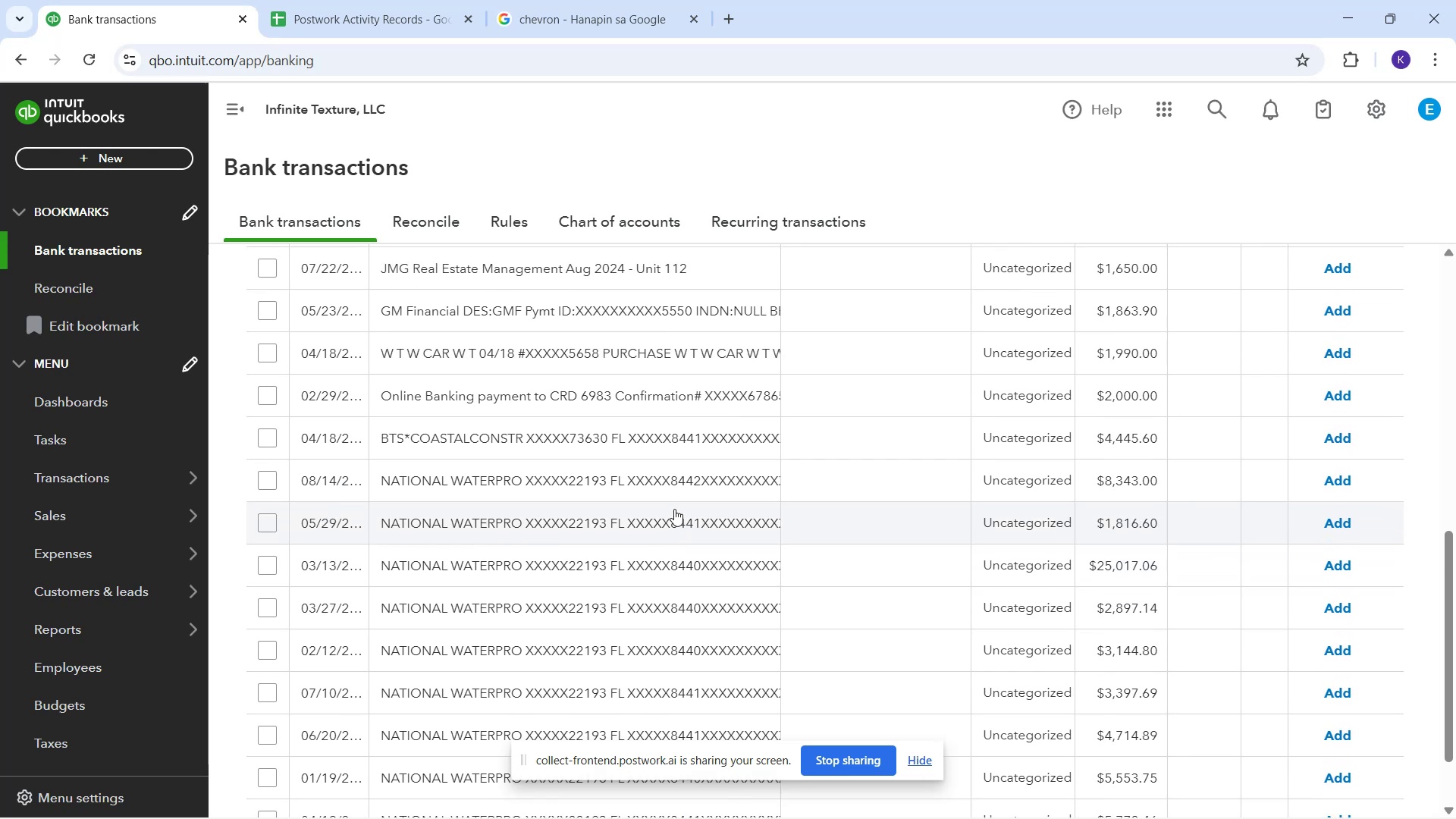 
scroll: coordinate [671, 512], scroll_direction: up, amount: 3.0
 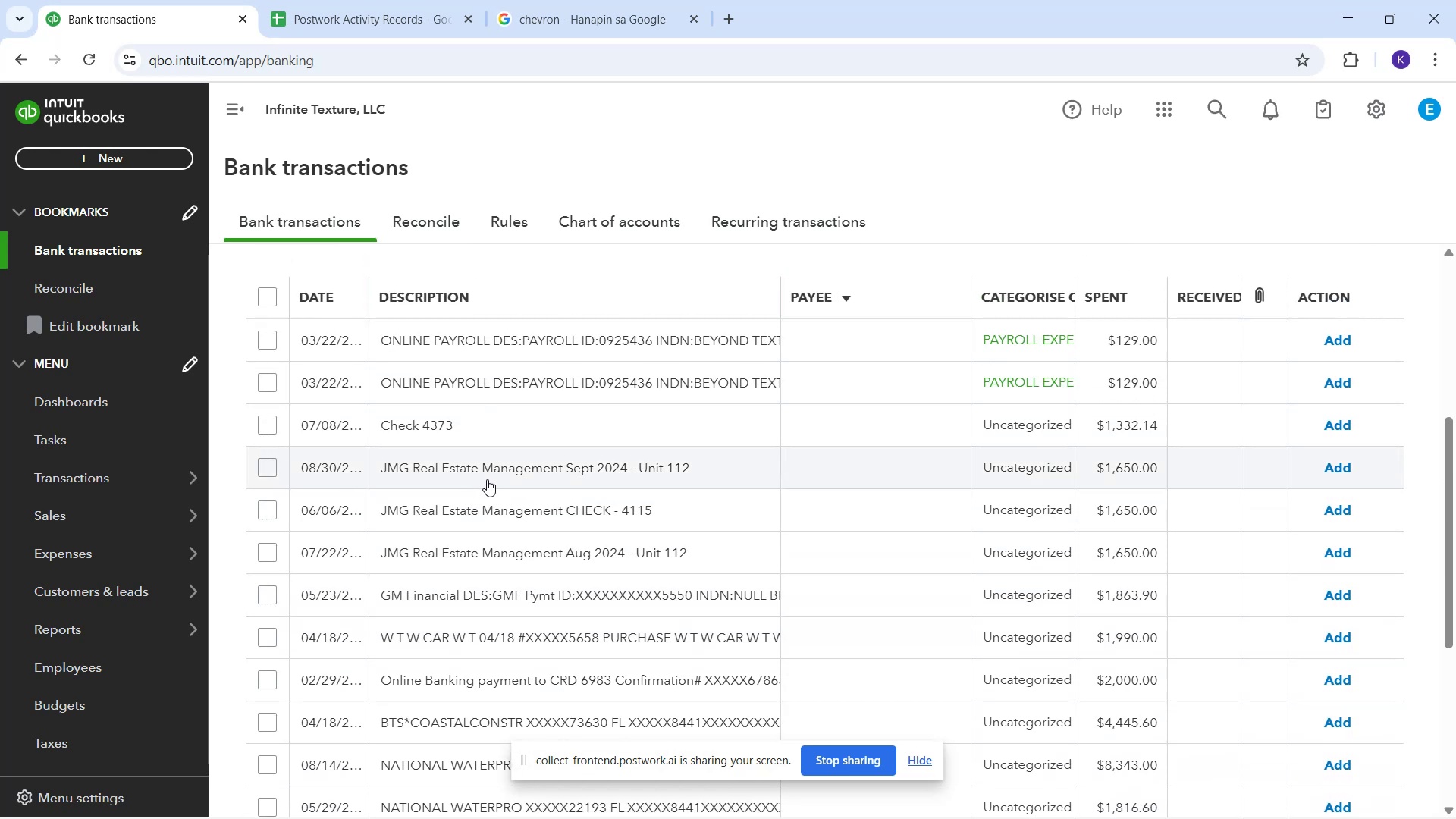 
wait(9.36)
 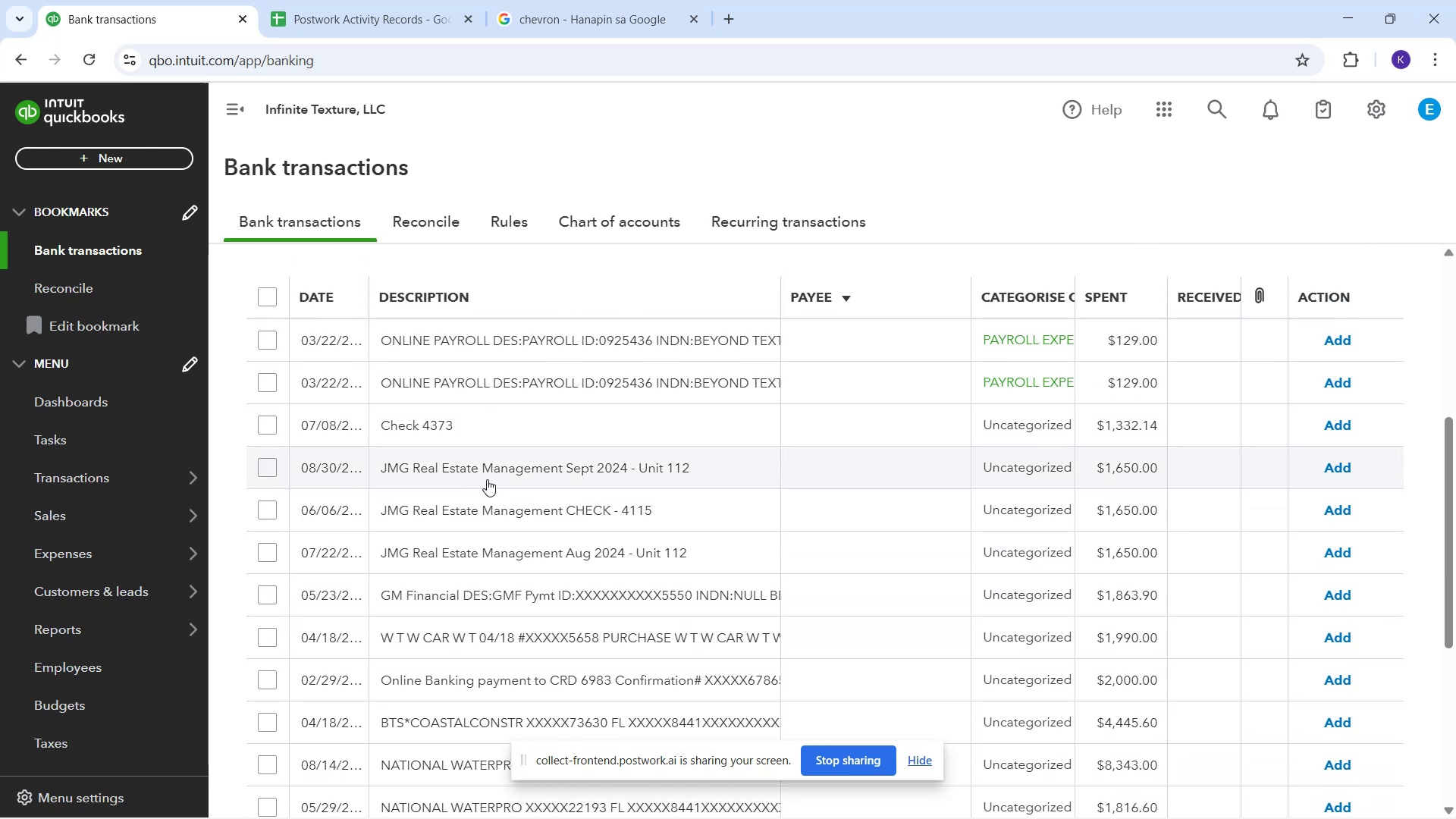 
scroll: coordinate [1213, 706], scroll_direction: down, amount: 8.0
 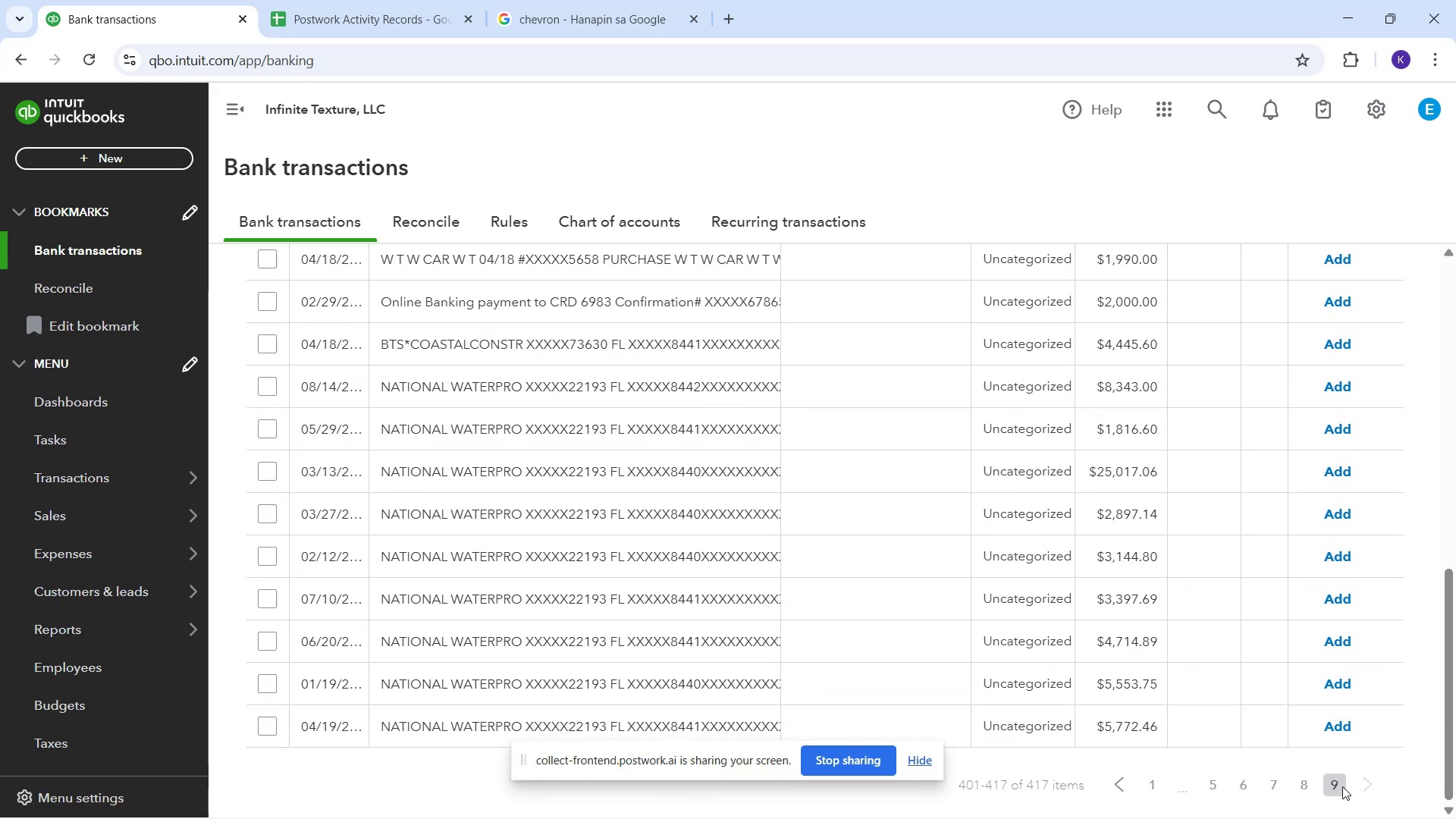 
mouse_move([1205, 780])
 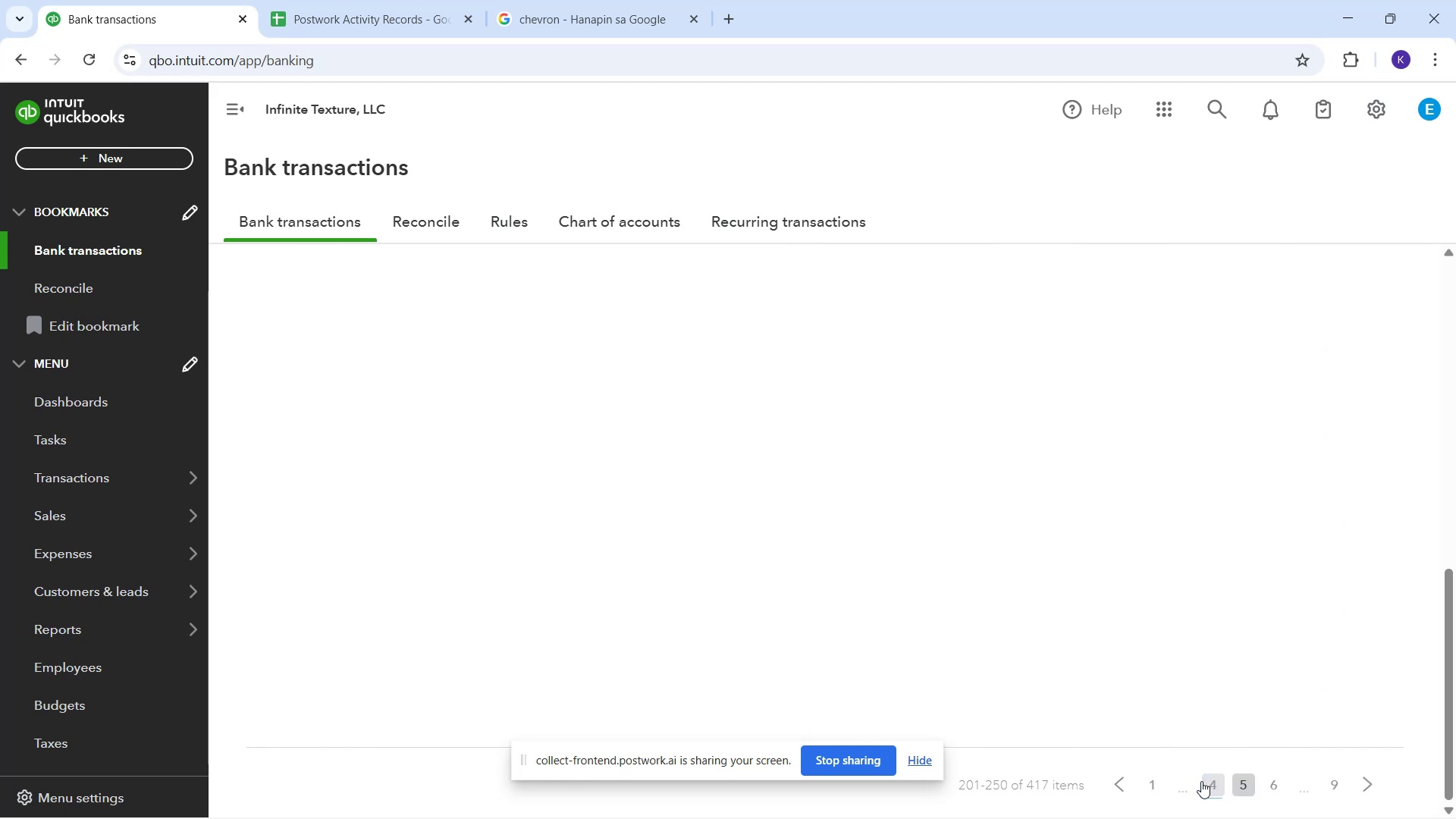 
mouse_move([1222, 780])
 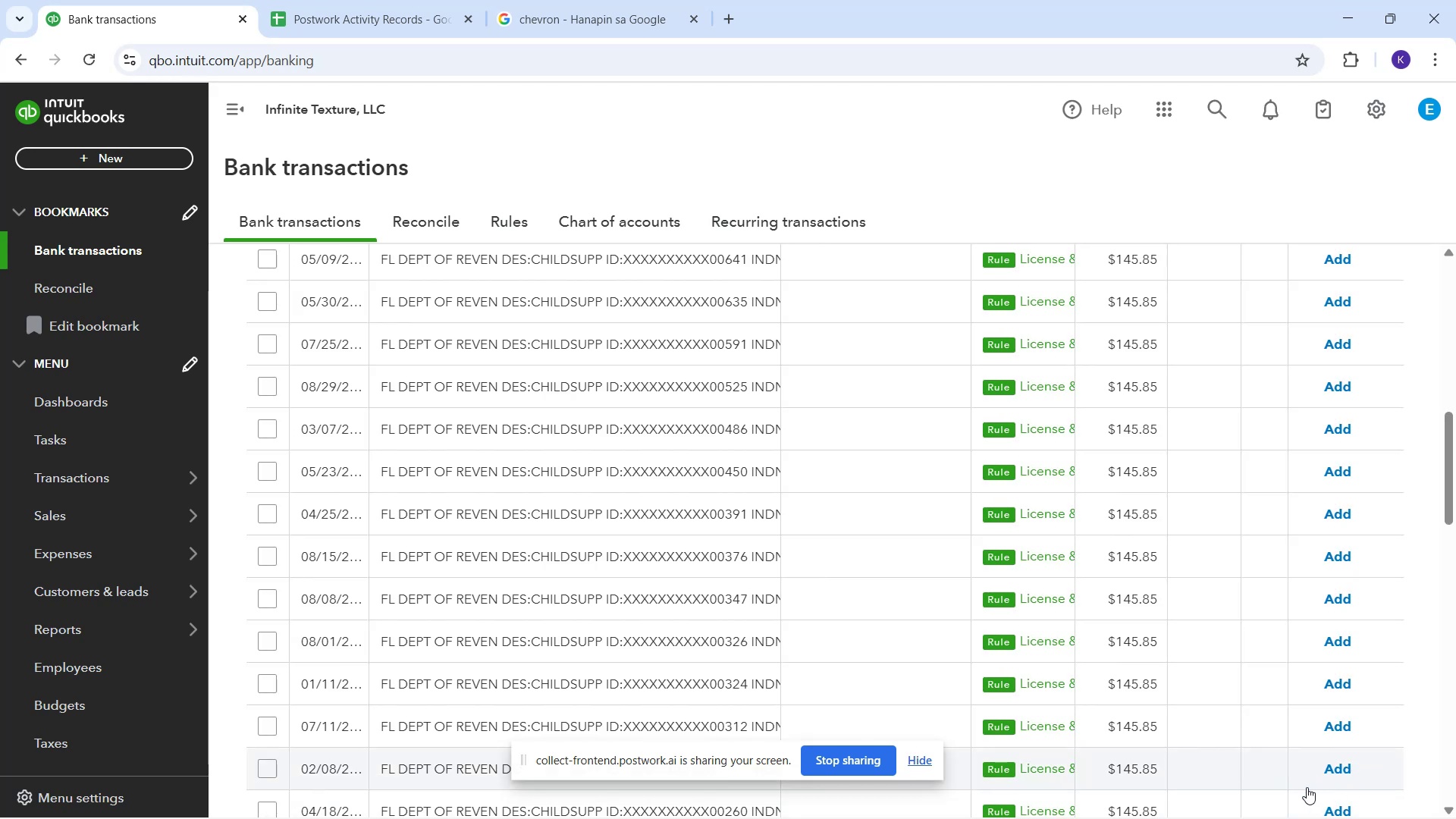 
scroll: coordinate [1338, 759], scroll_direction: down, amount: 20.0
 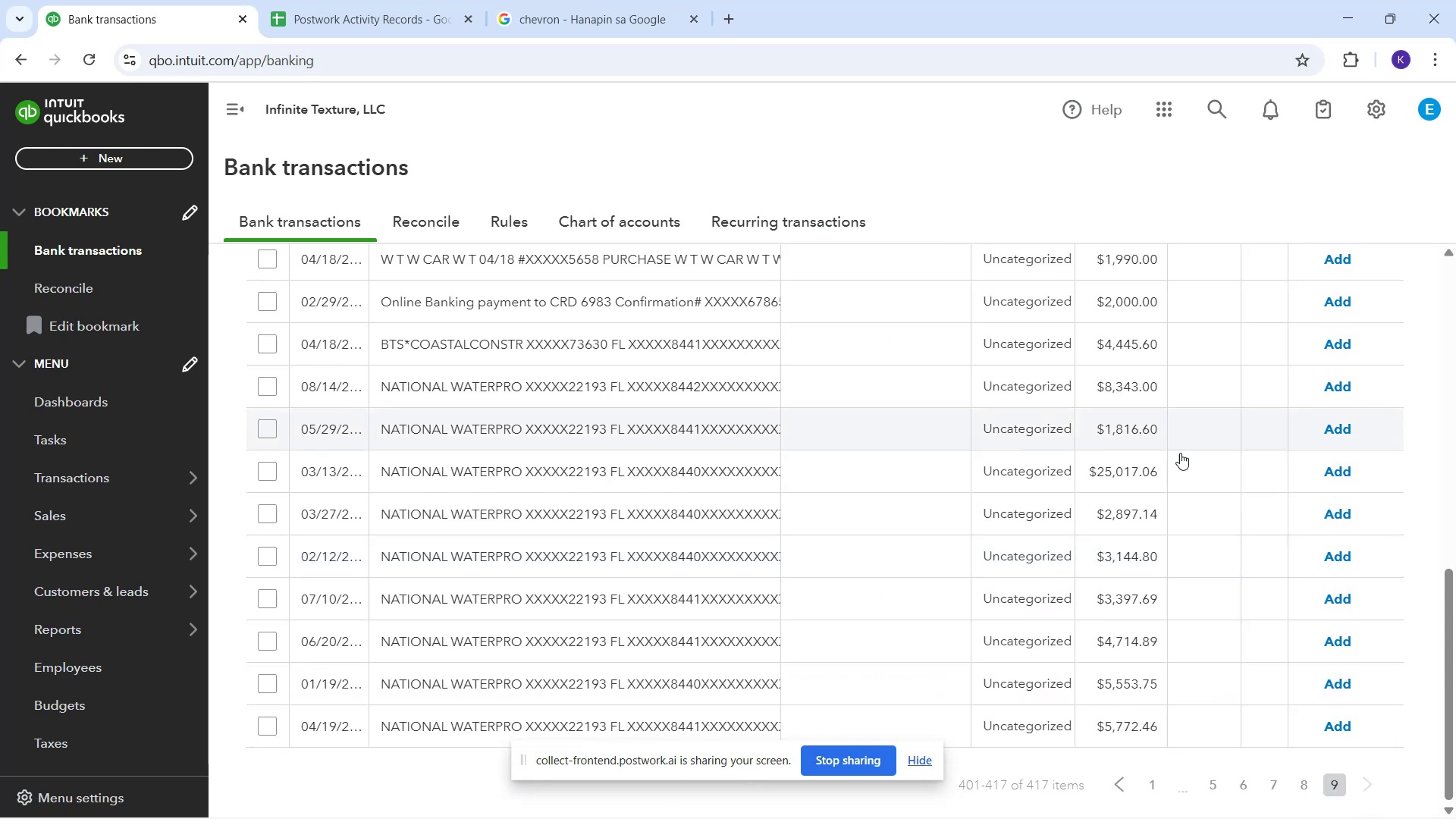 
scroll: coordinate [1221, 801], scroll_direction: none, amount: 0.0
 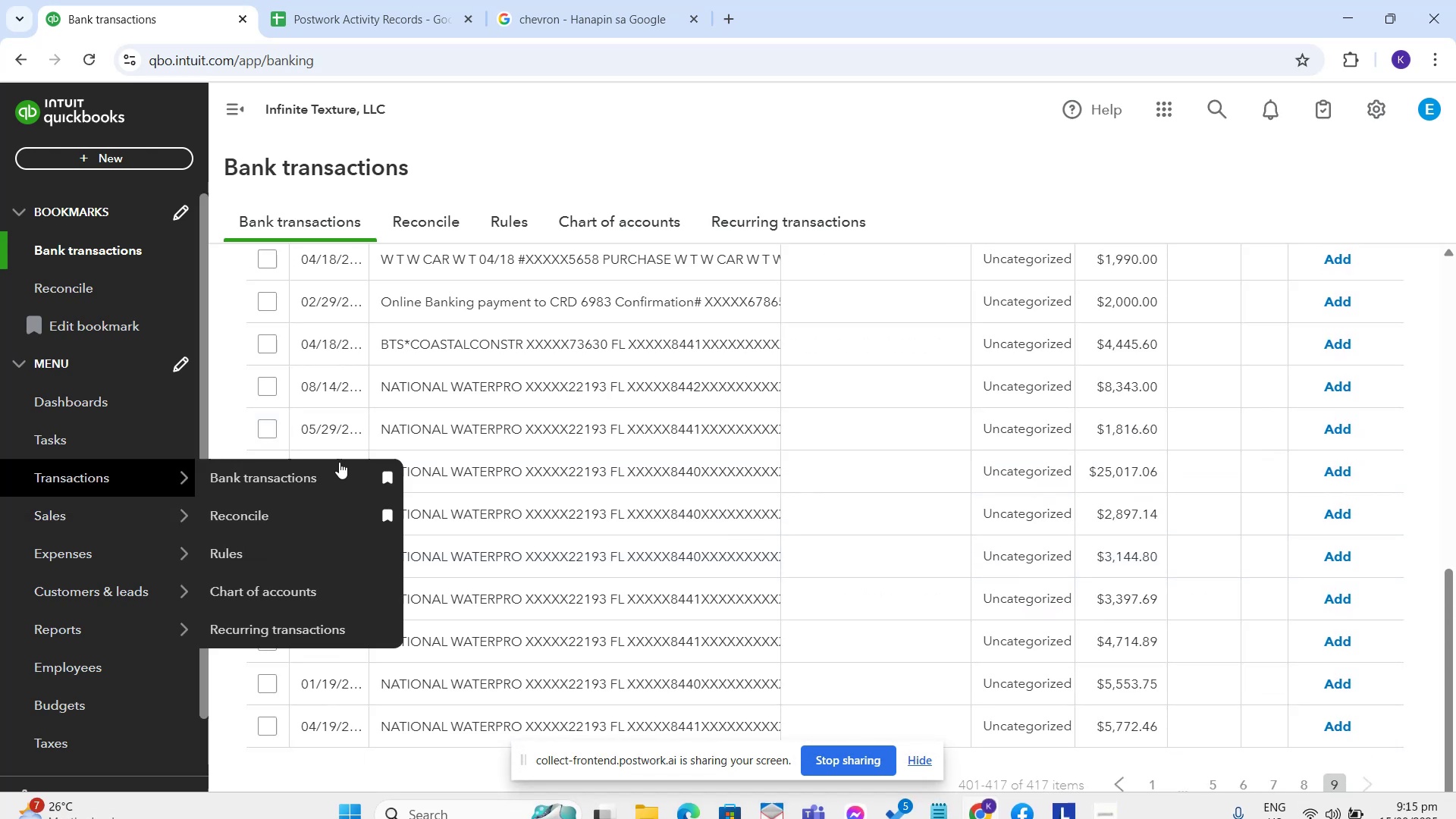 
scroll: coordinate [582, 516], scroll_direction: up, amount: 6.0
 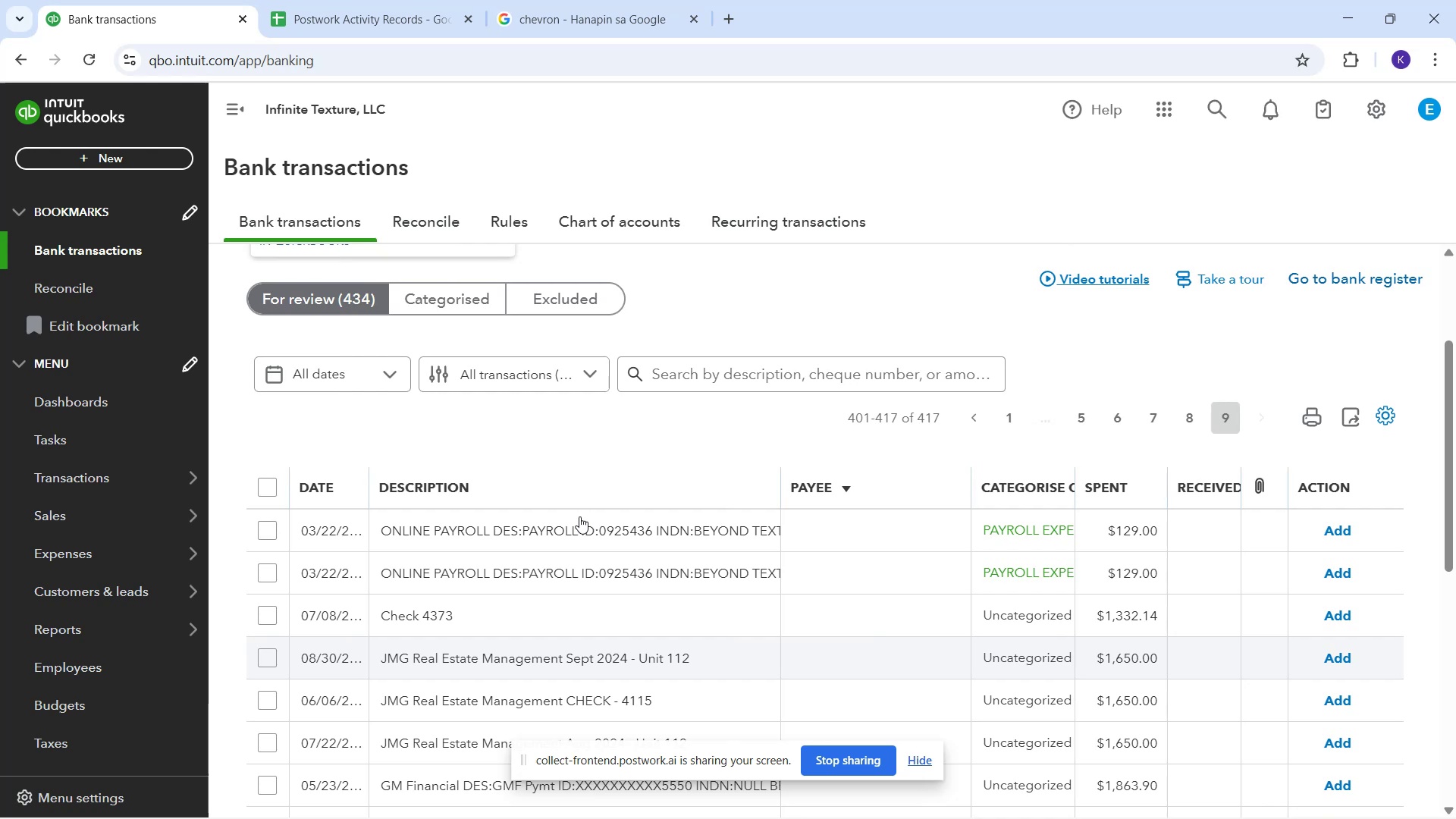 
scroll: coordinate [577, 517], scroll_direction: down, amount: 2.0
 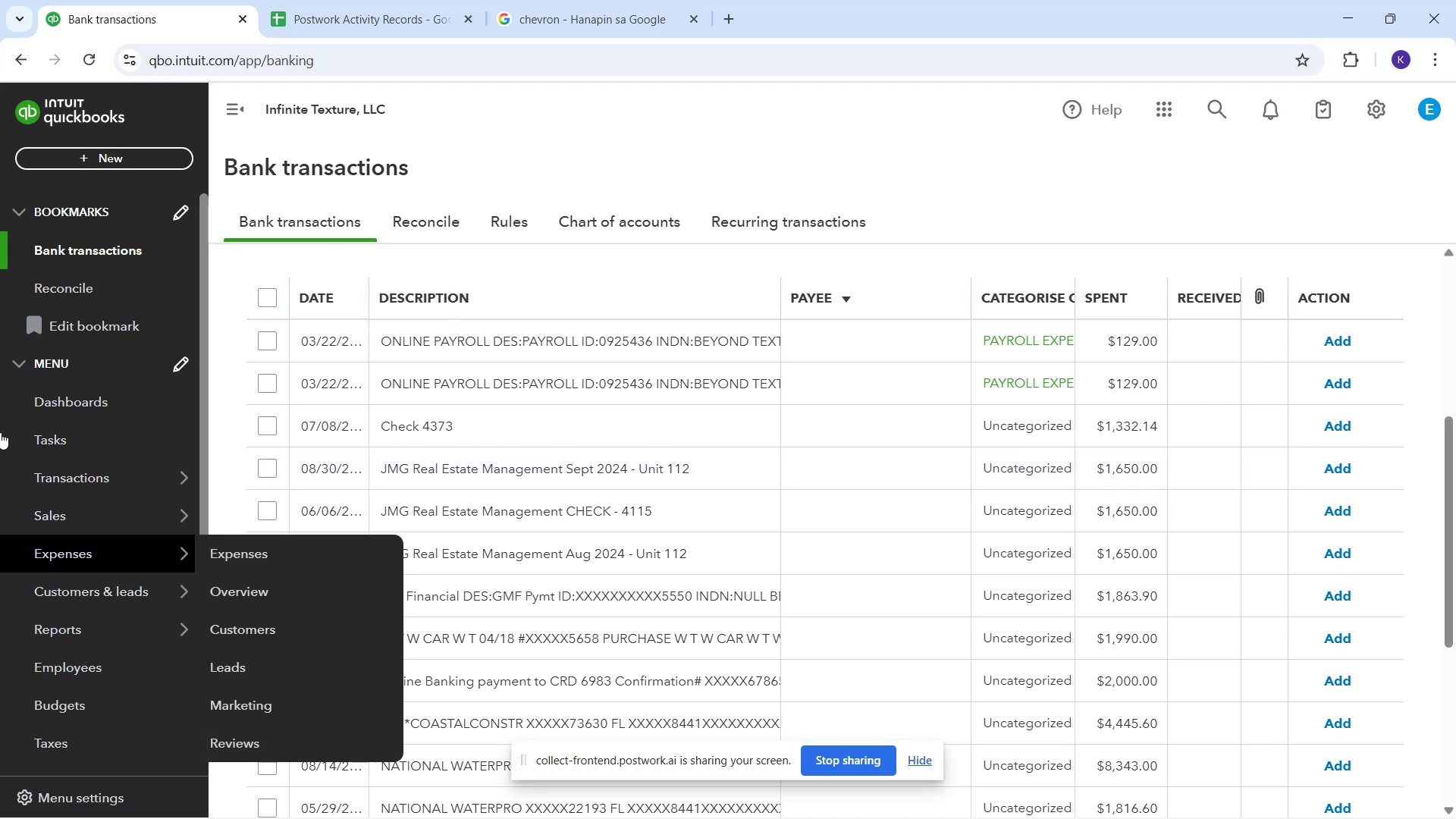 
wait(20.39)
 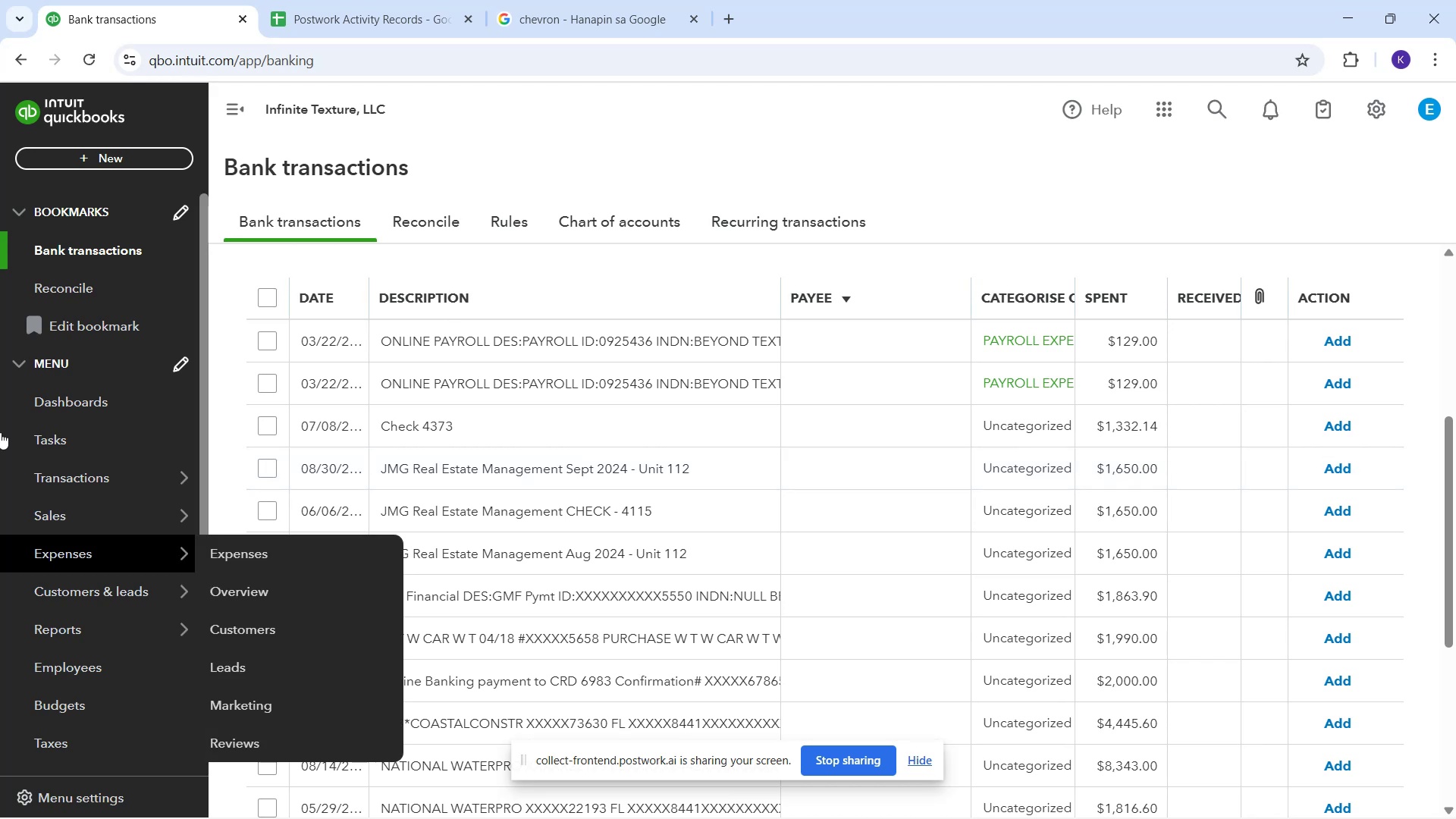 
scroll: coordinate [552, 469], scroll_direction: down, amount: 1.0
 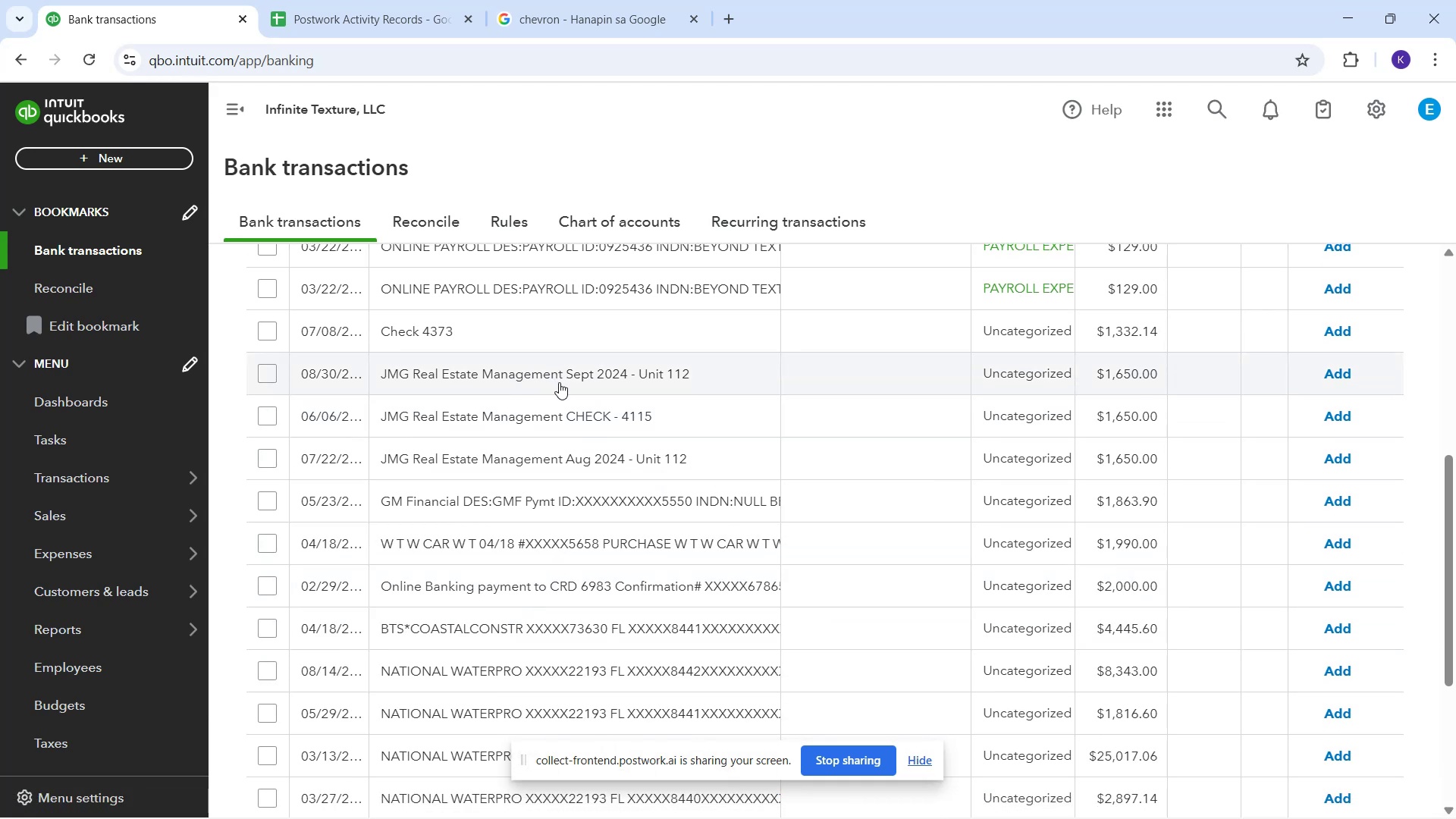 
wait(10.61)
 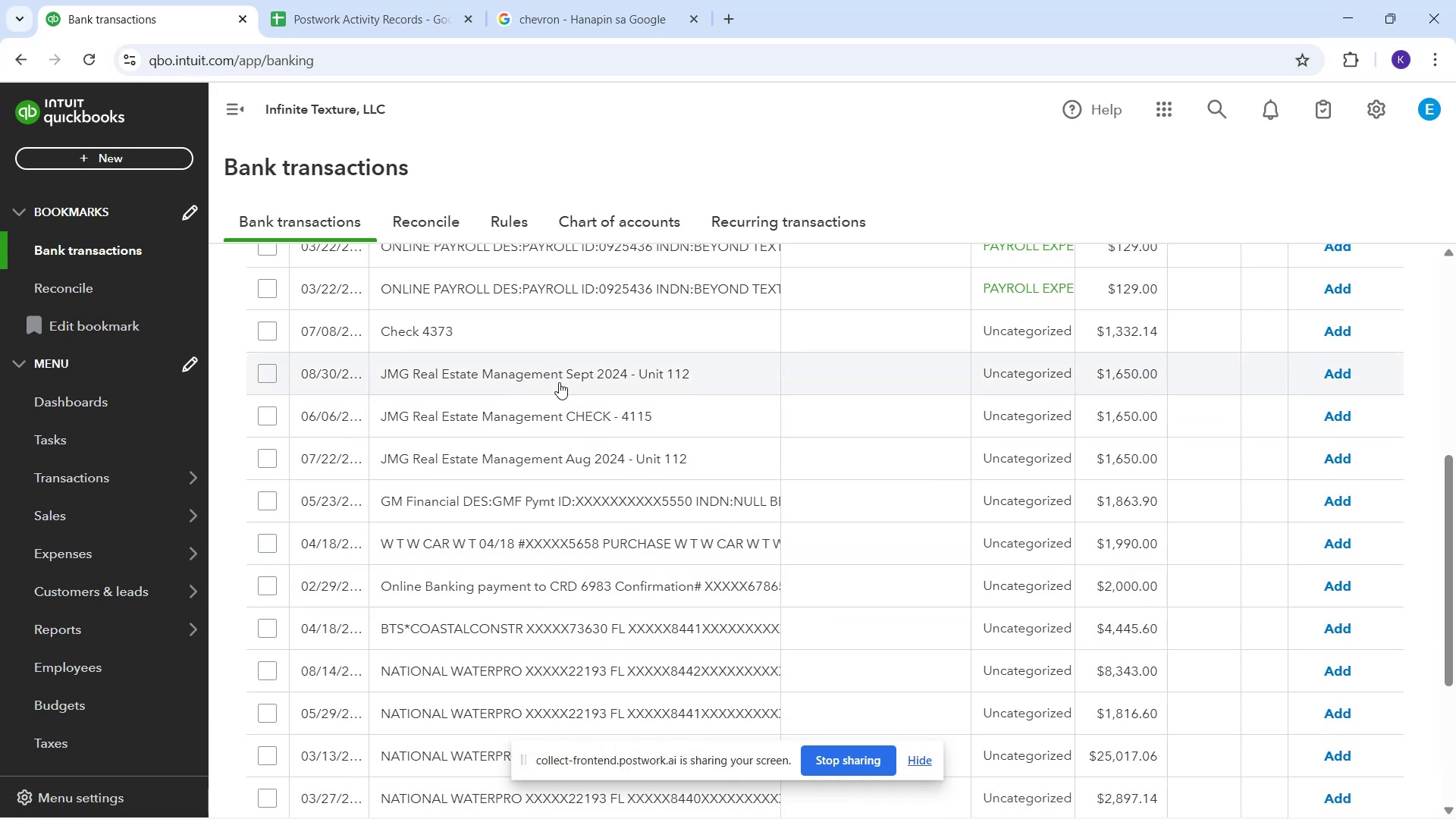 
type(jmg)
 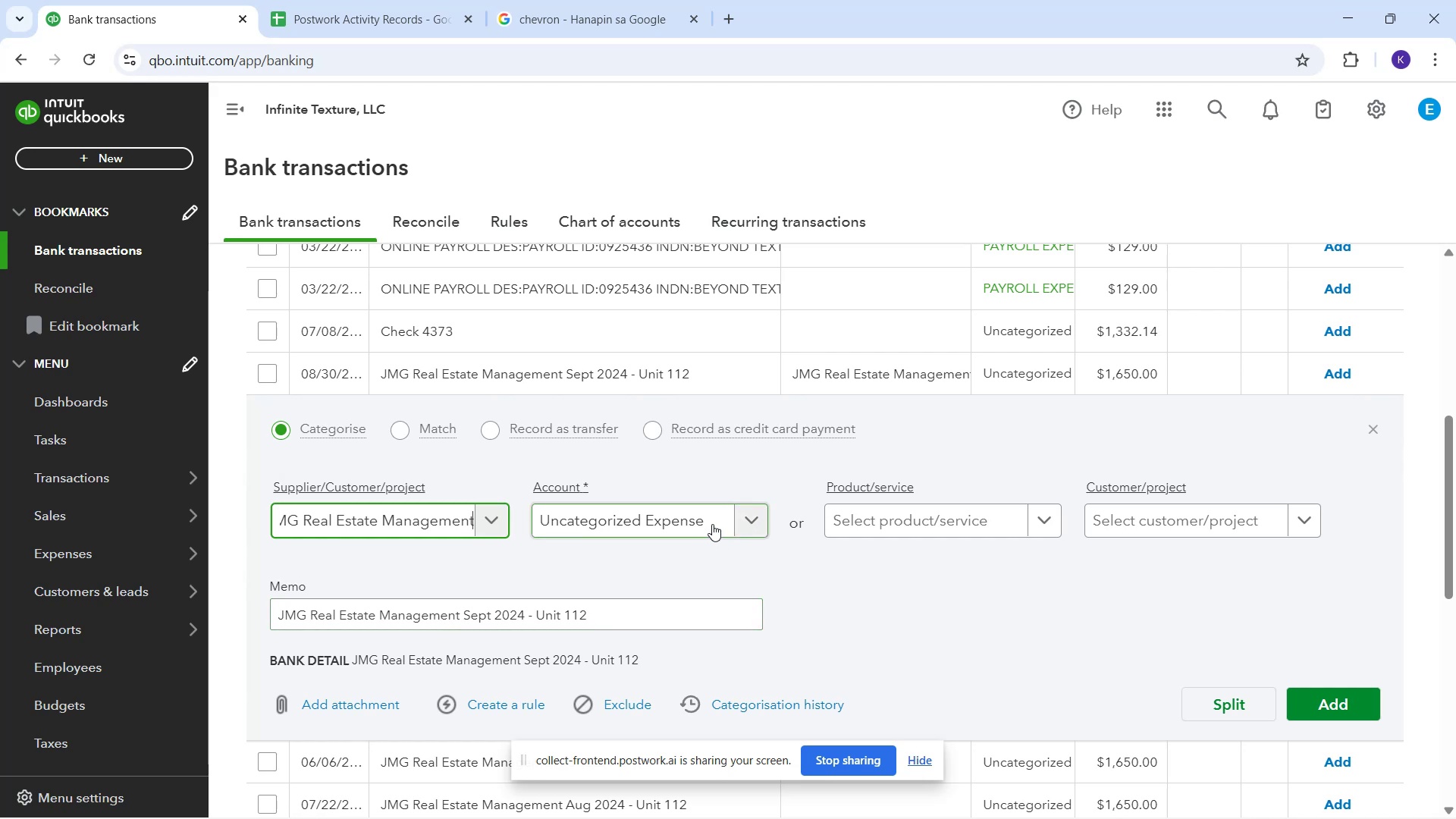 
wait(6.83)
 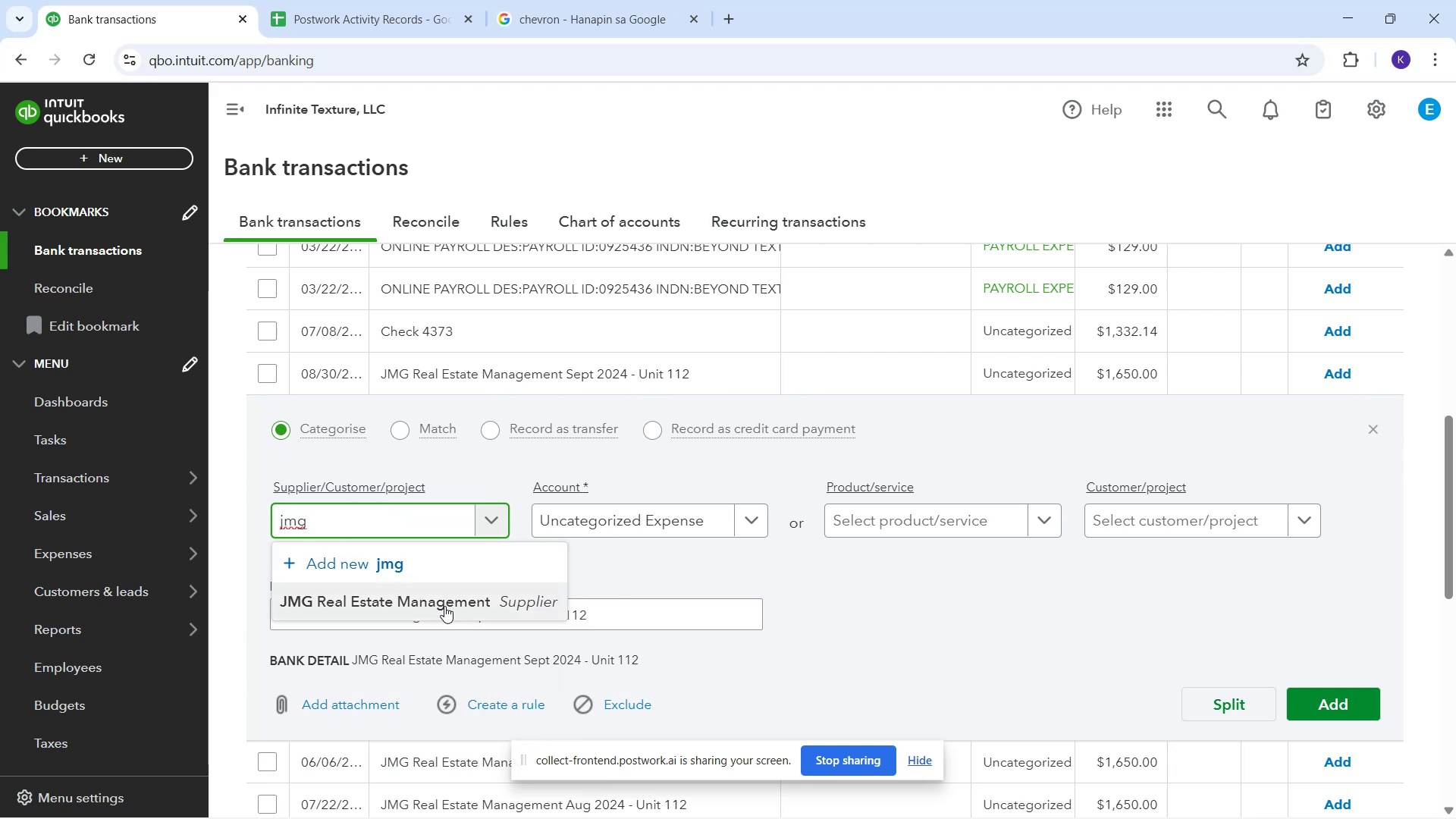 
left_click_drag(start_coordinate=[753, 517], to_coordinate=[748, 522])
 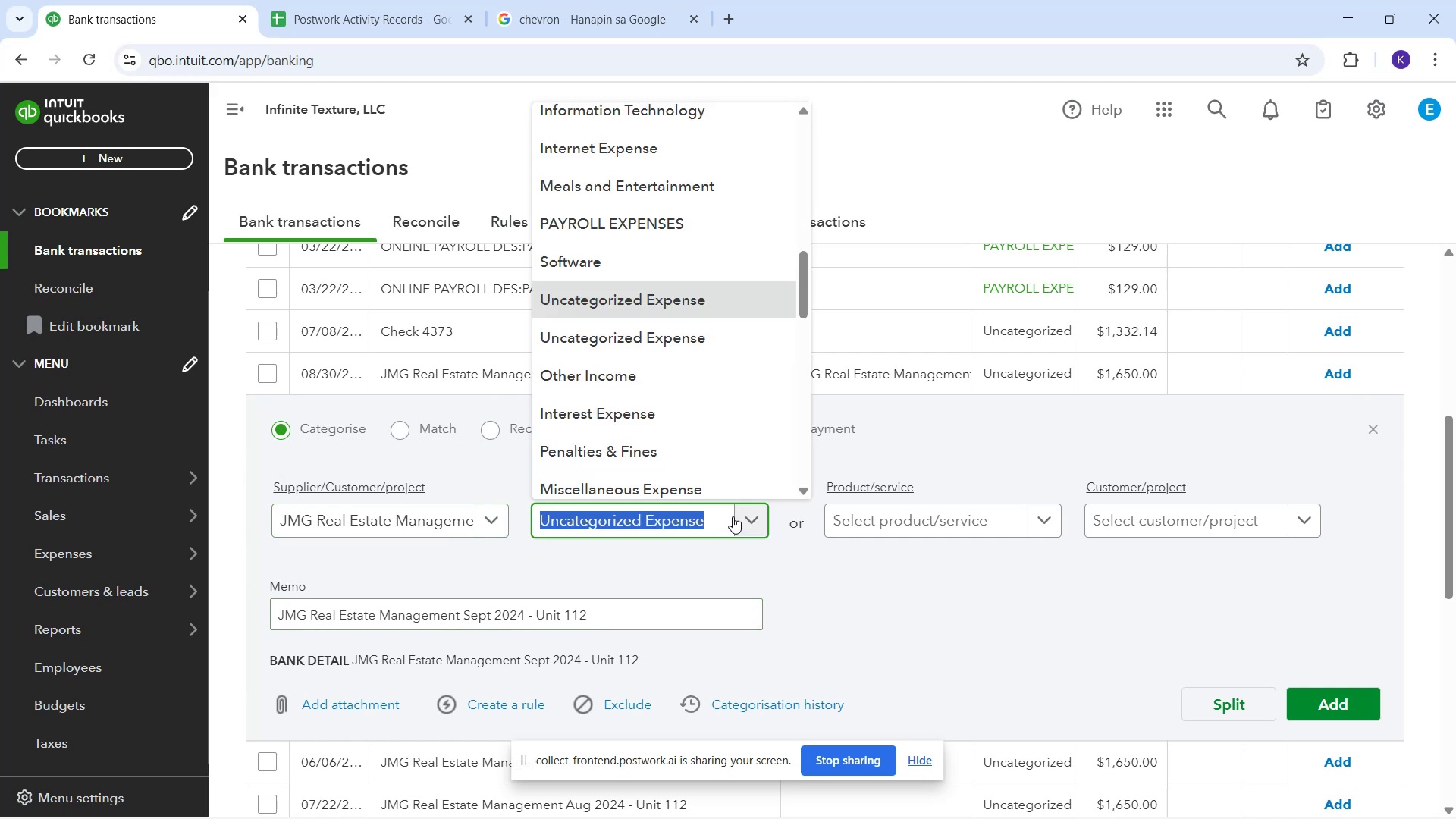 
type(re)
 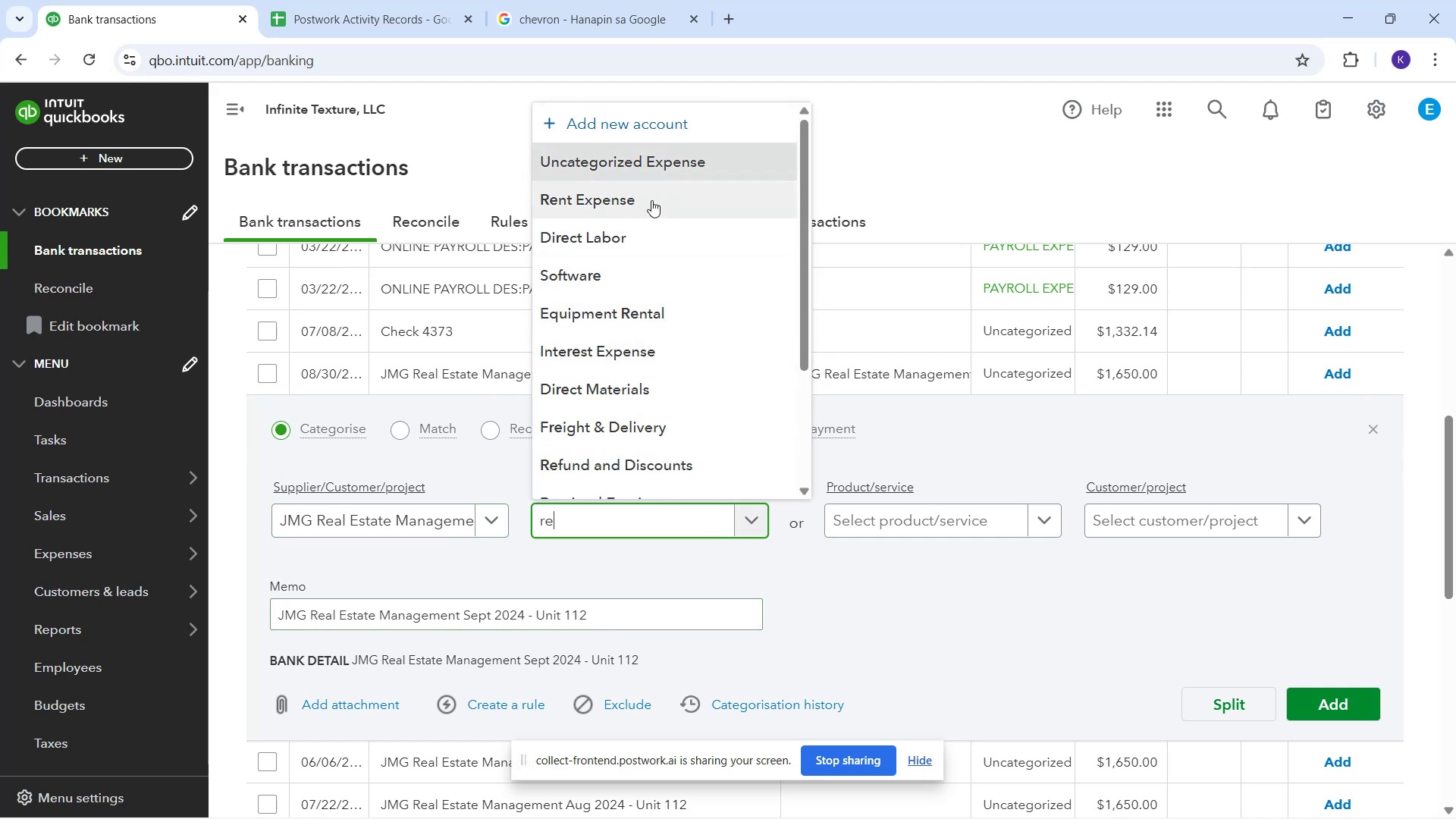 
wait(6.47)
 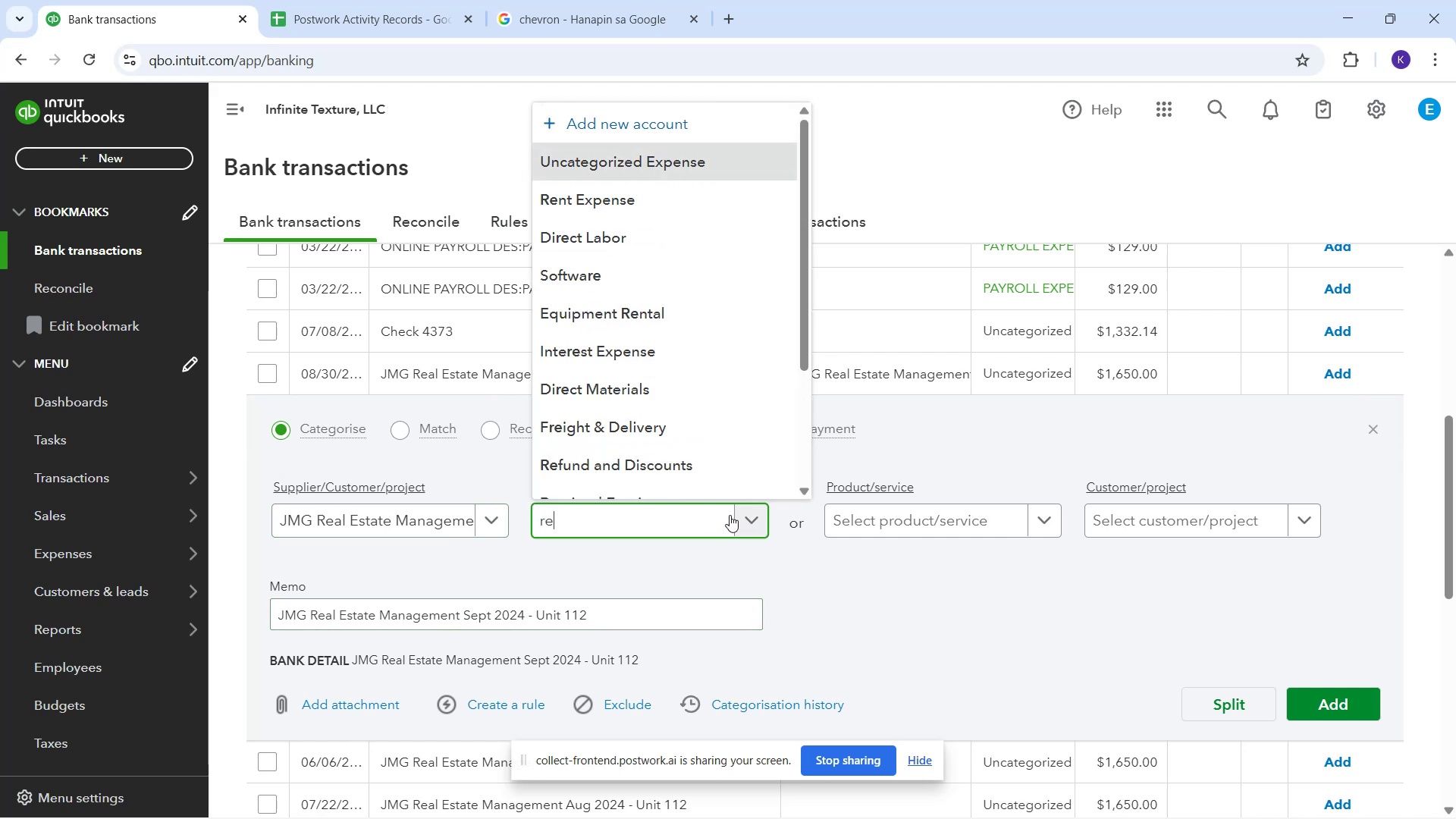 
left_click([642, 202])
 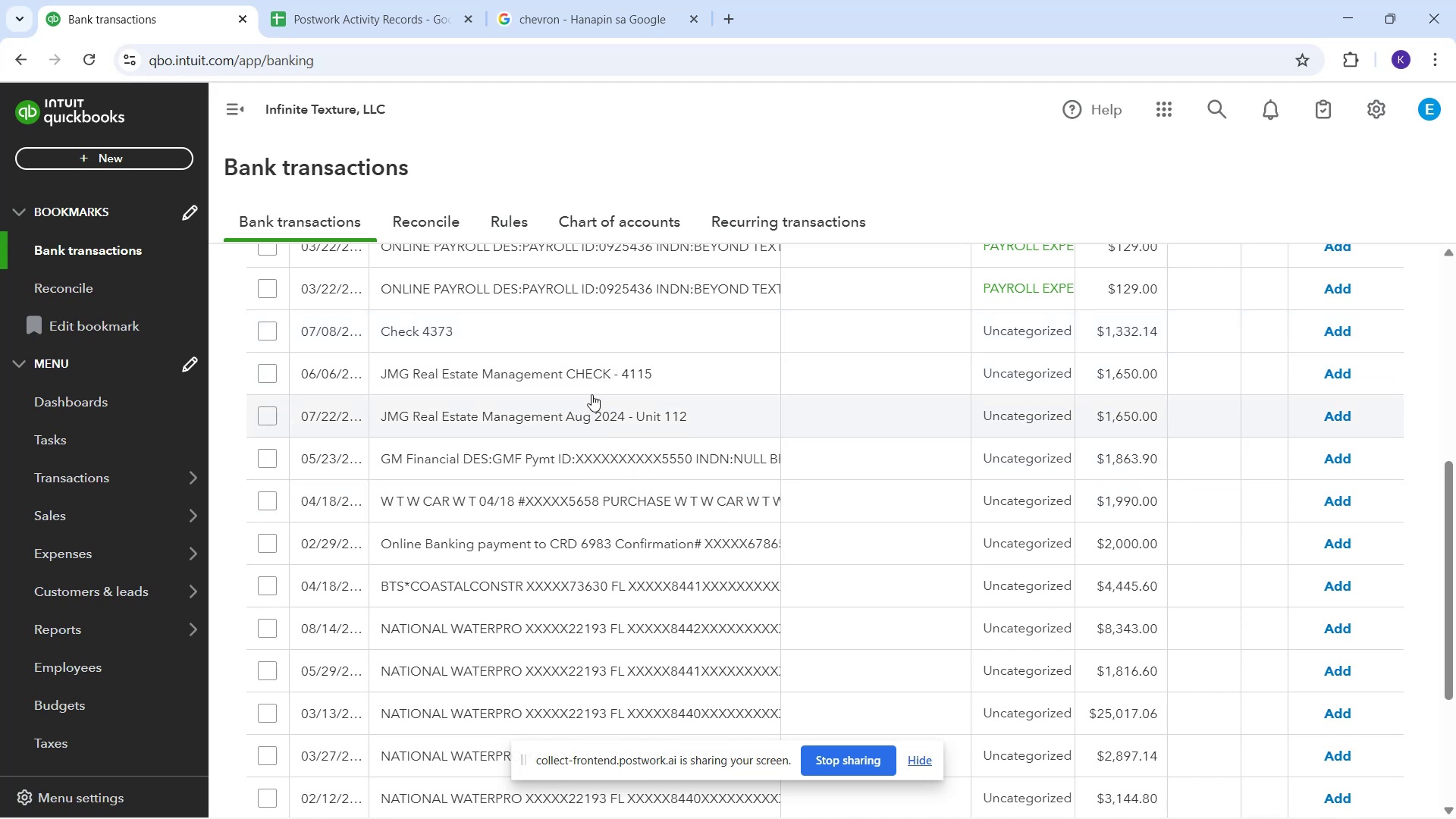 
wait(30.26)
 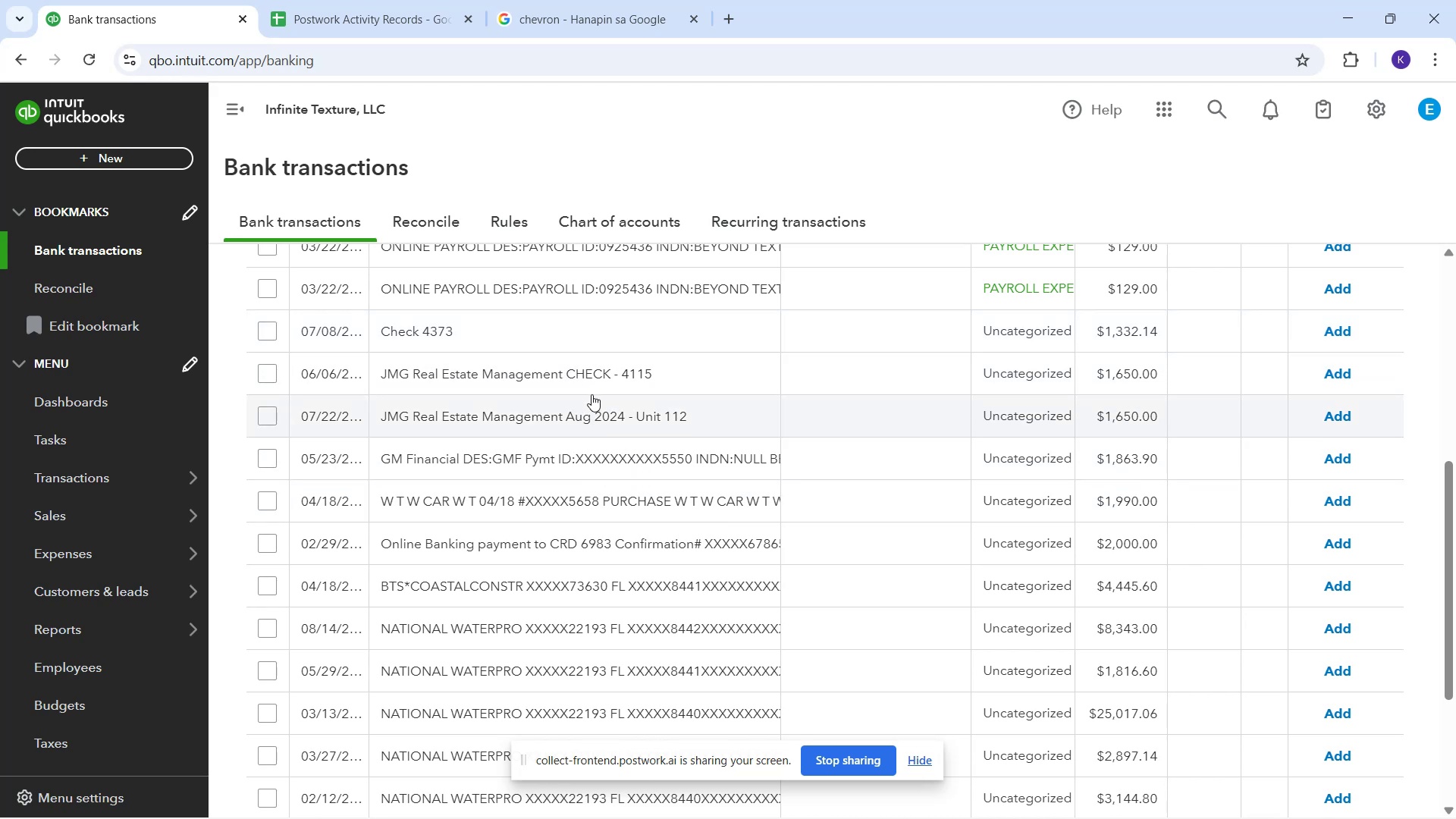 
mouse_move([489, 394])
 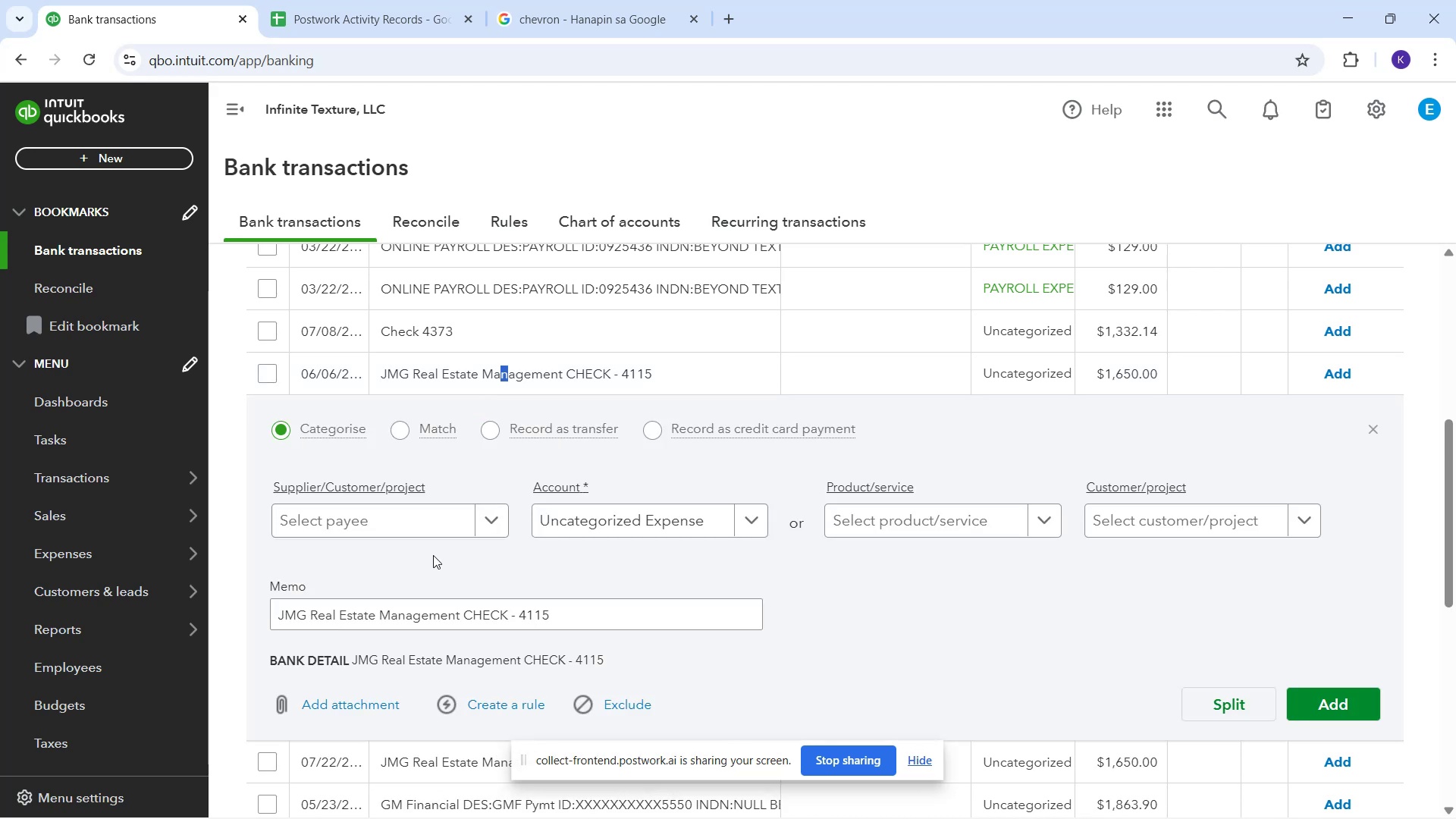 
left_click_drag(start_coordinate=[408, 519], to_coordinate=[404, 522])
 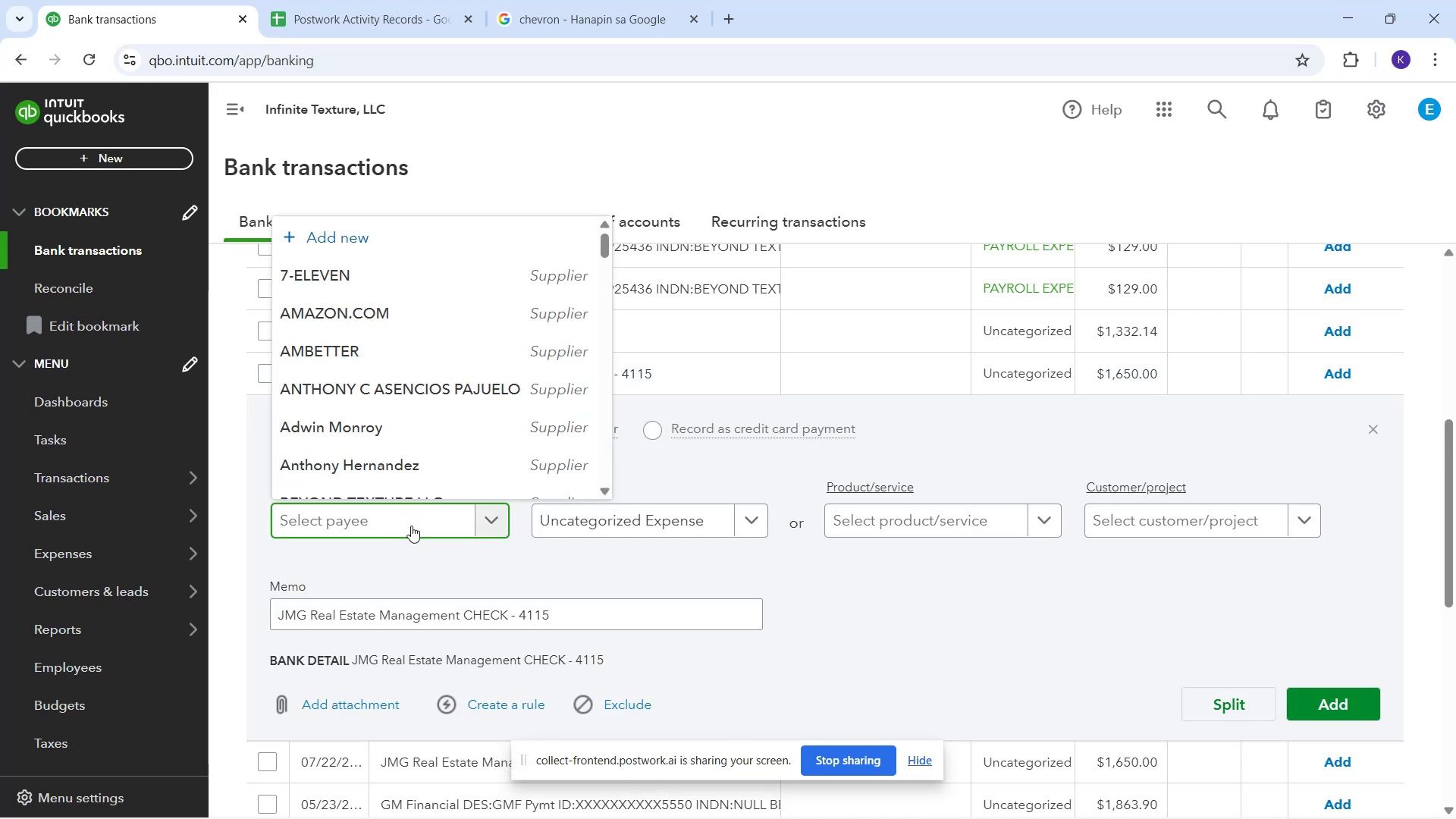 
type(jmg)
 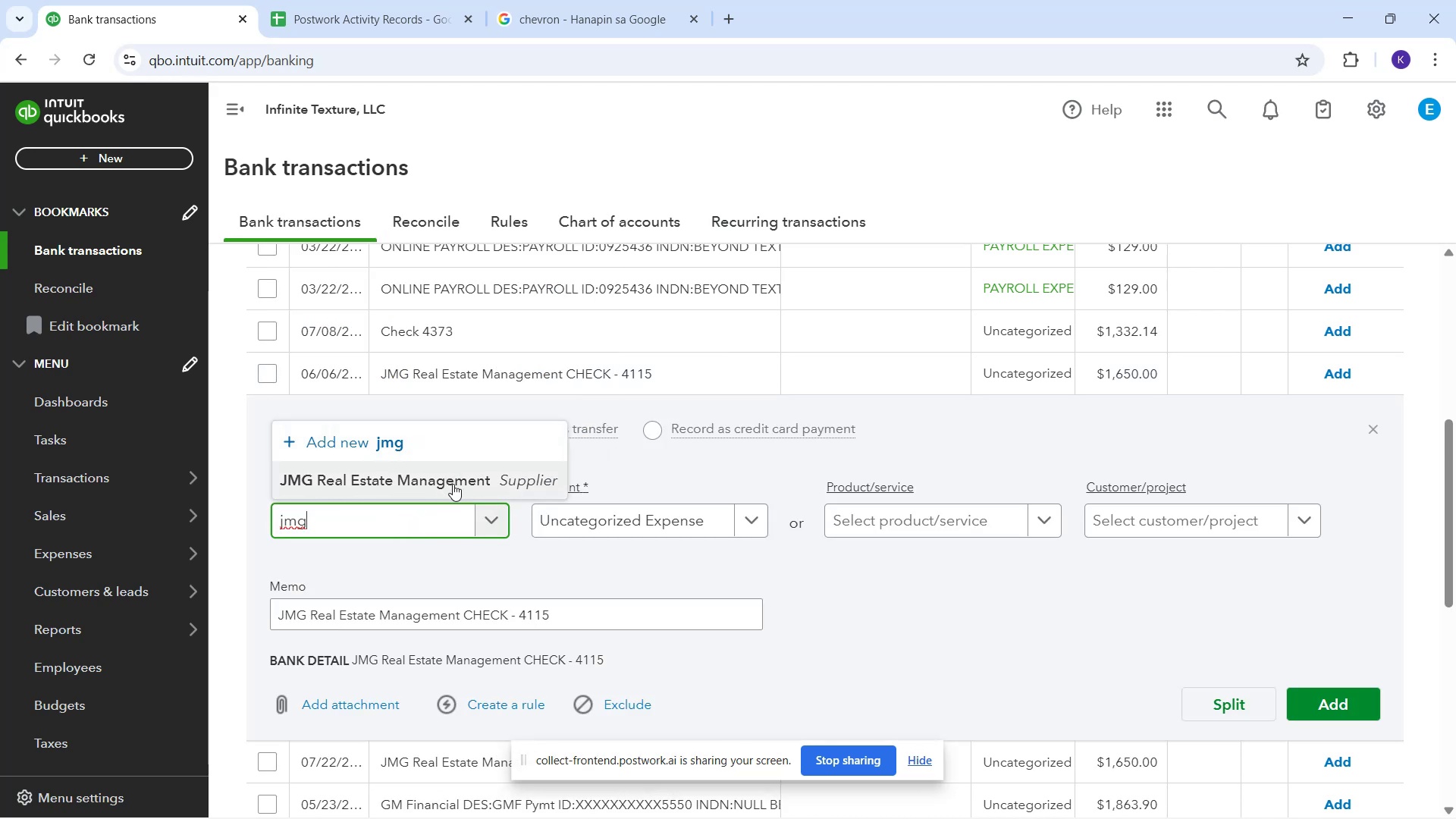 
left_click([453, 491])
 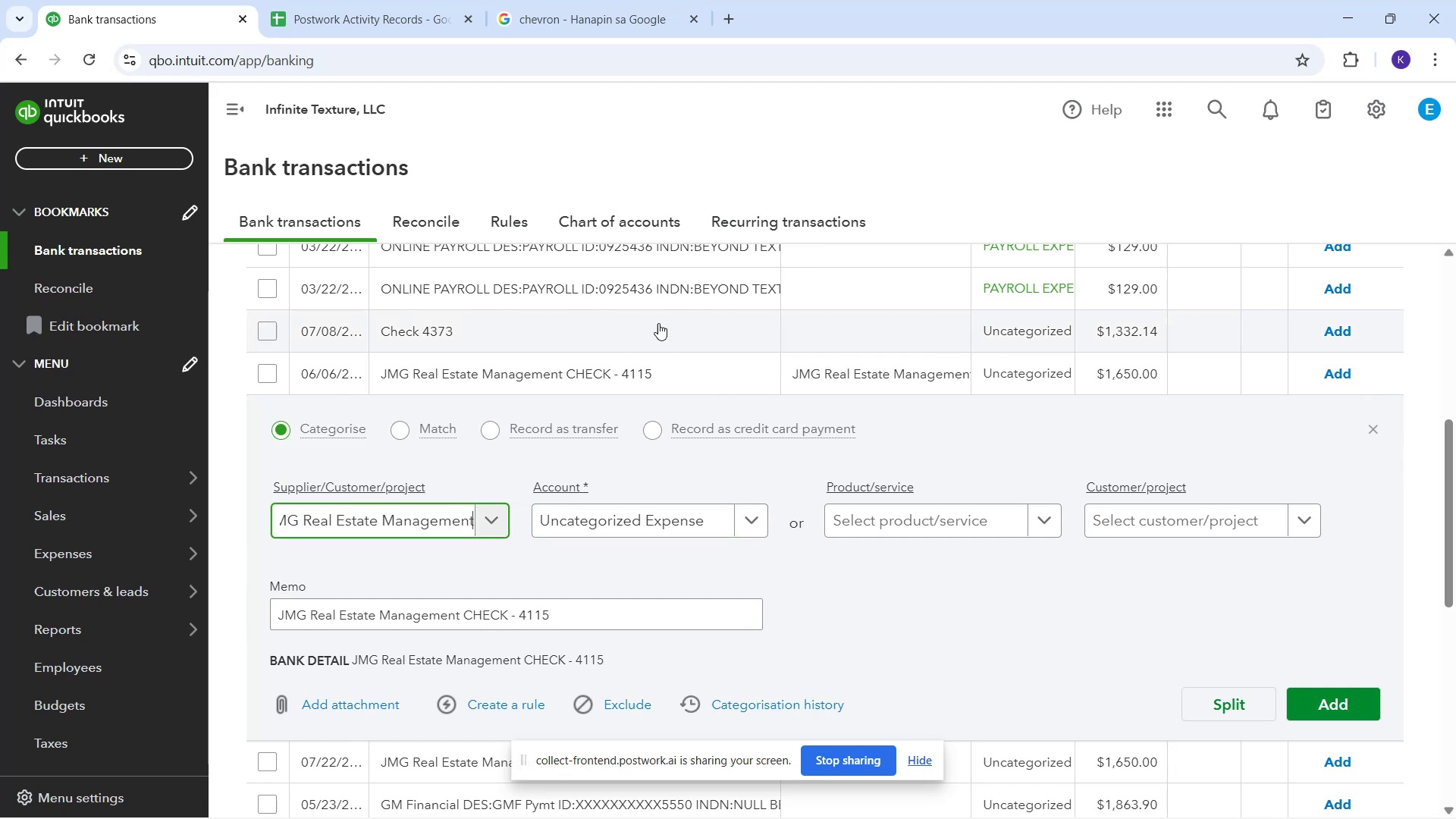 
wait(5.13)
 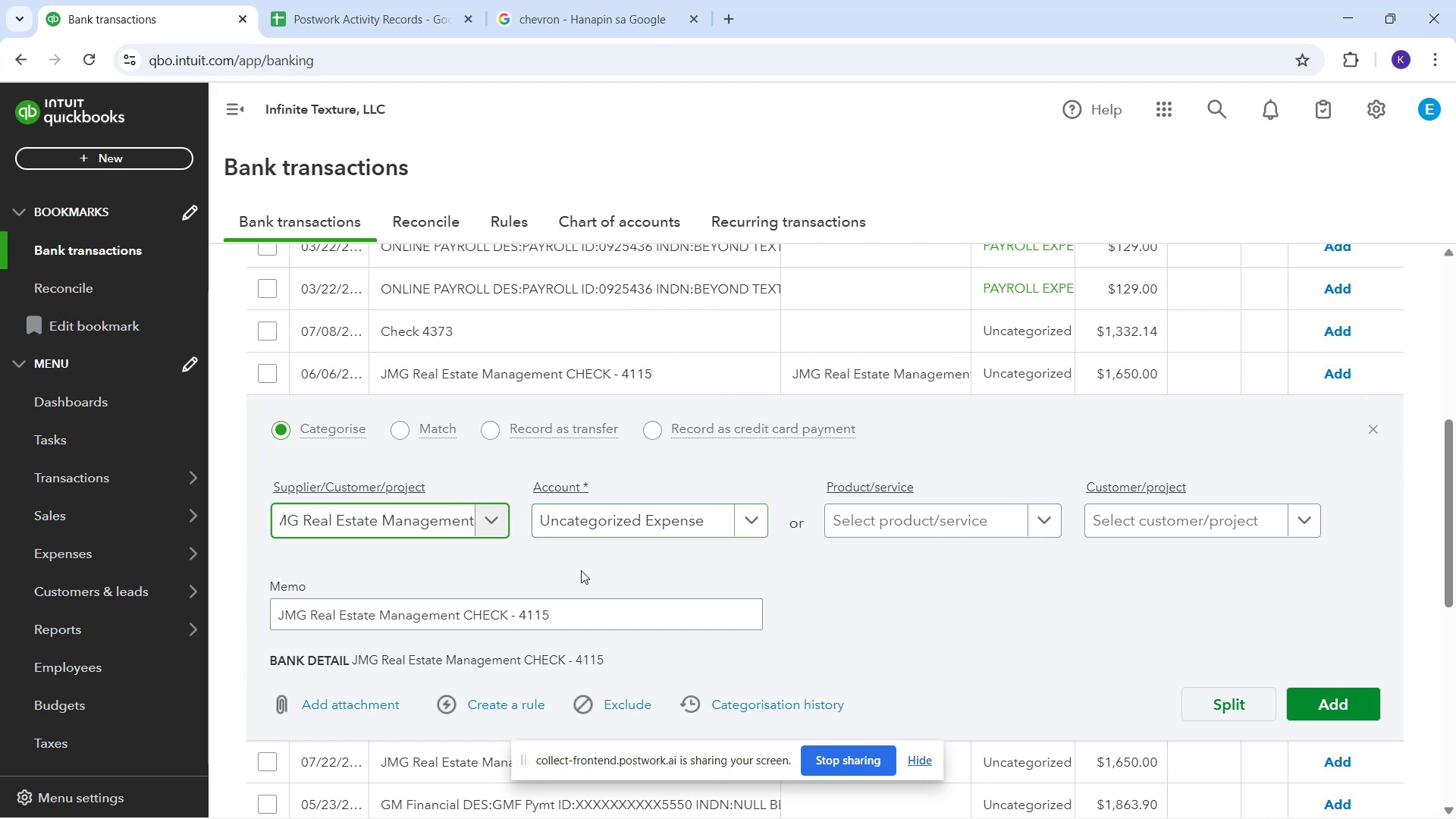 
left_click([749, 524])
 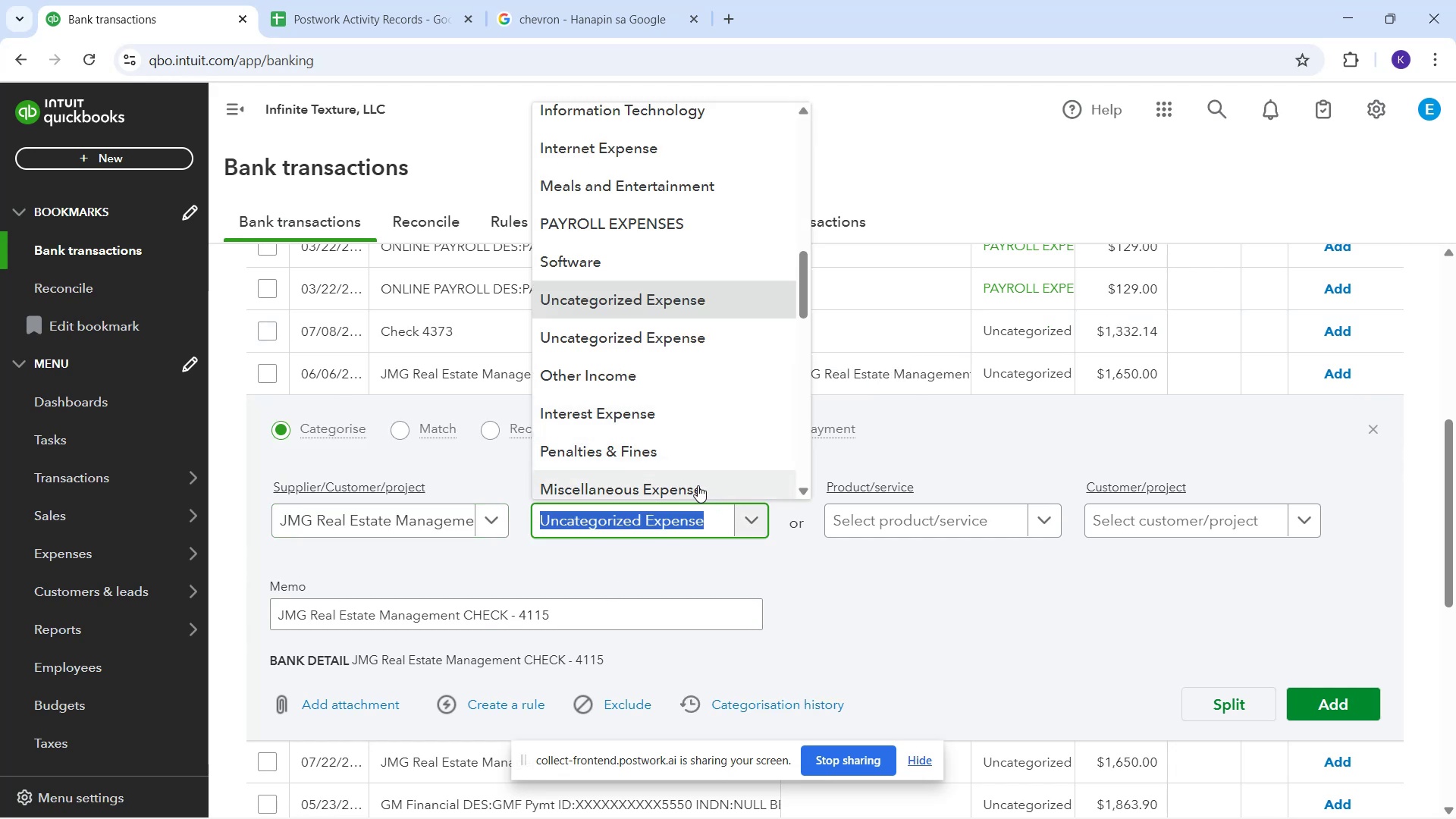 
type(re)
 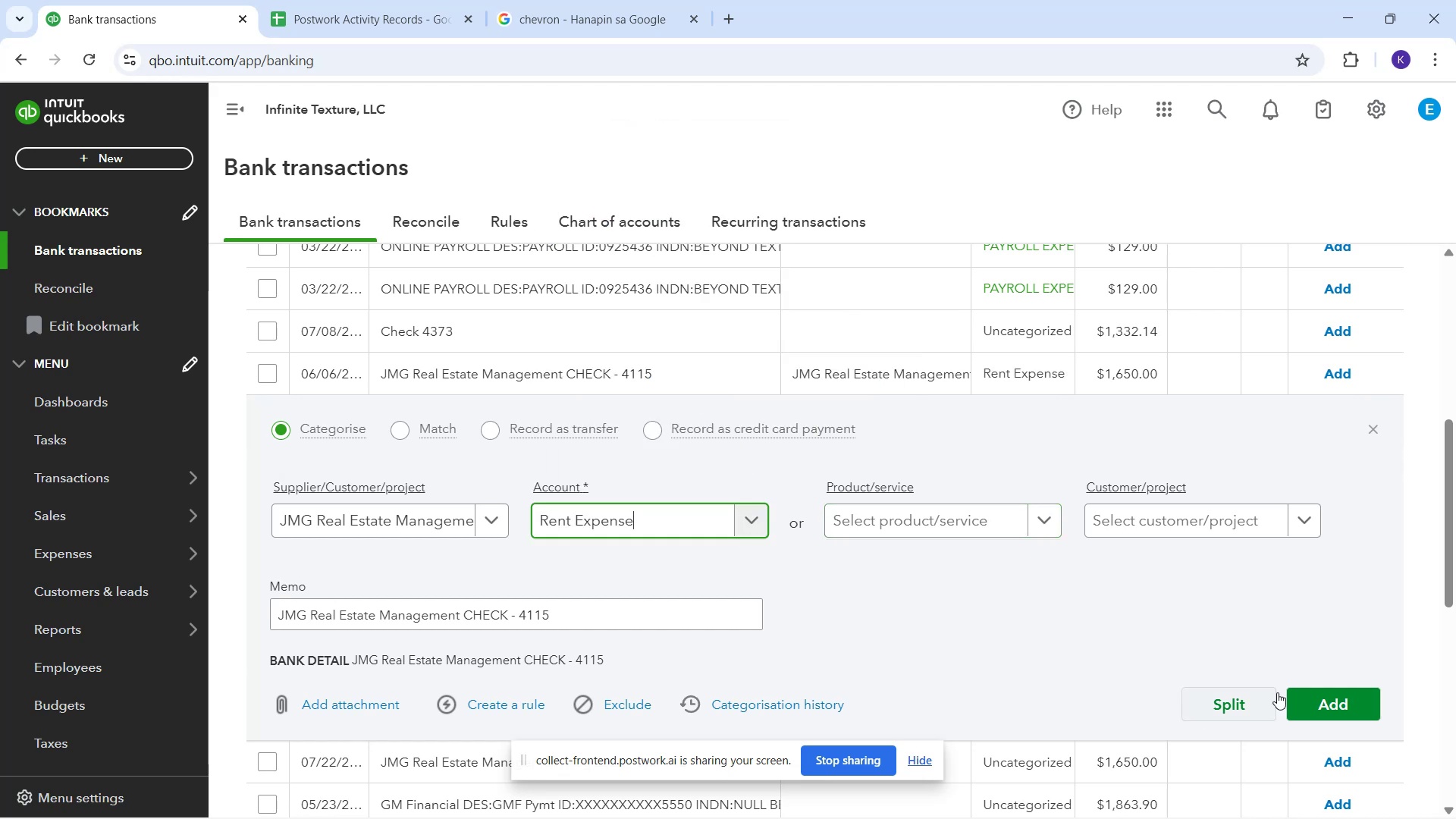 
wait(7.65)
 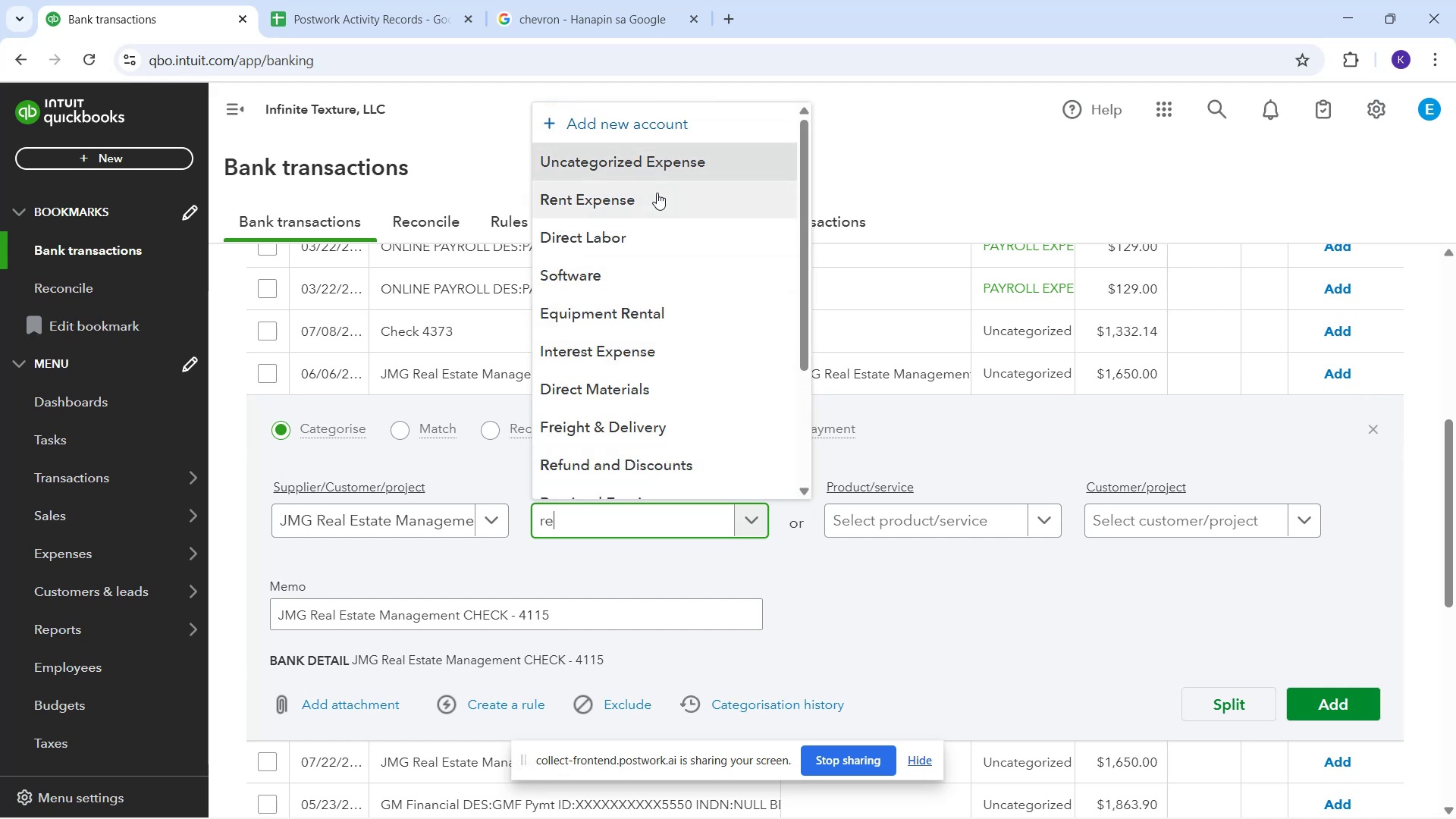 
left_click([1343, 695])
 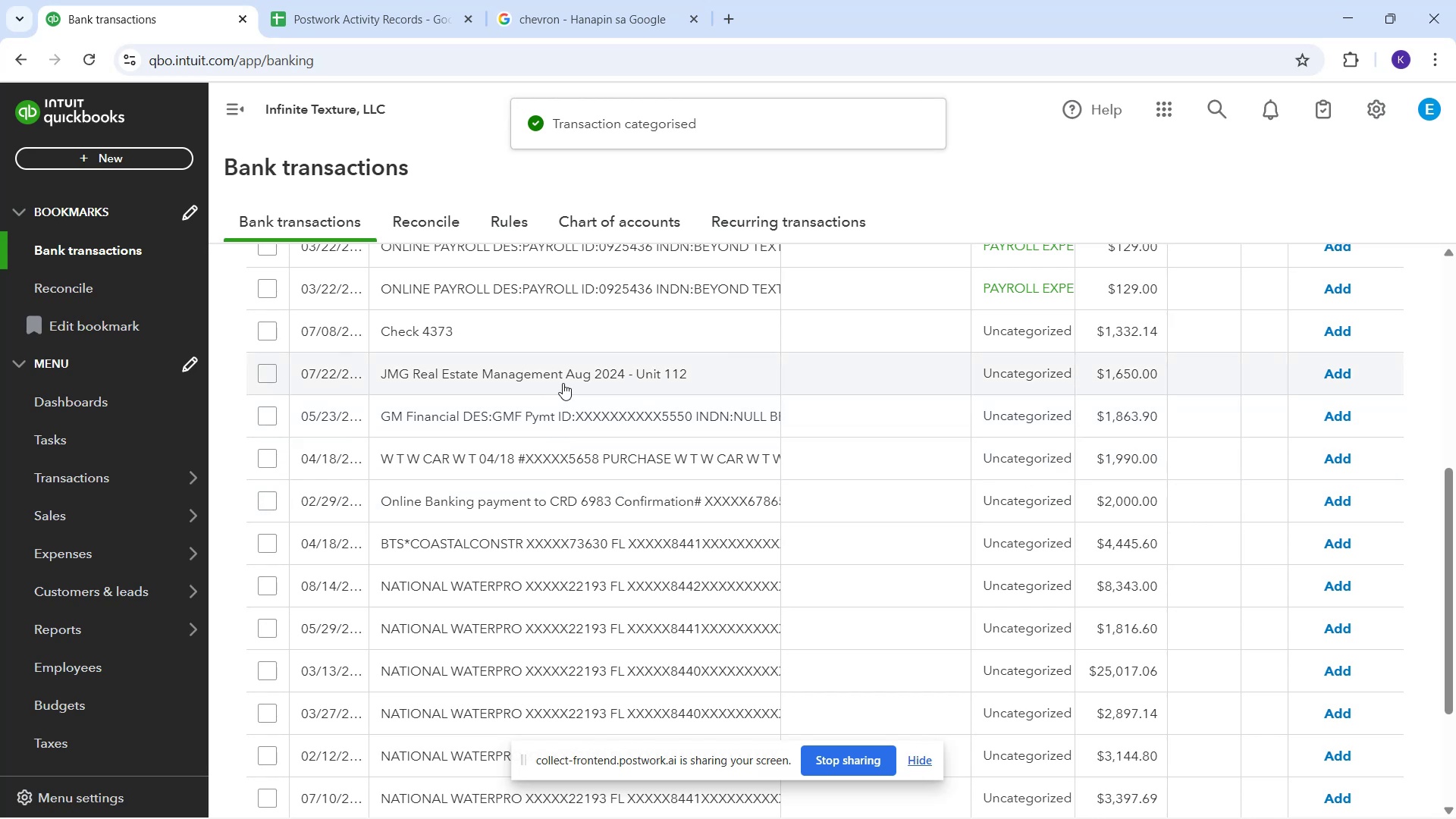 
left_click_drag(start_coordinate=[548, 383], to_coordinate=[543, 379])
 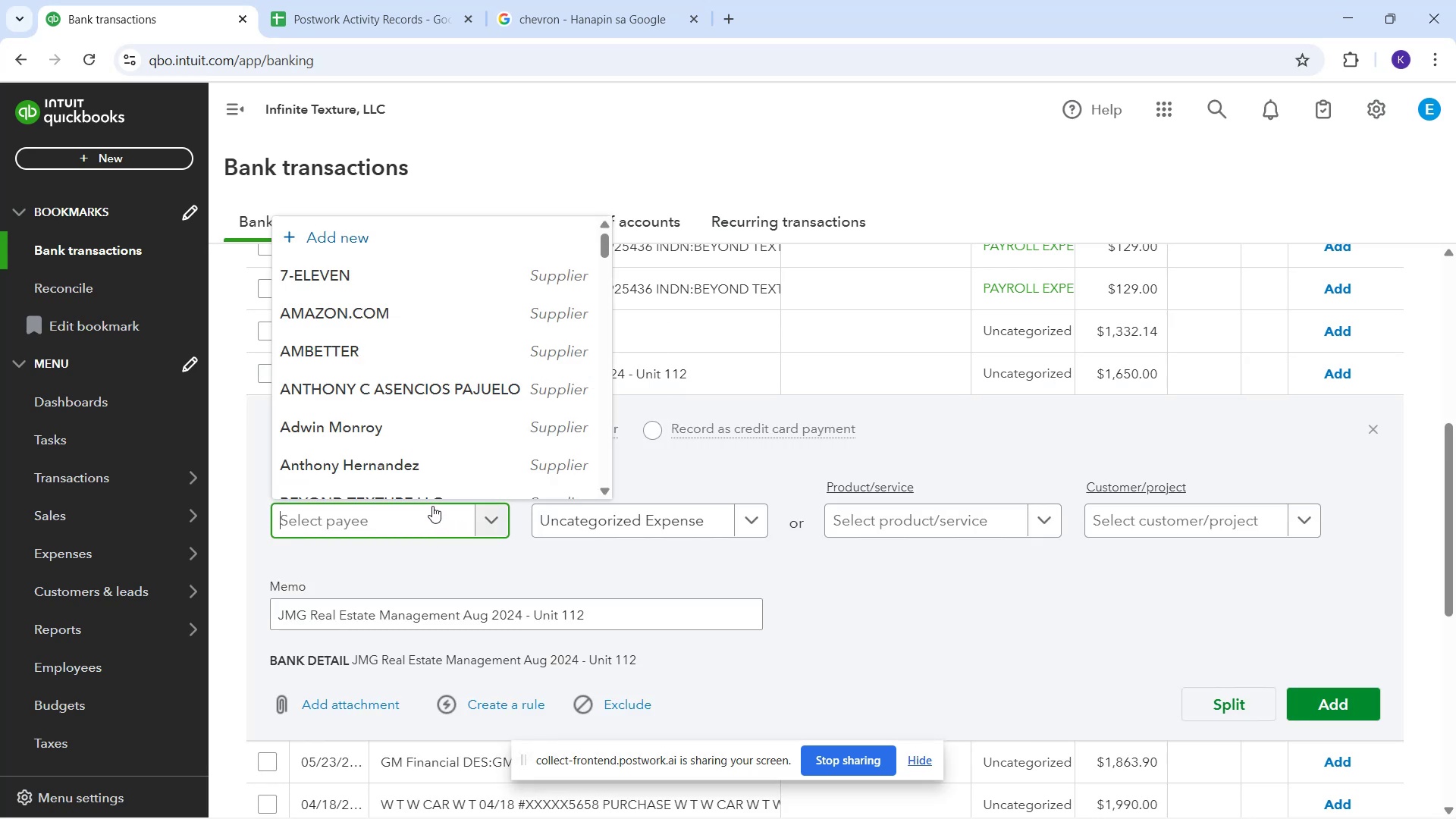 
type(jmg)
 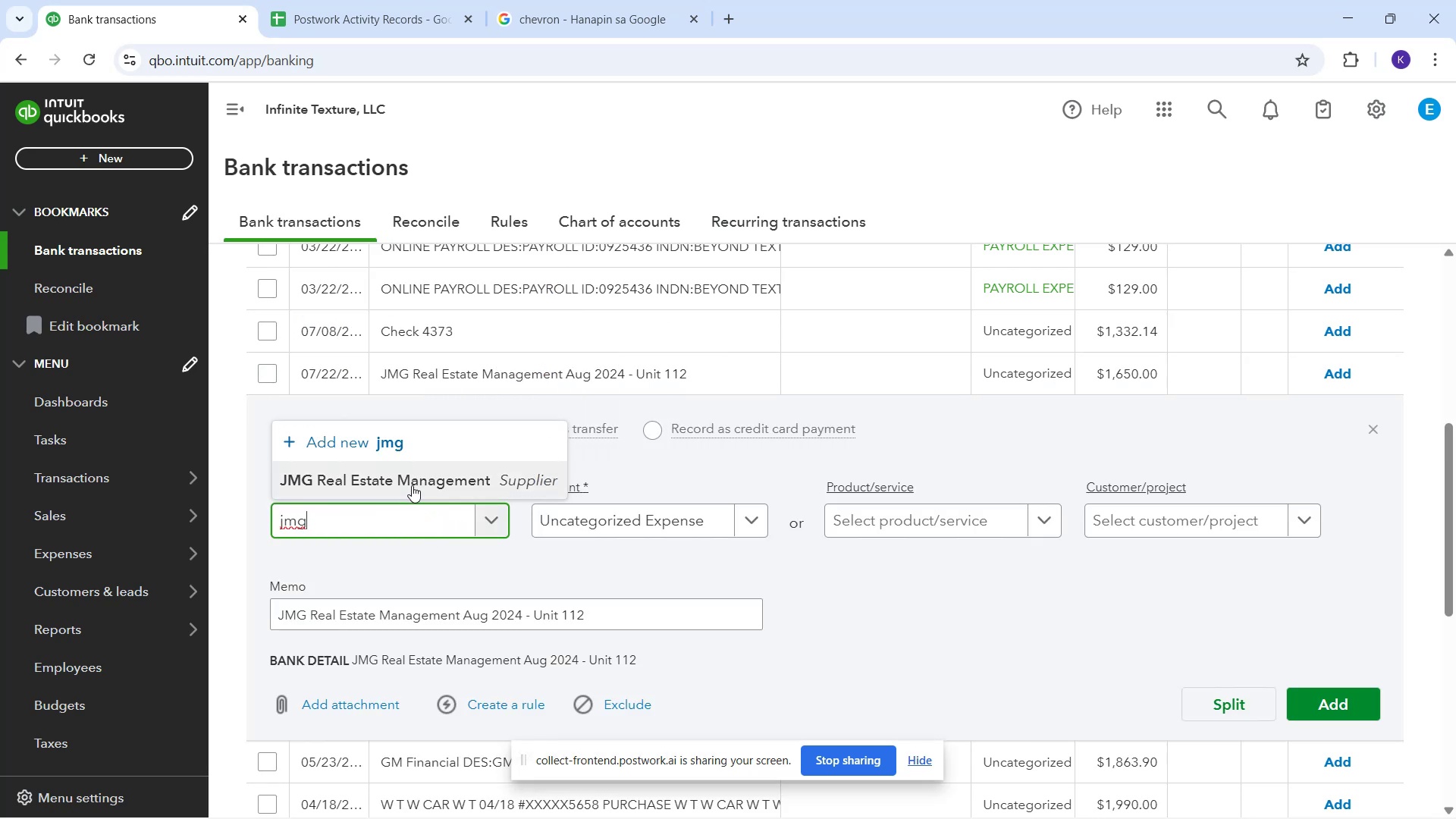 
left_click([412, 485])
 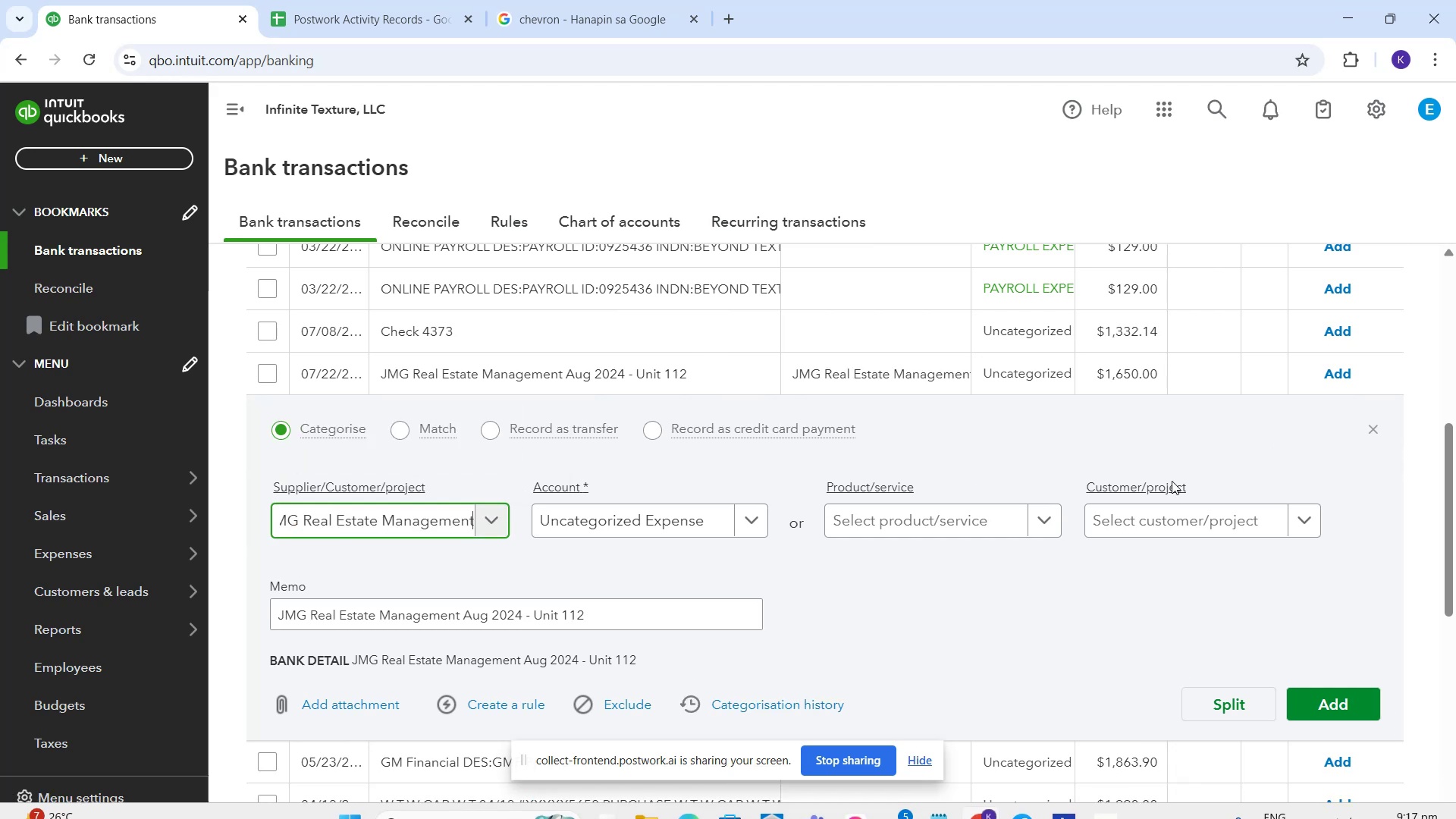 
mouse_move([728, 505])
 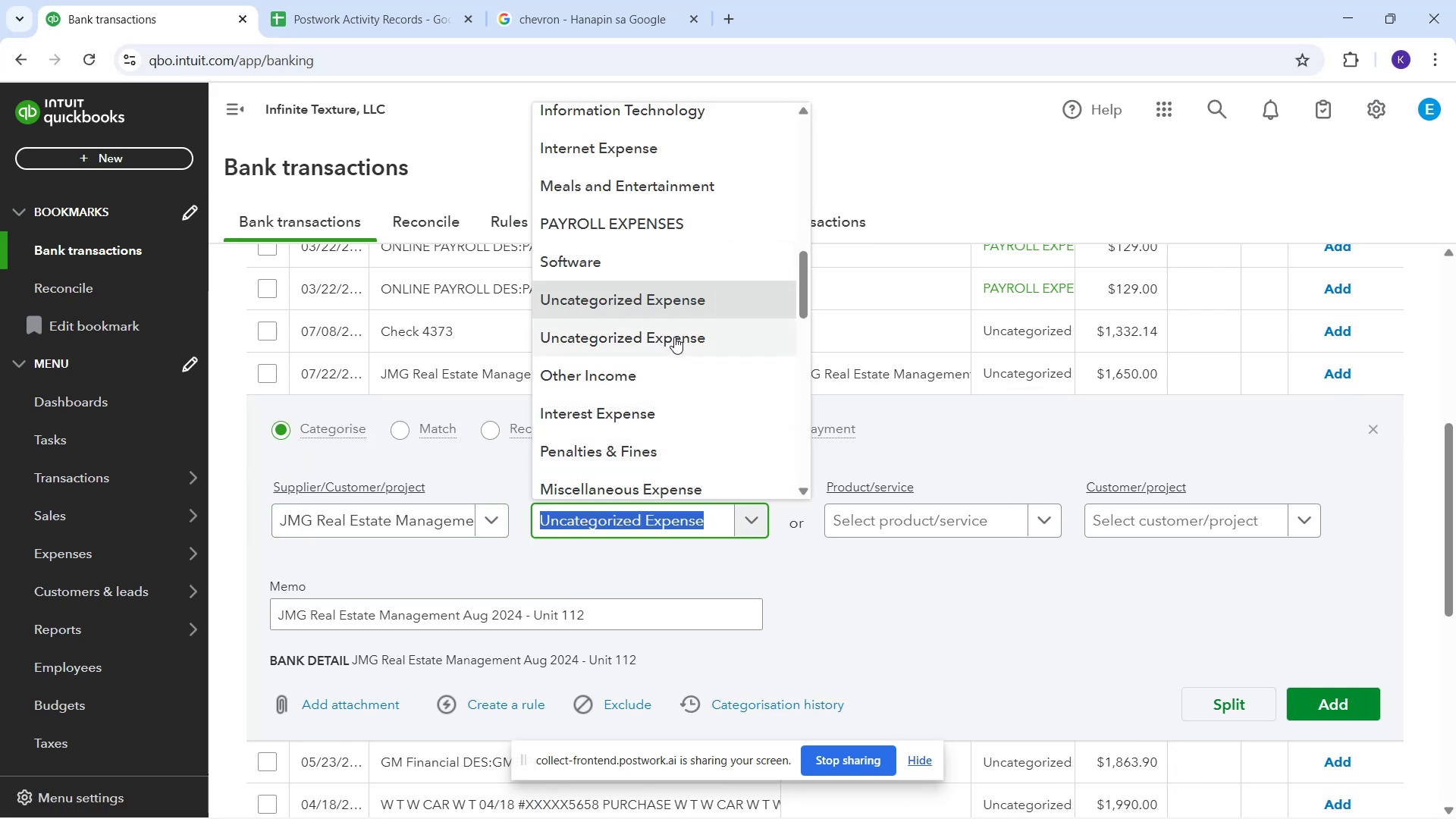 
type(re)
 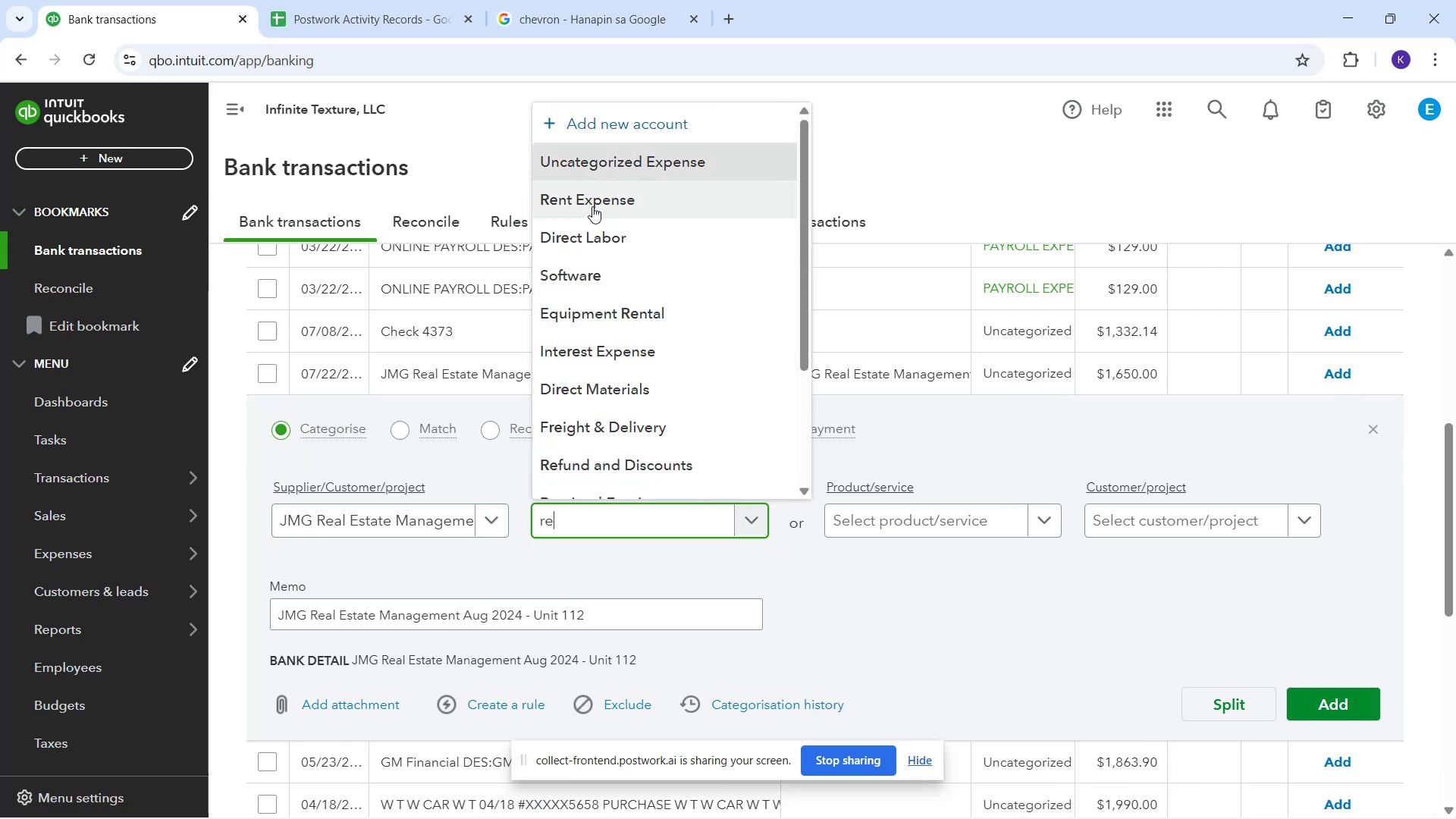 
left_click([596, 210])
 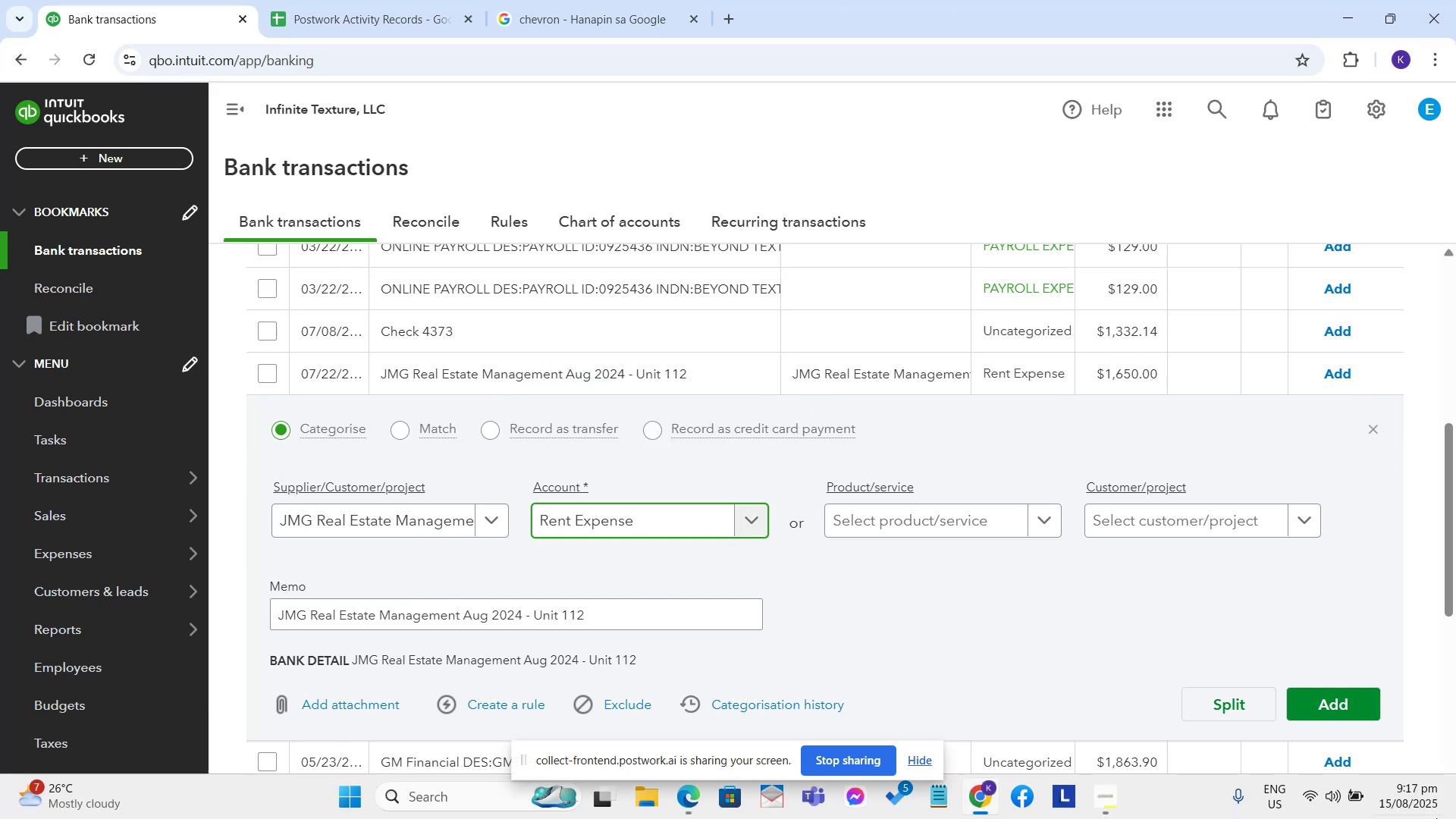 
wait(6.82)
 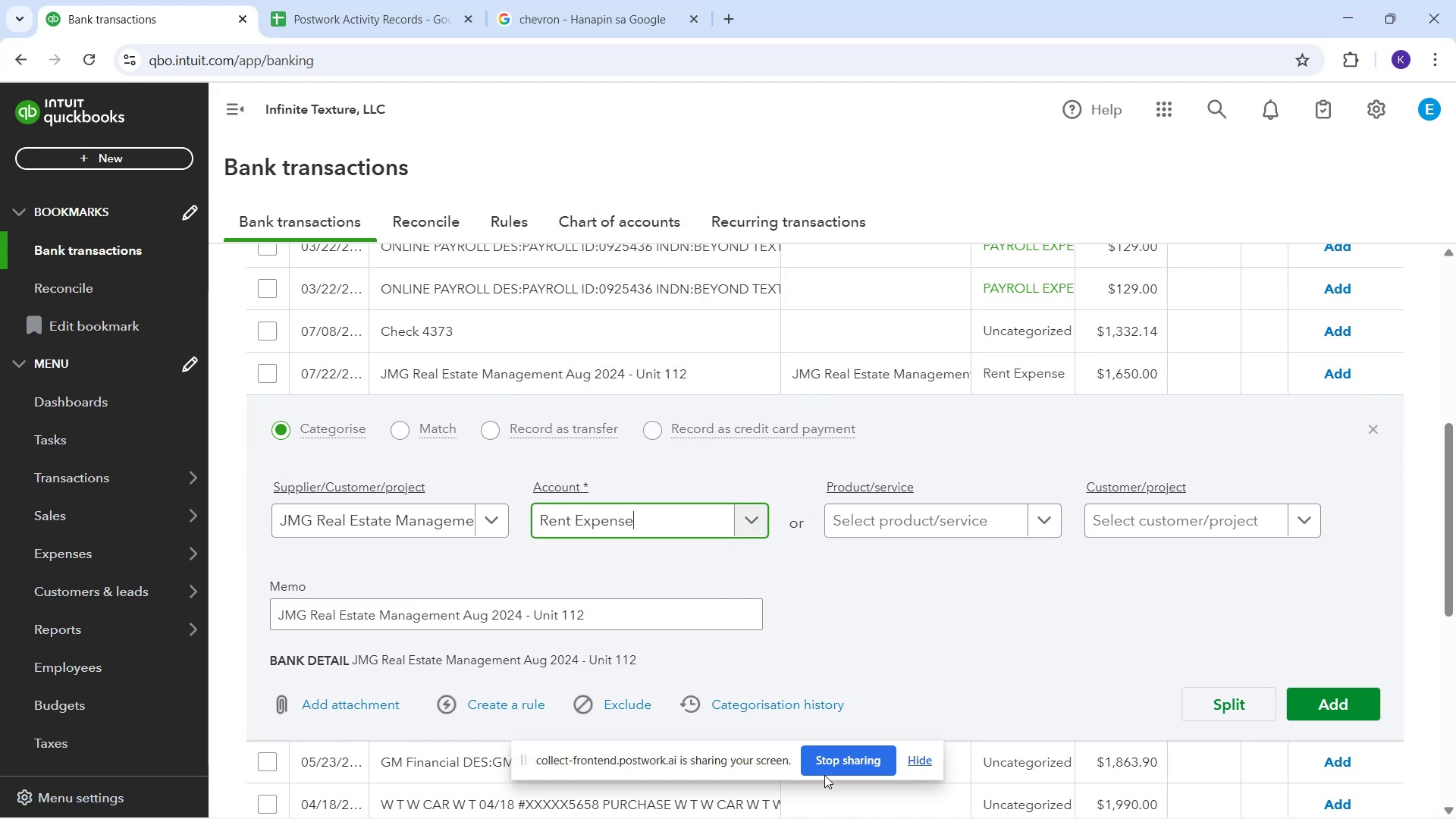 
left_click_drag(start_coordinate=[1327, 696], to_coordinate=[1323, 695])
 